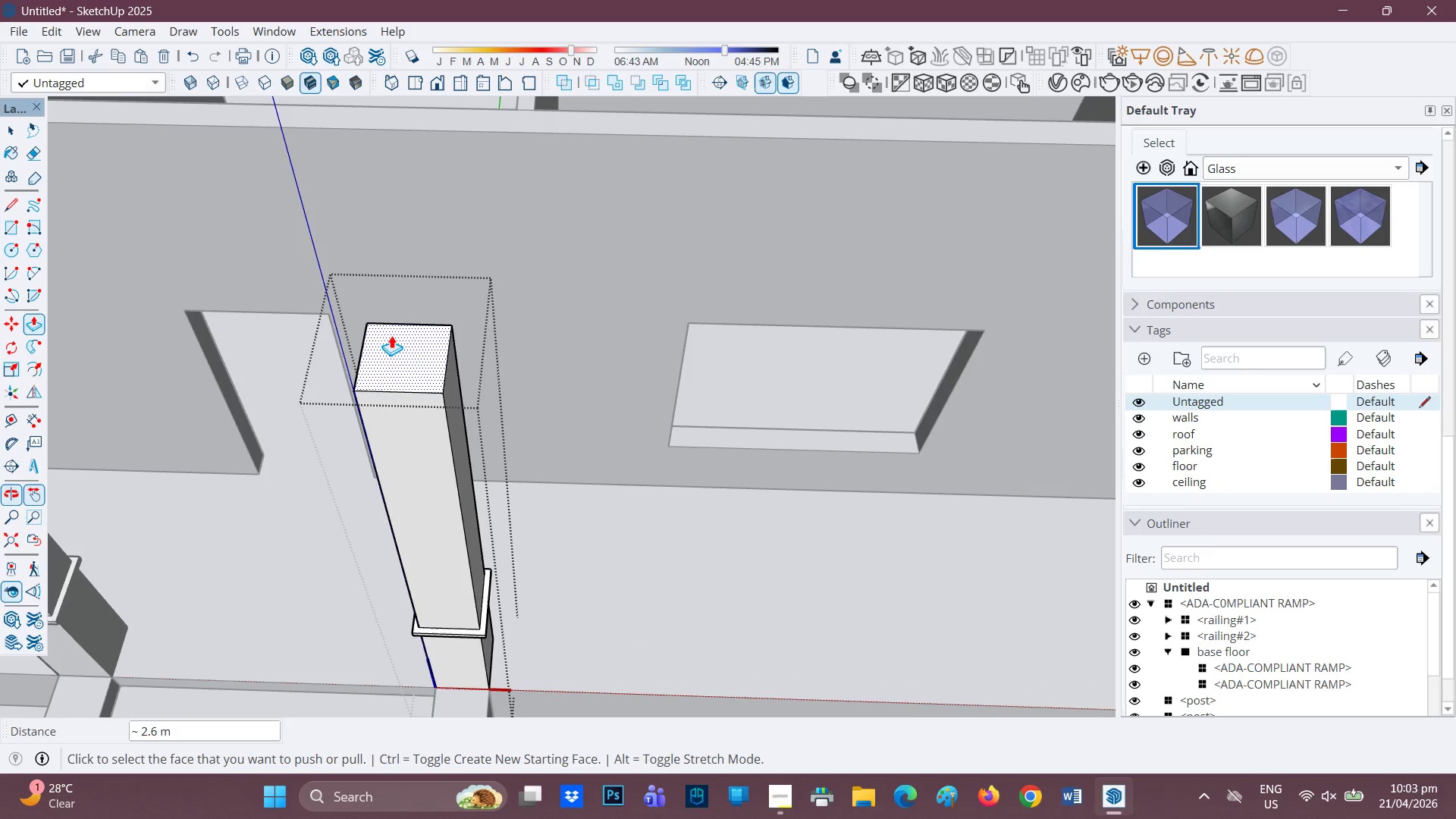 
key(F)
 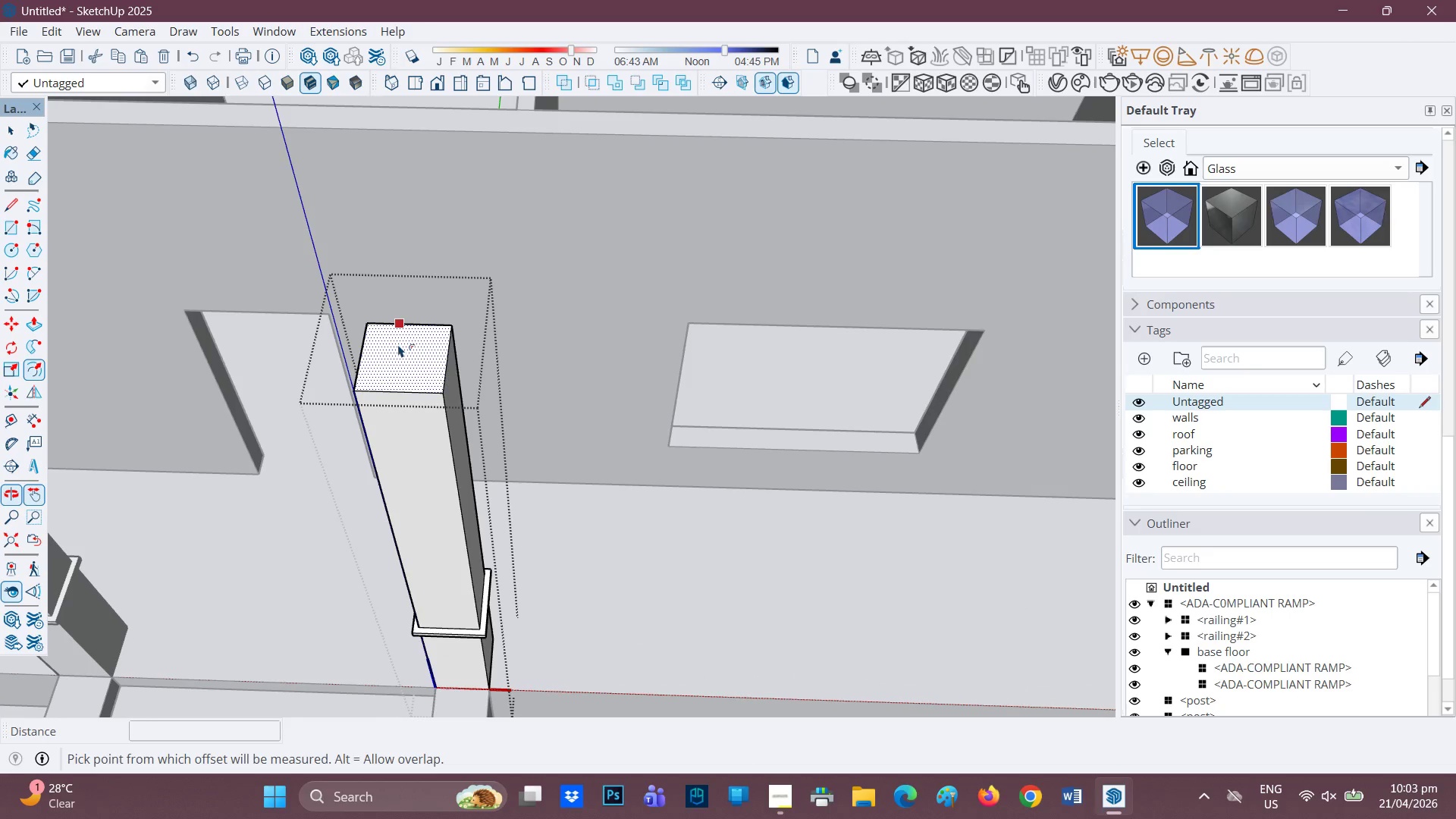 
left_click([398, 345])
 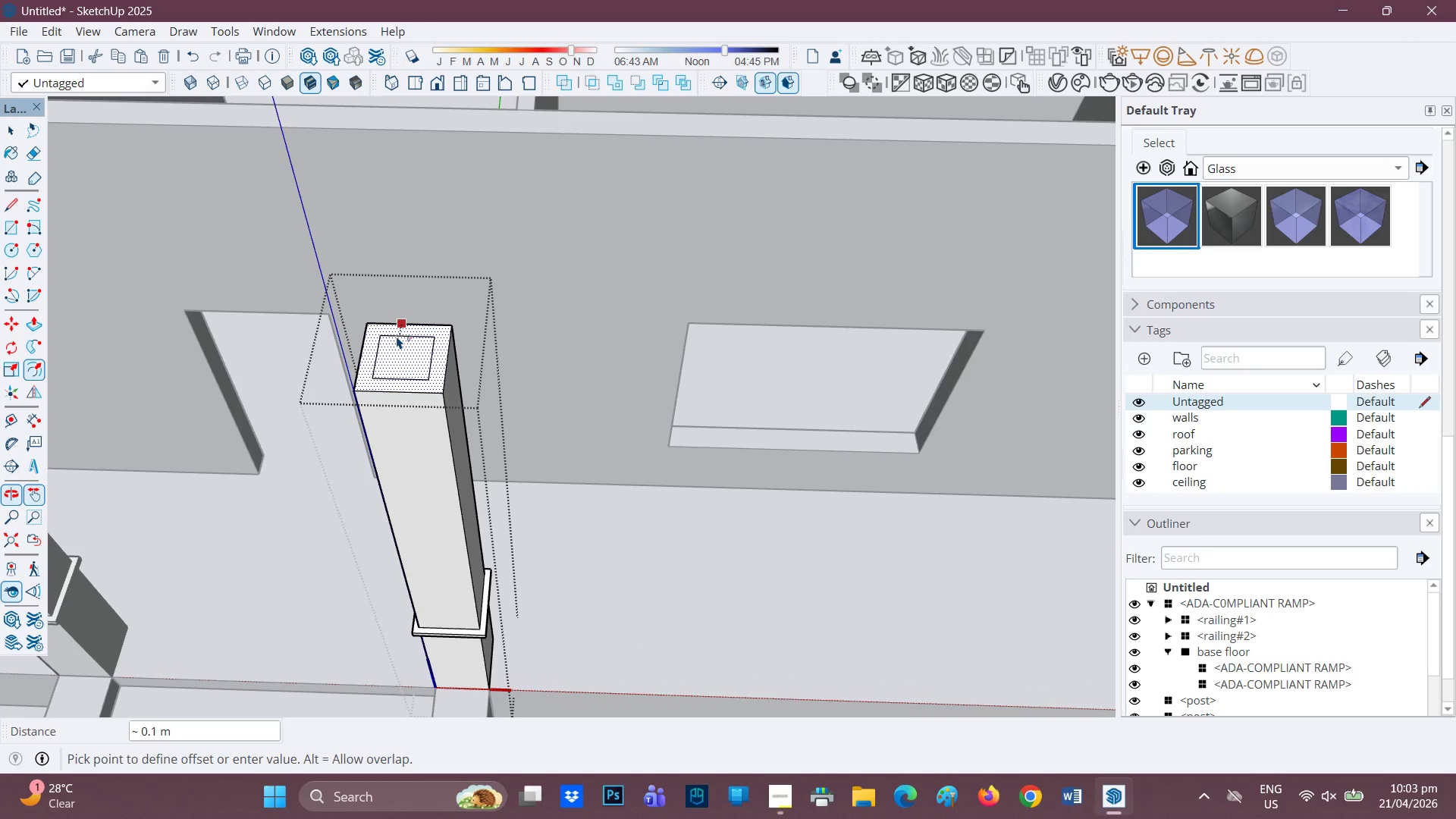 
key(0)
 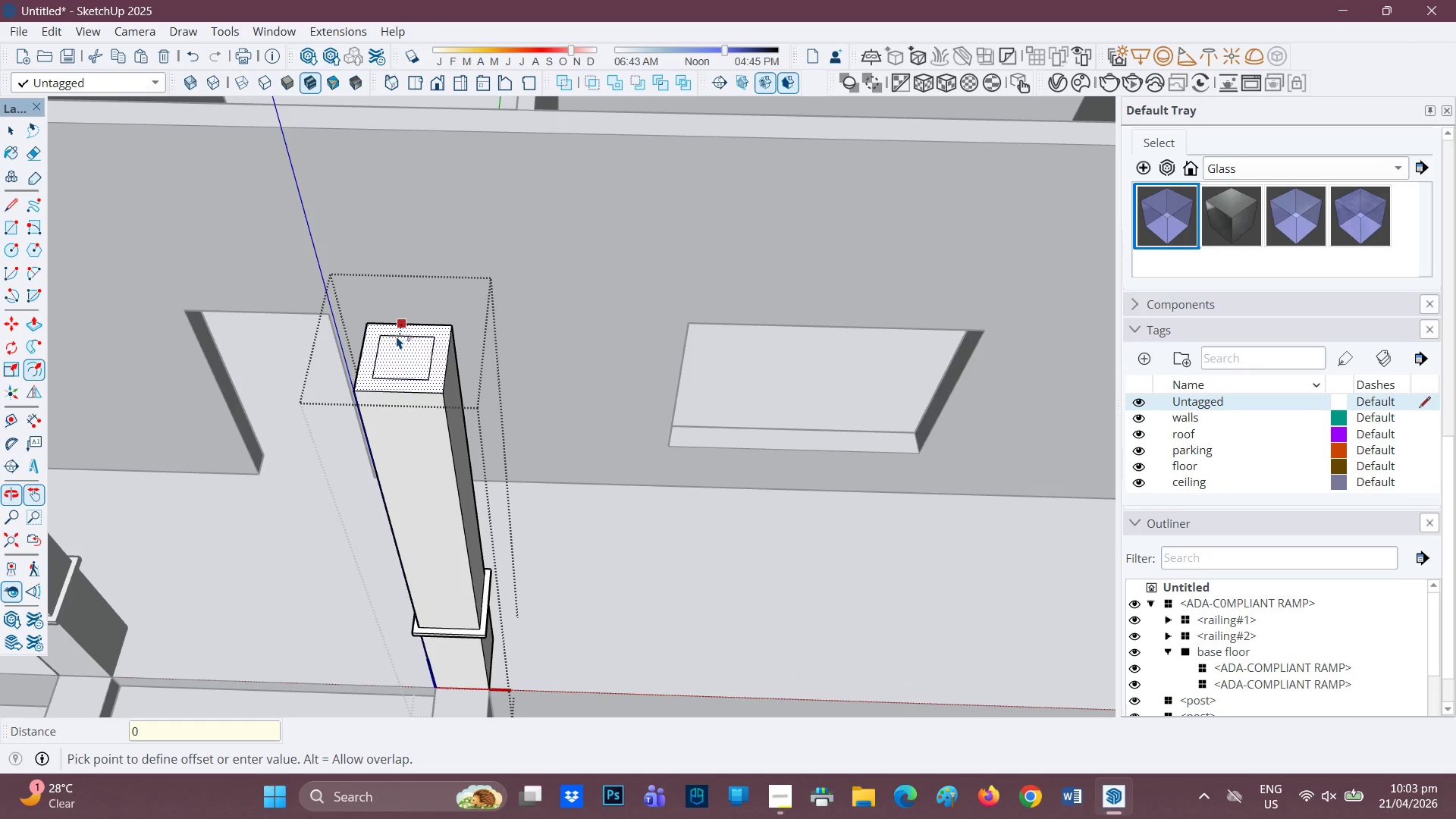 
key(Period)
 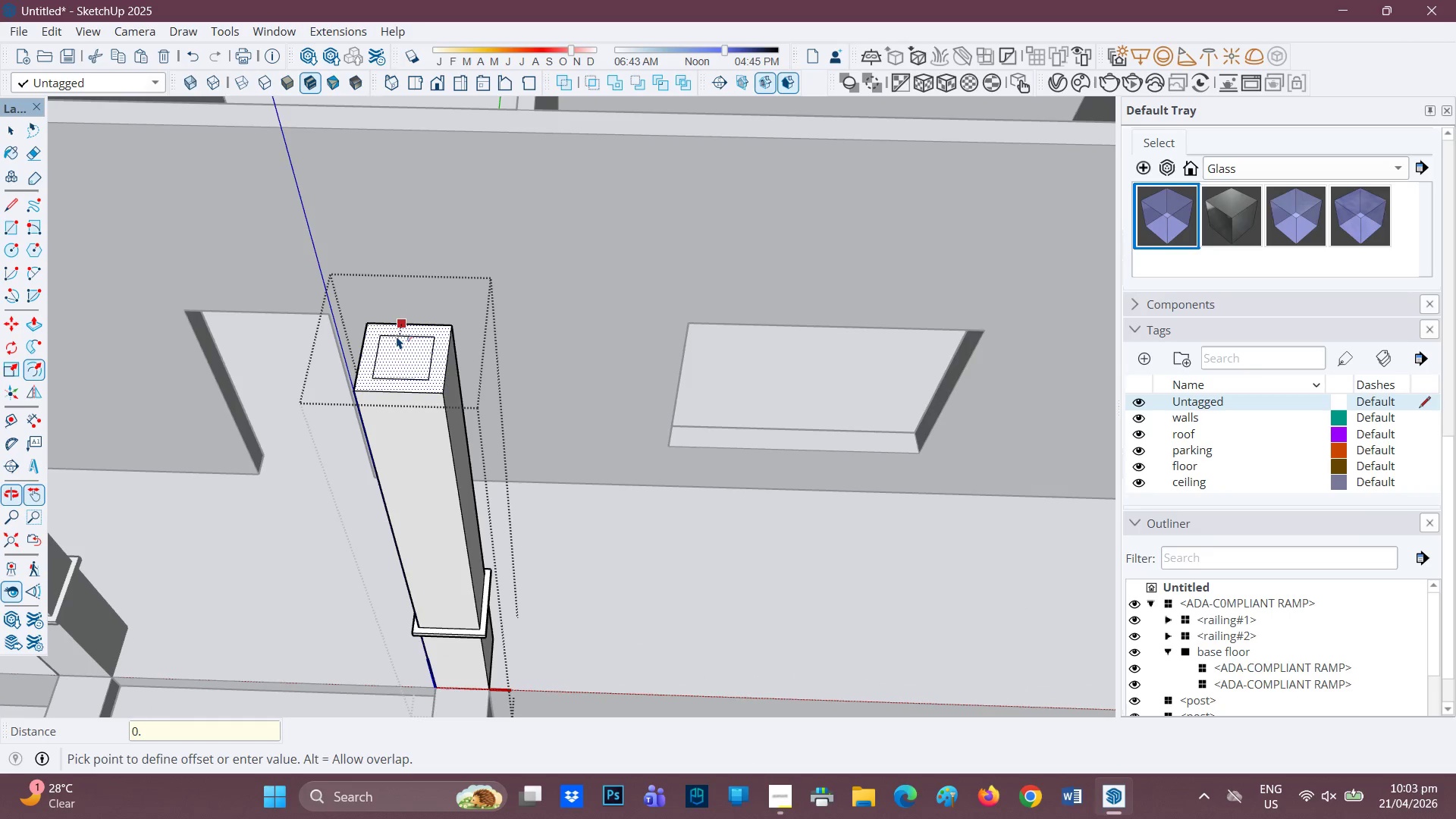 
key(5)
 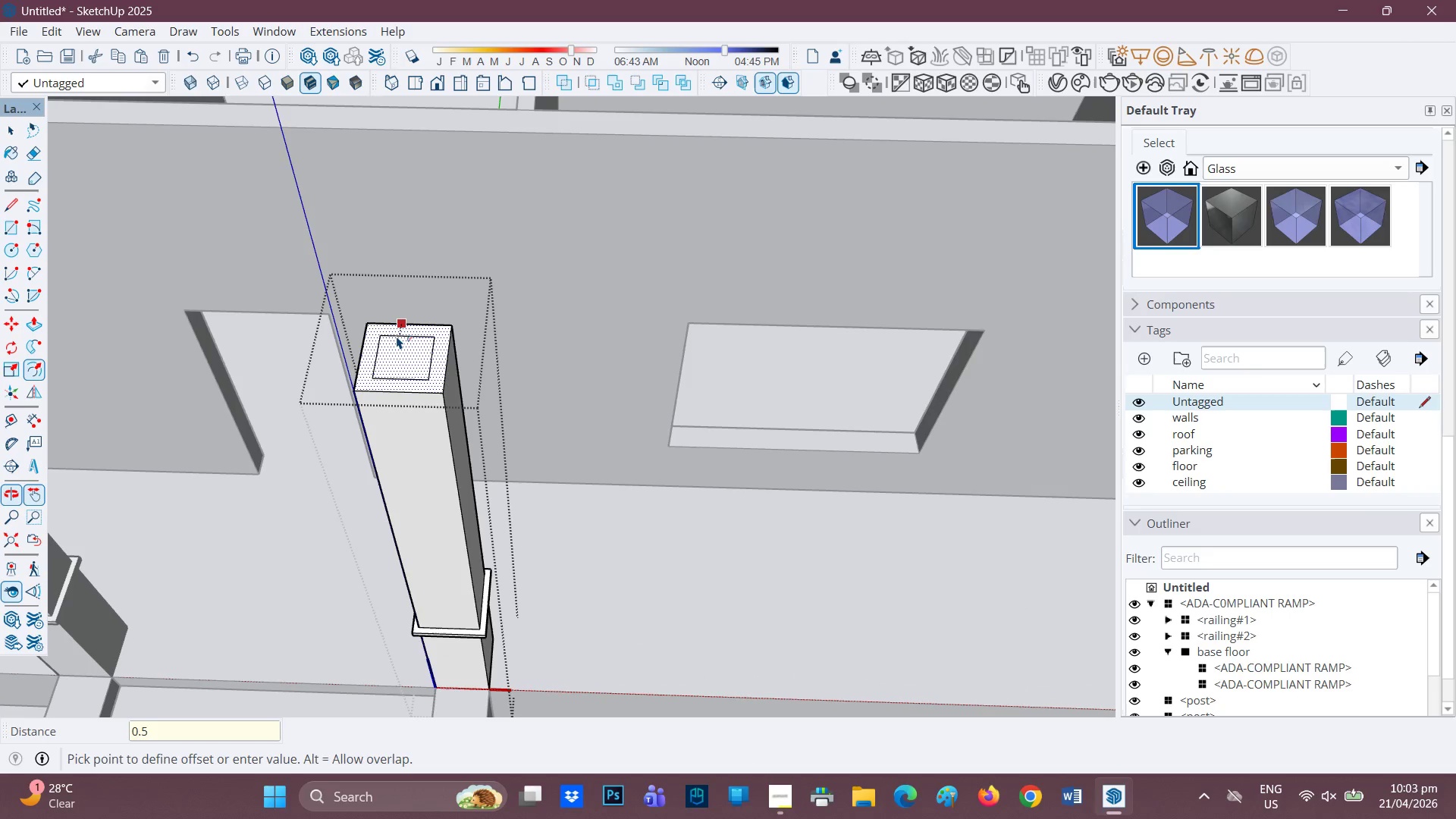 
key(Backspace)
 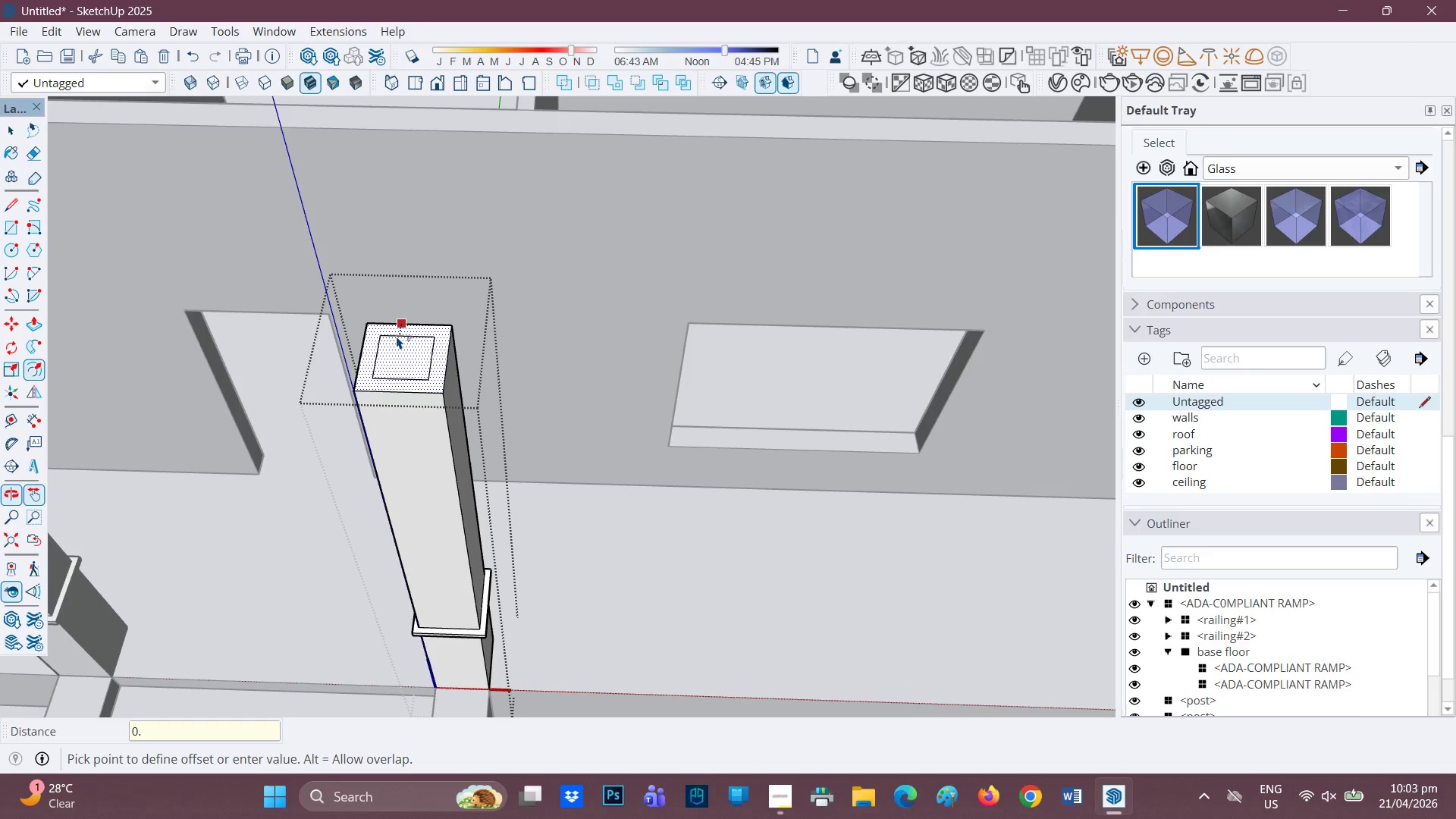 
key(4)
 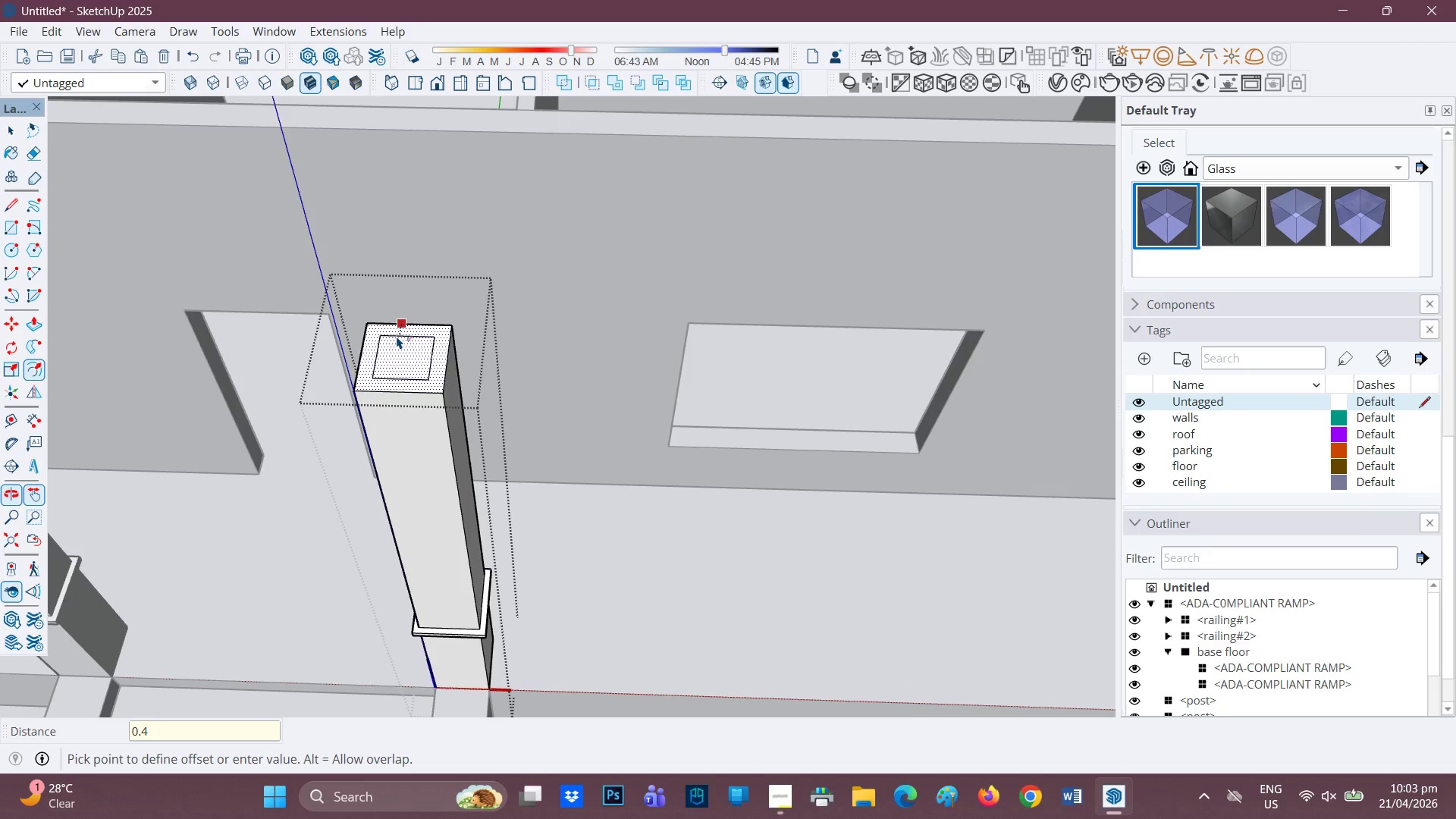 
key(Enter)
 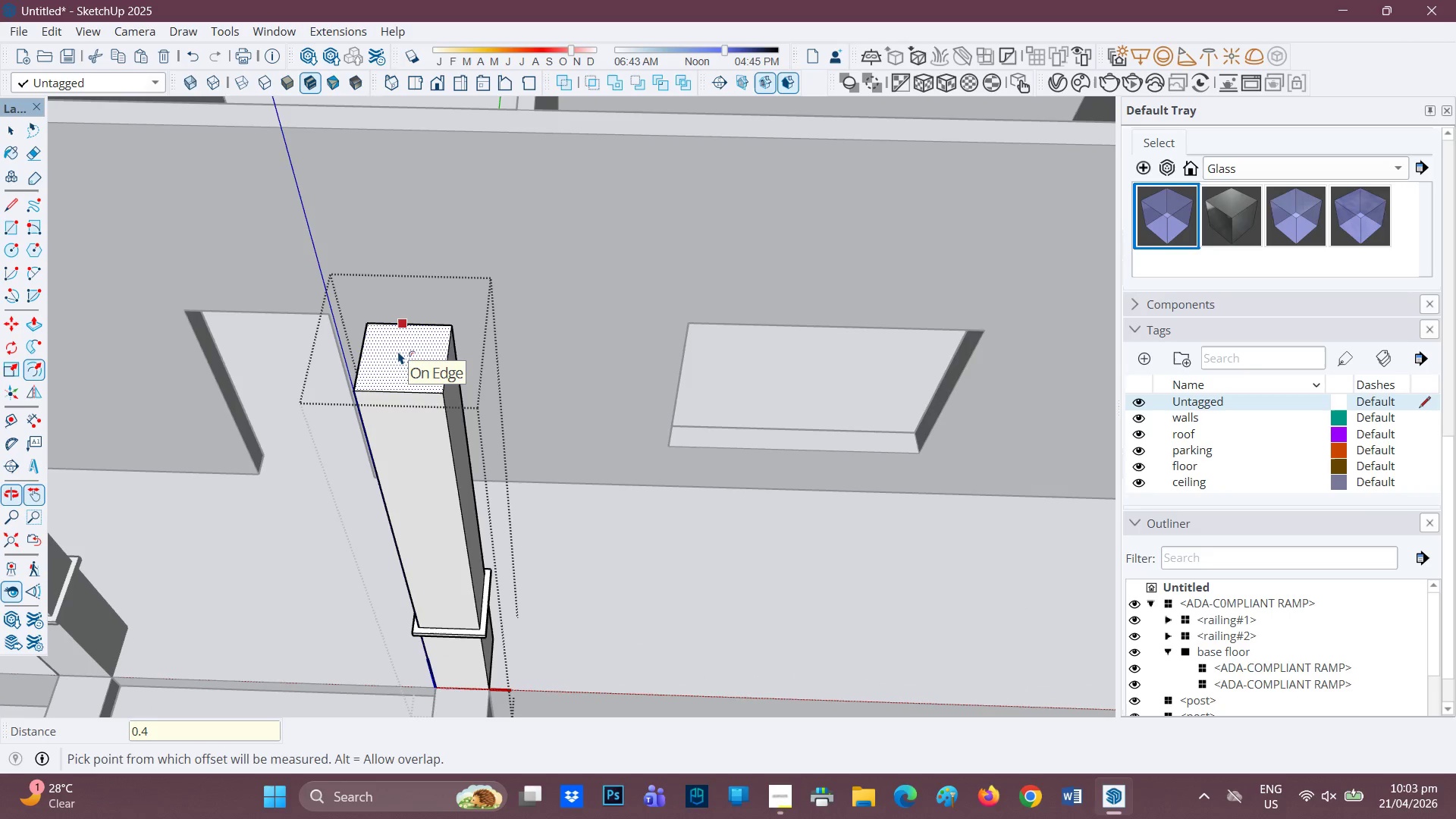 
key(Control+ControlLeft)
 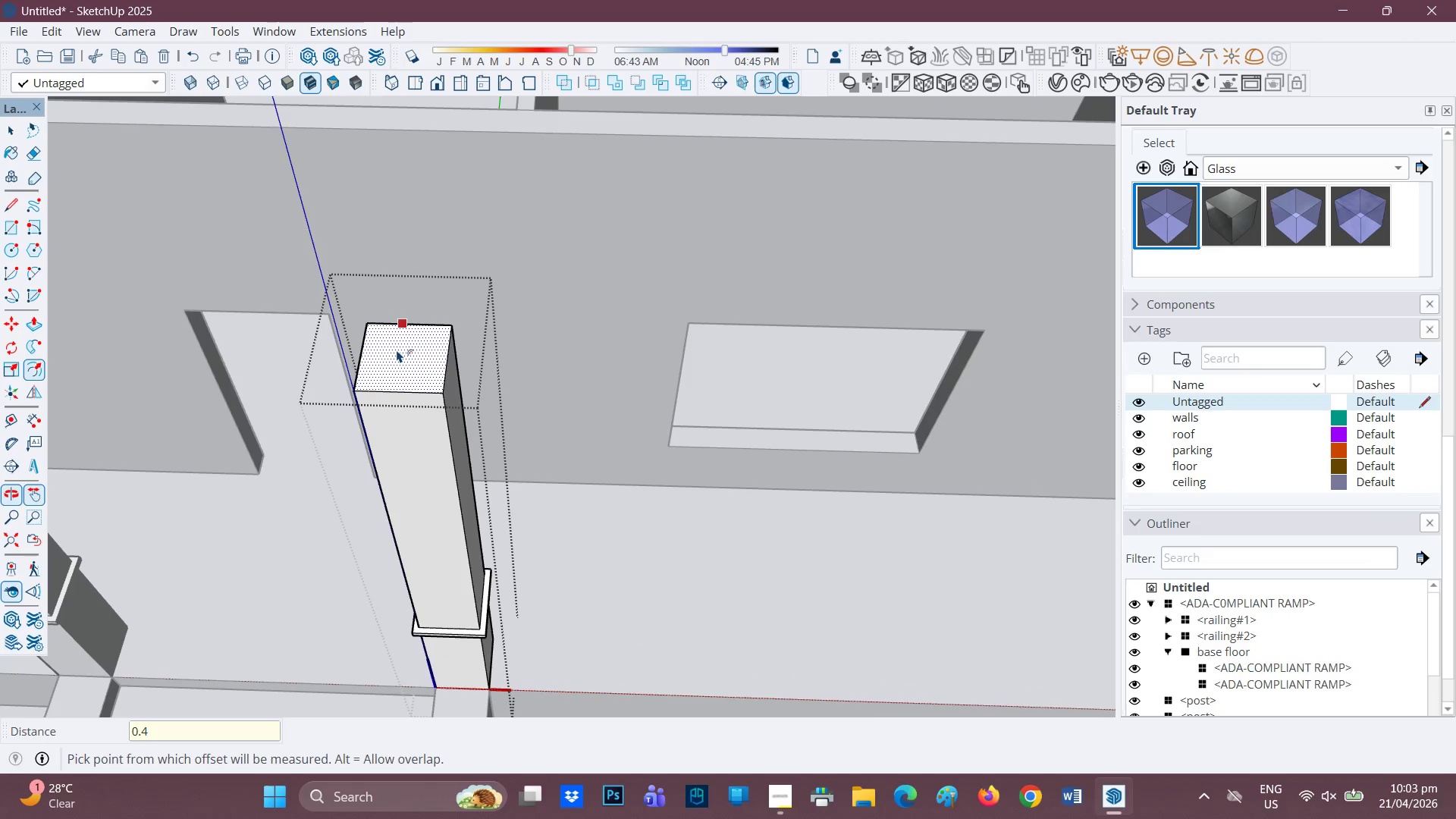 
key(Control+Z)
 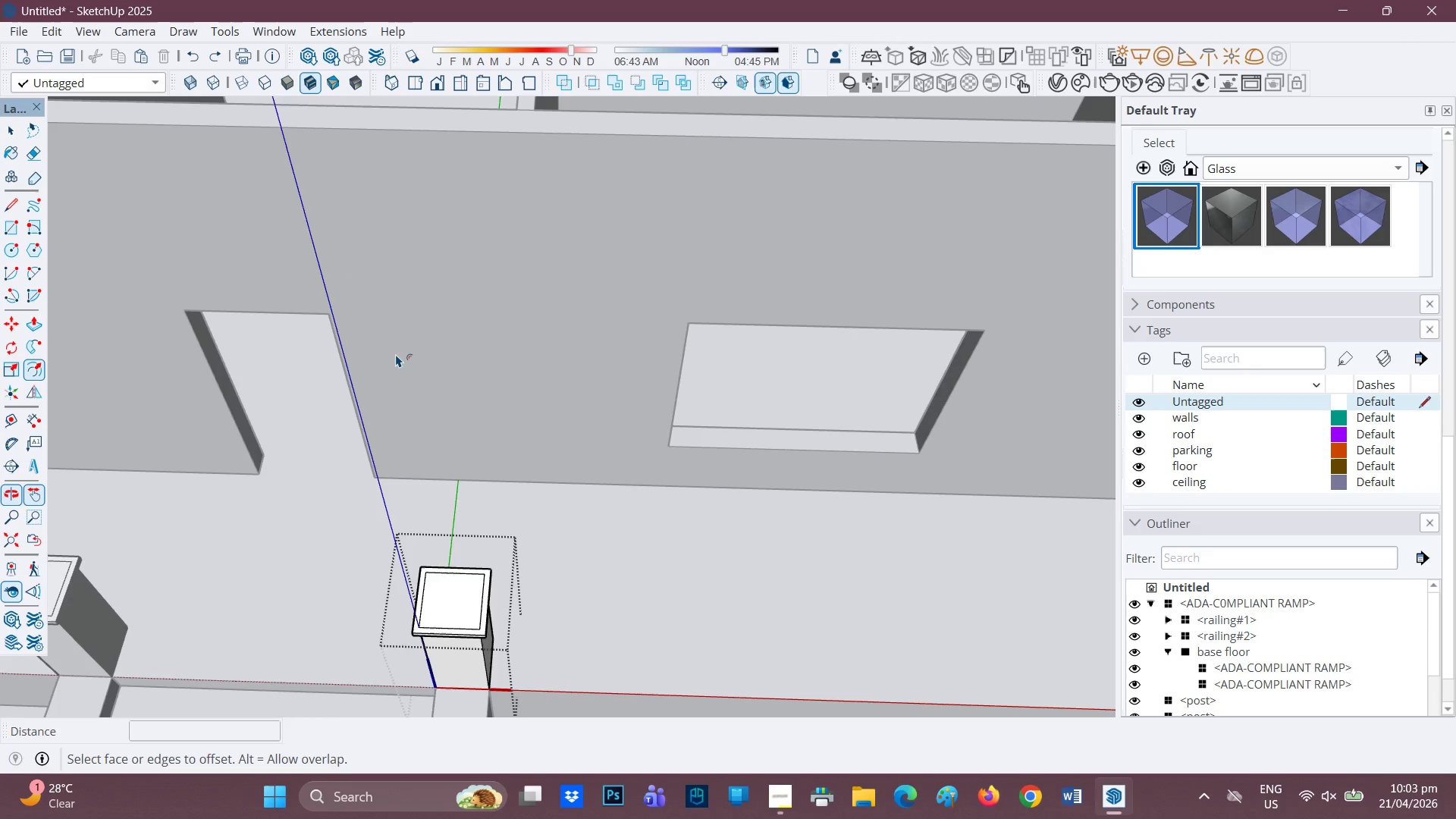 
scroll: coordinate [397, 356], scroll_direction: up, amount: 1.0
 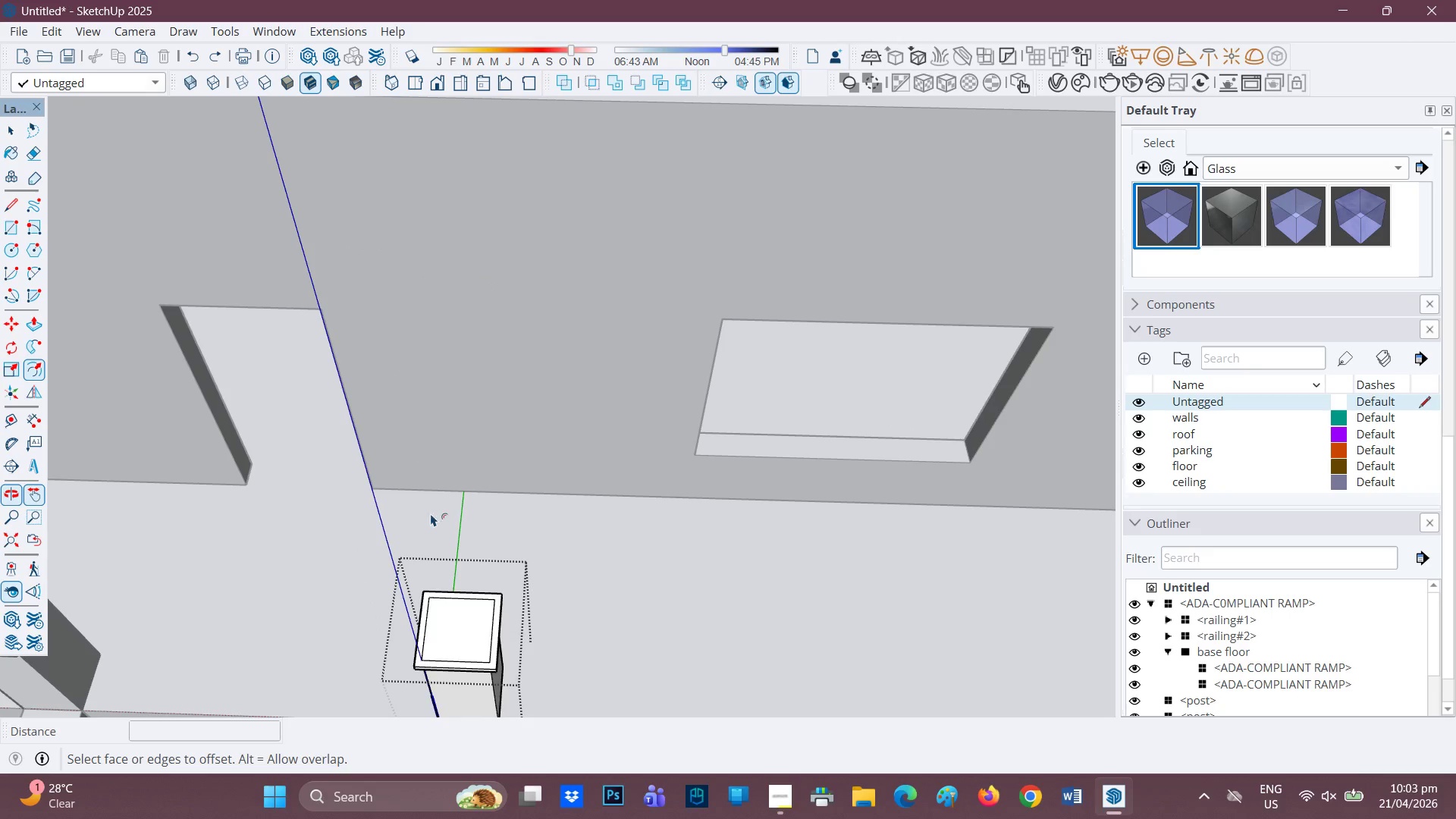 
scroll: coordinate [427, 576], scroll_direction: none, amount: 0.0
 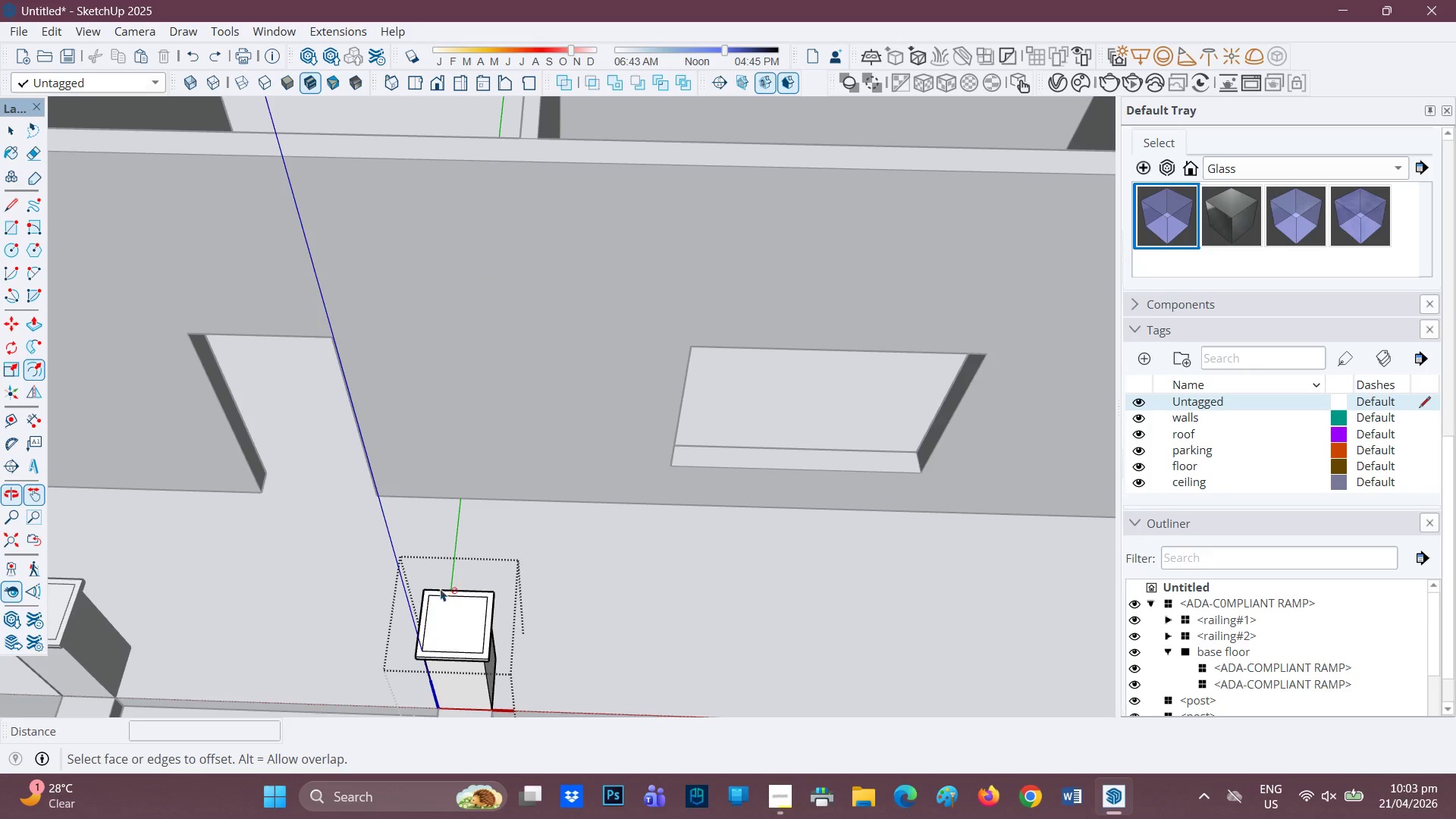 
scroll: coordinate [443, 582], scroll_direction: down, amount: 1.0
 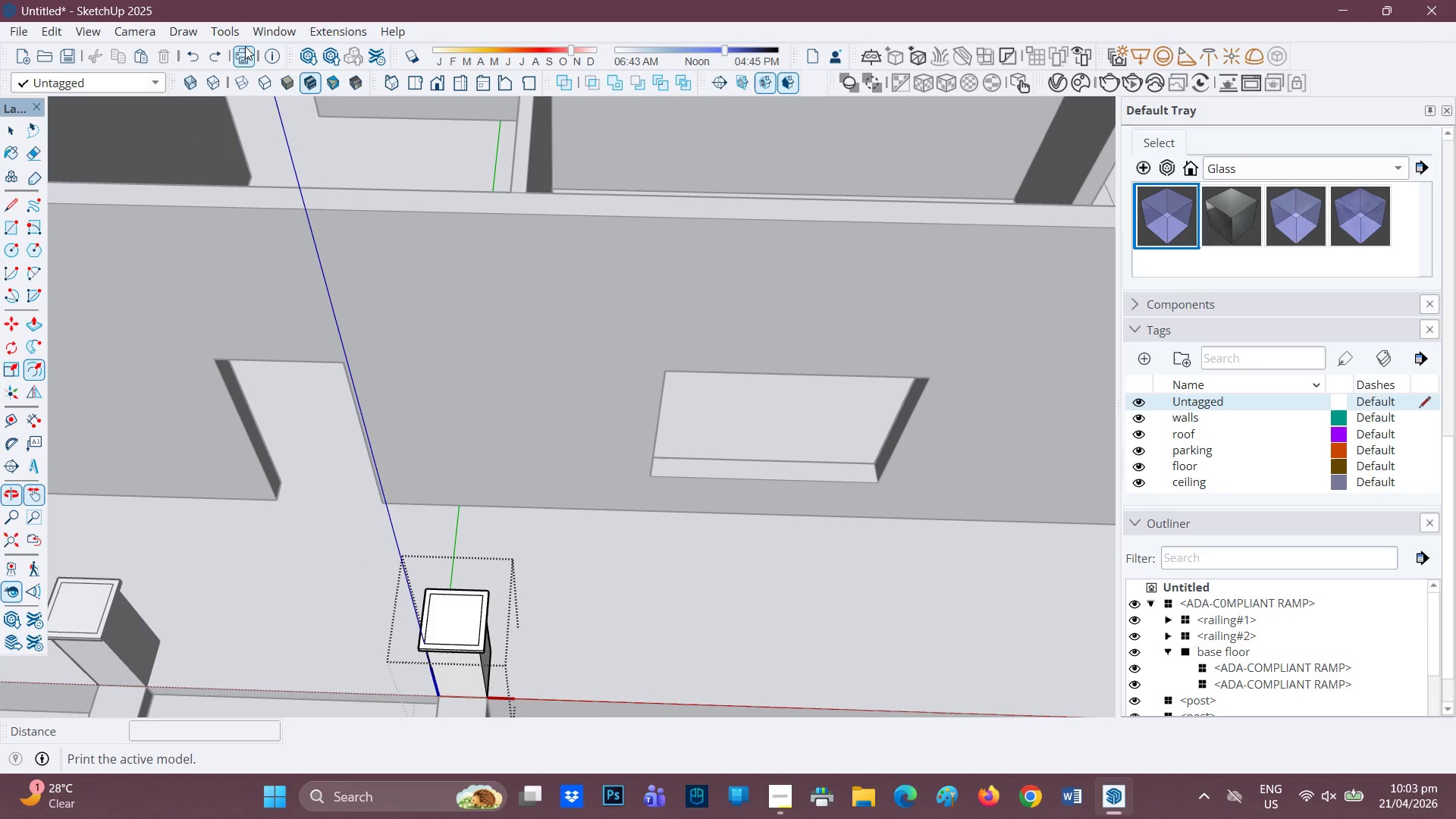 
left_click([223, 53])
 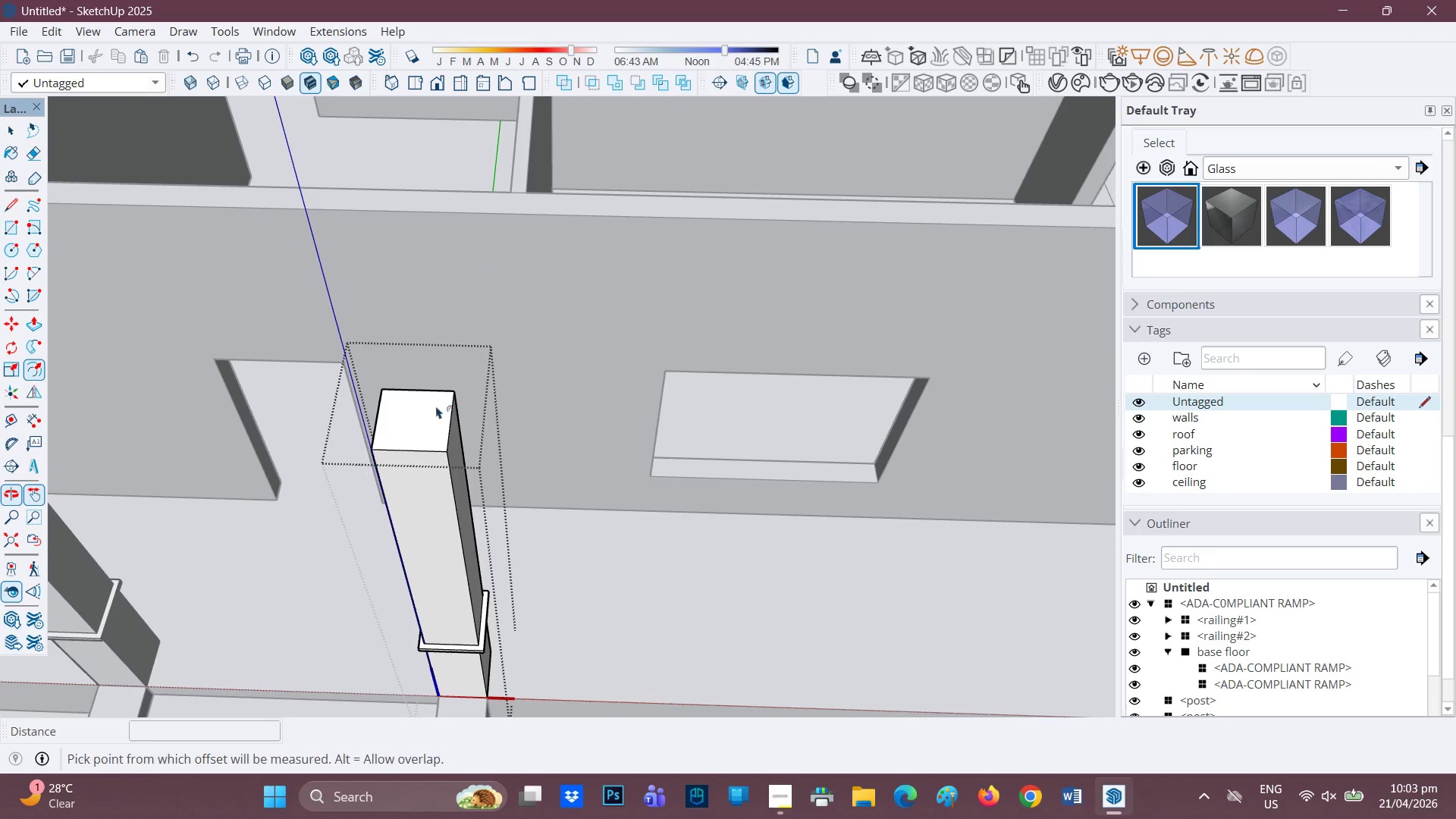 
scroll: coordinate [429, 420], scroll_direction: up, amount: 2.0
 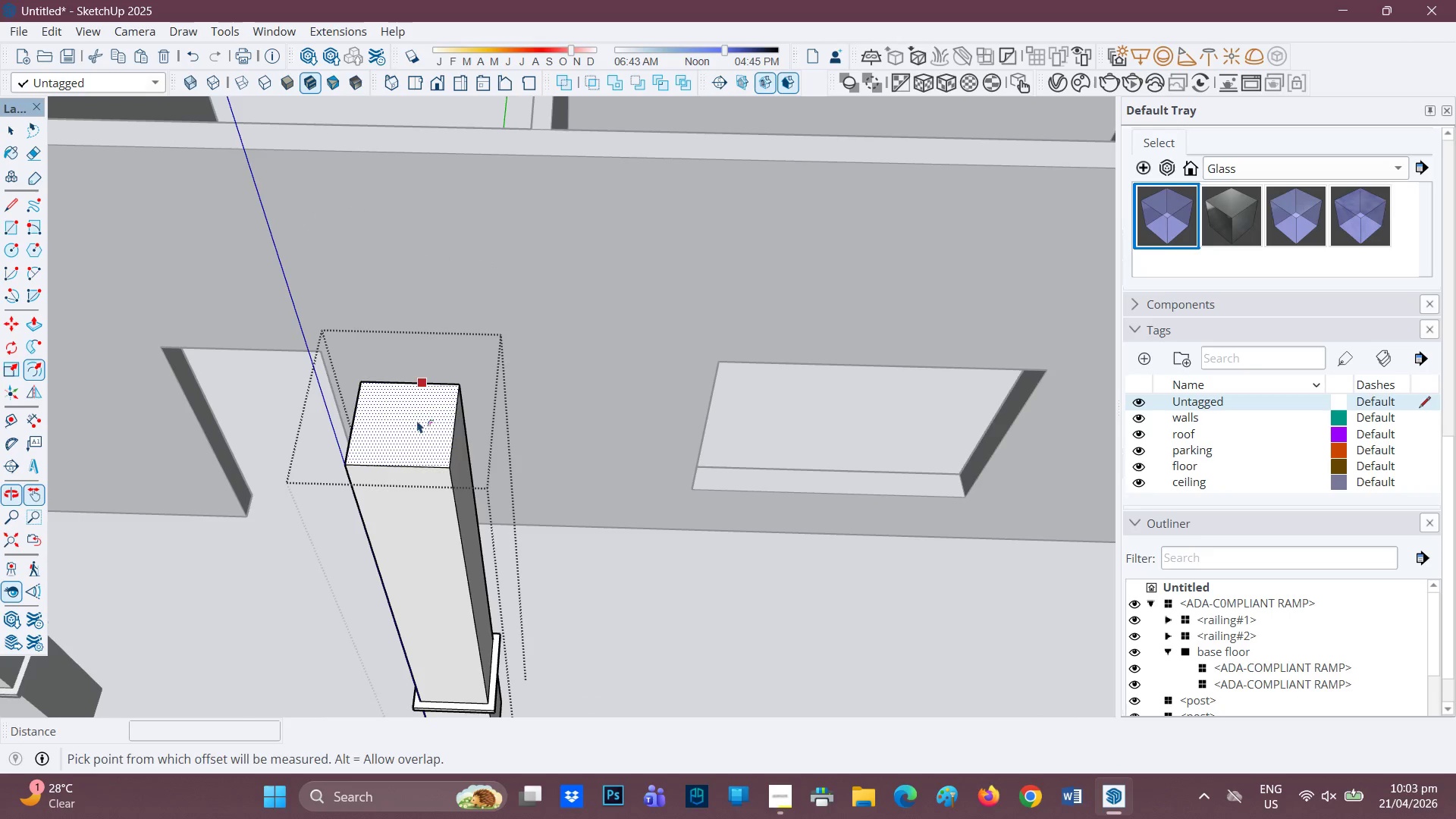 
left_click([417, 421])
 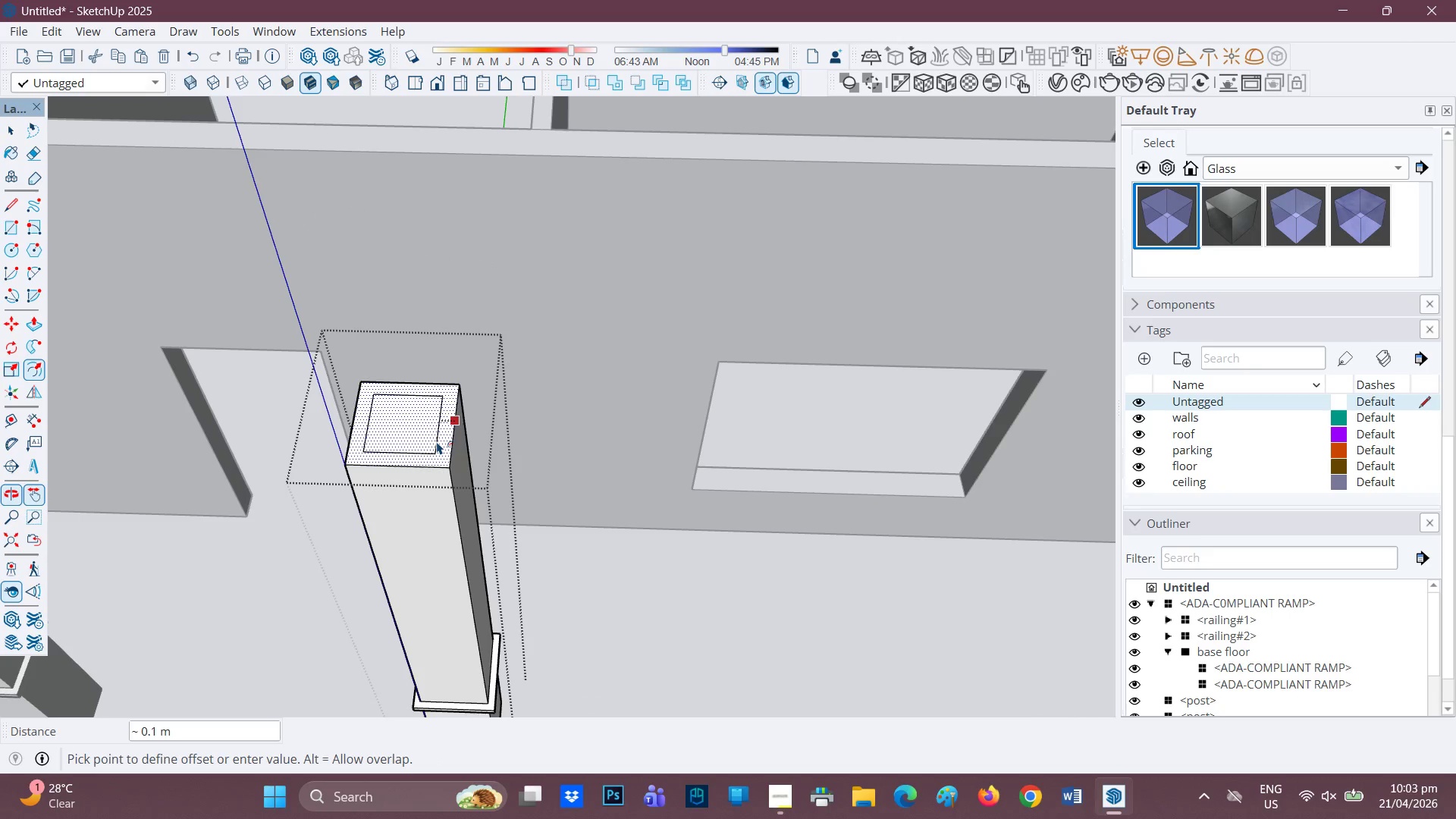 
left_click([437, 441])
 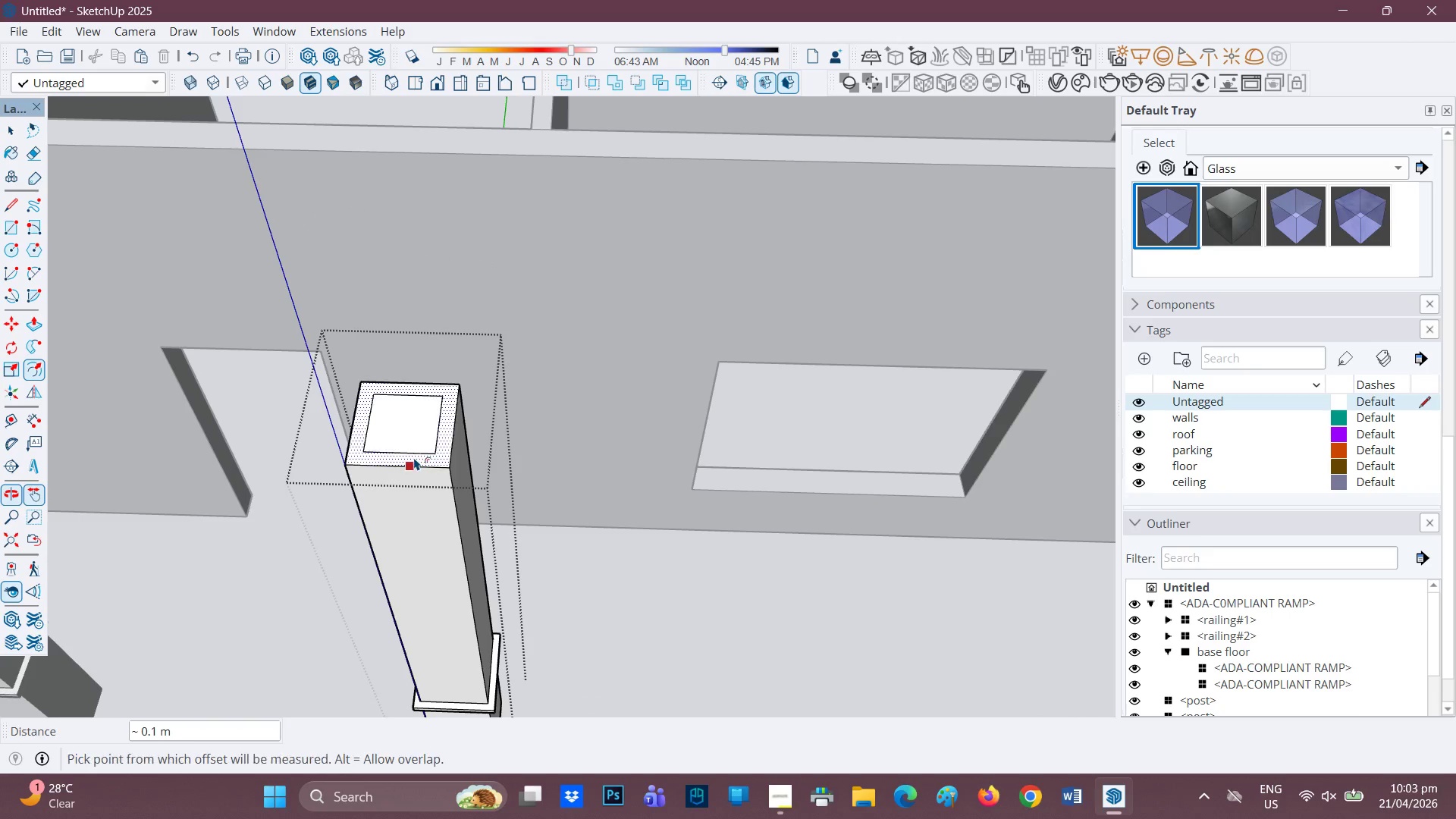 
scroll: coordinate [426, 452], scroll_direction: down, amount: 1.0
 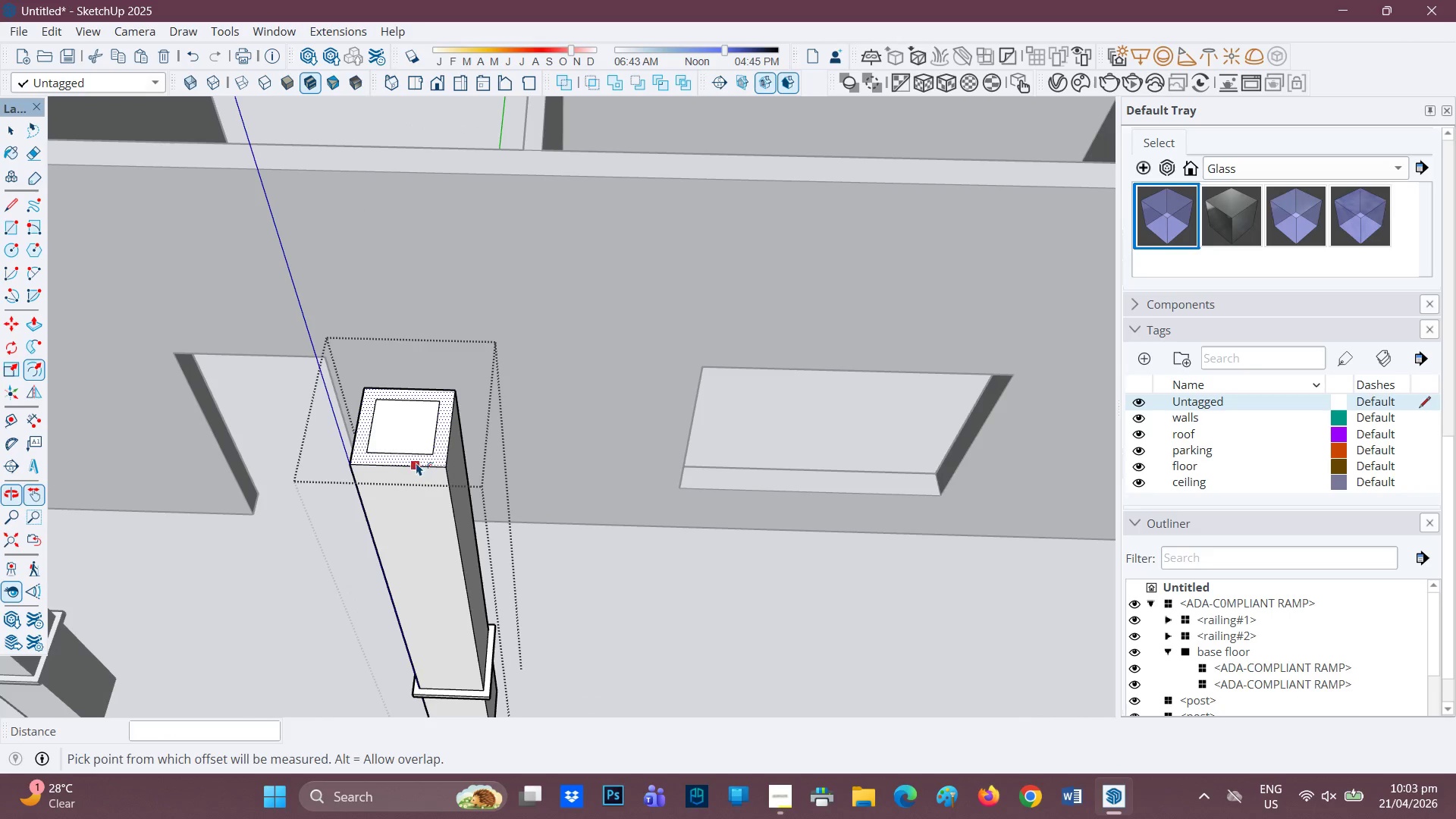 
key(P)
 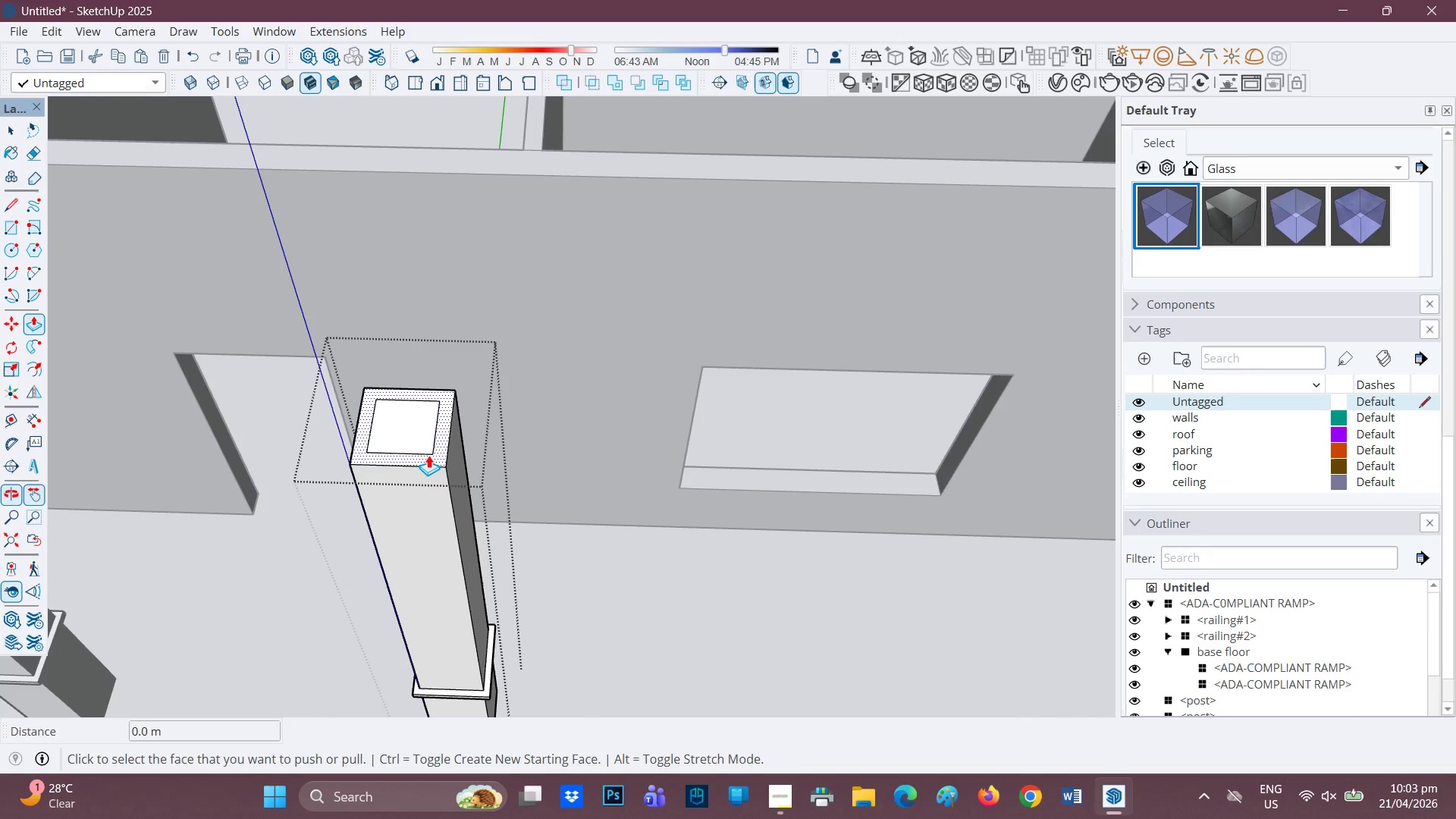 
left_click([428, 455])
 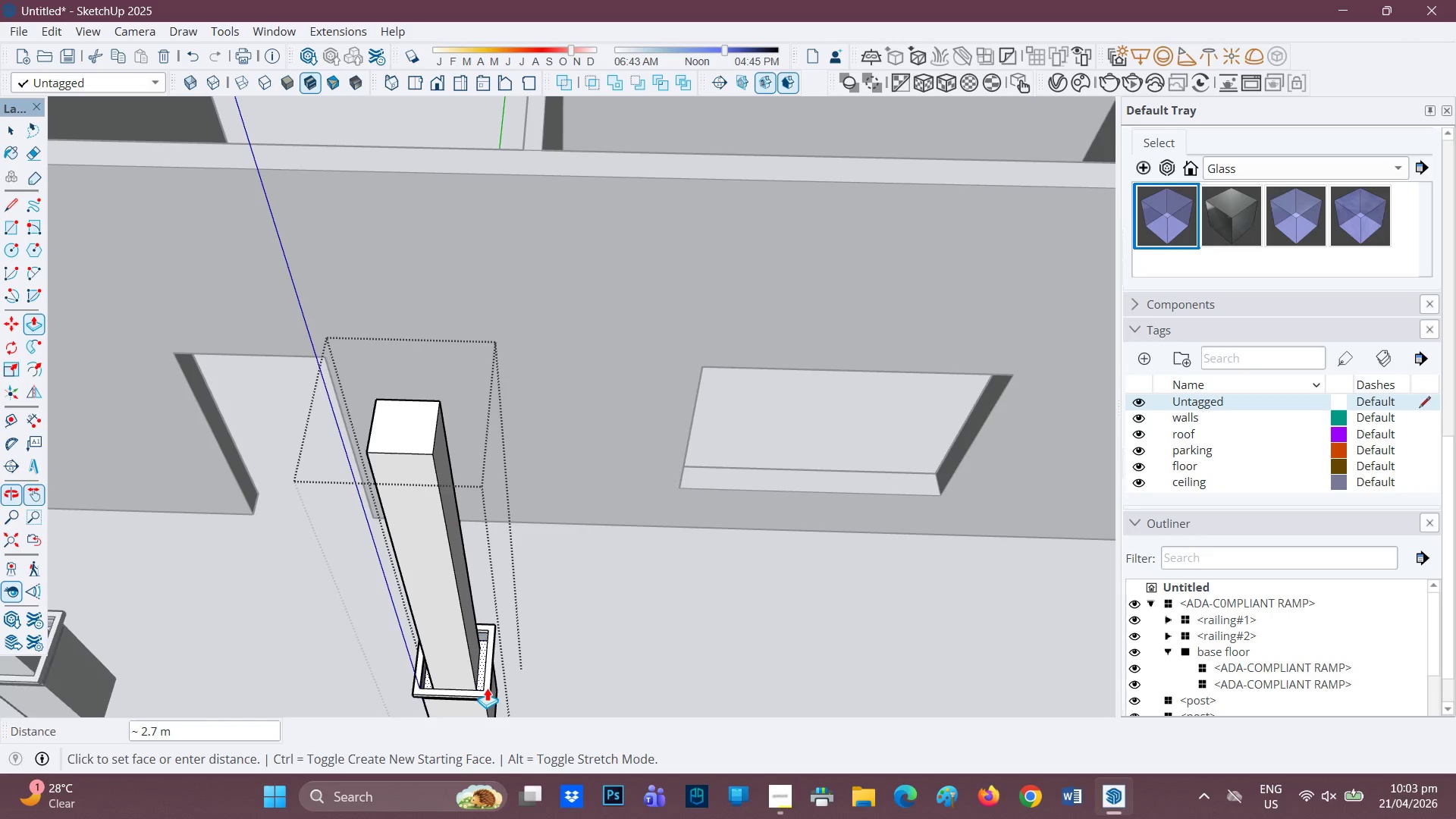 
left_click([485, 685])
 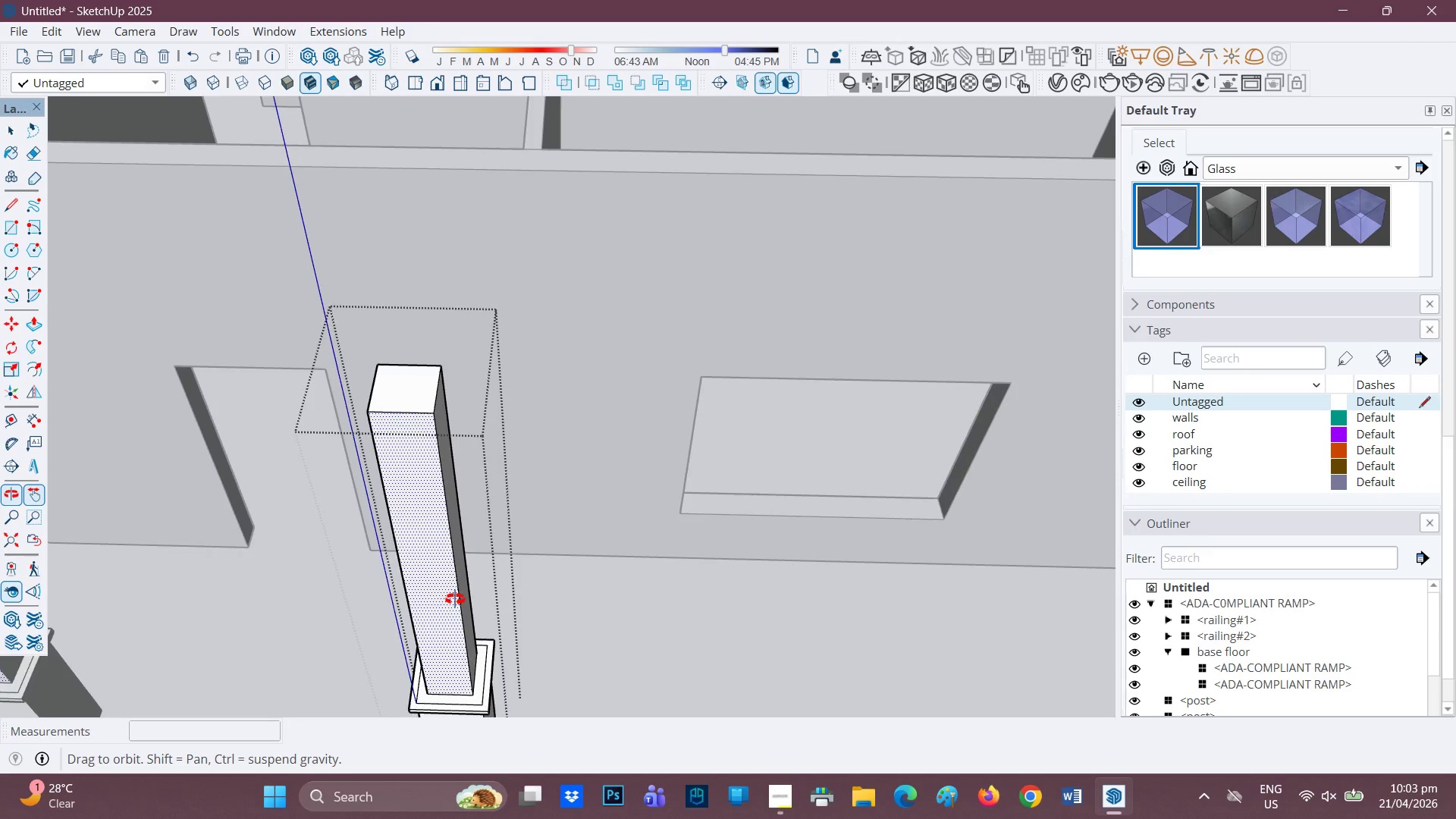 
scroll: coordinate [462, 604], scroll_direction: down, amount: 2.0
 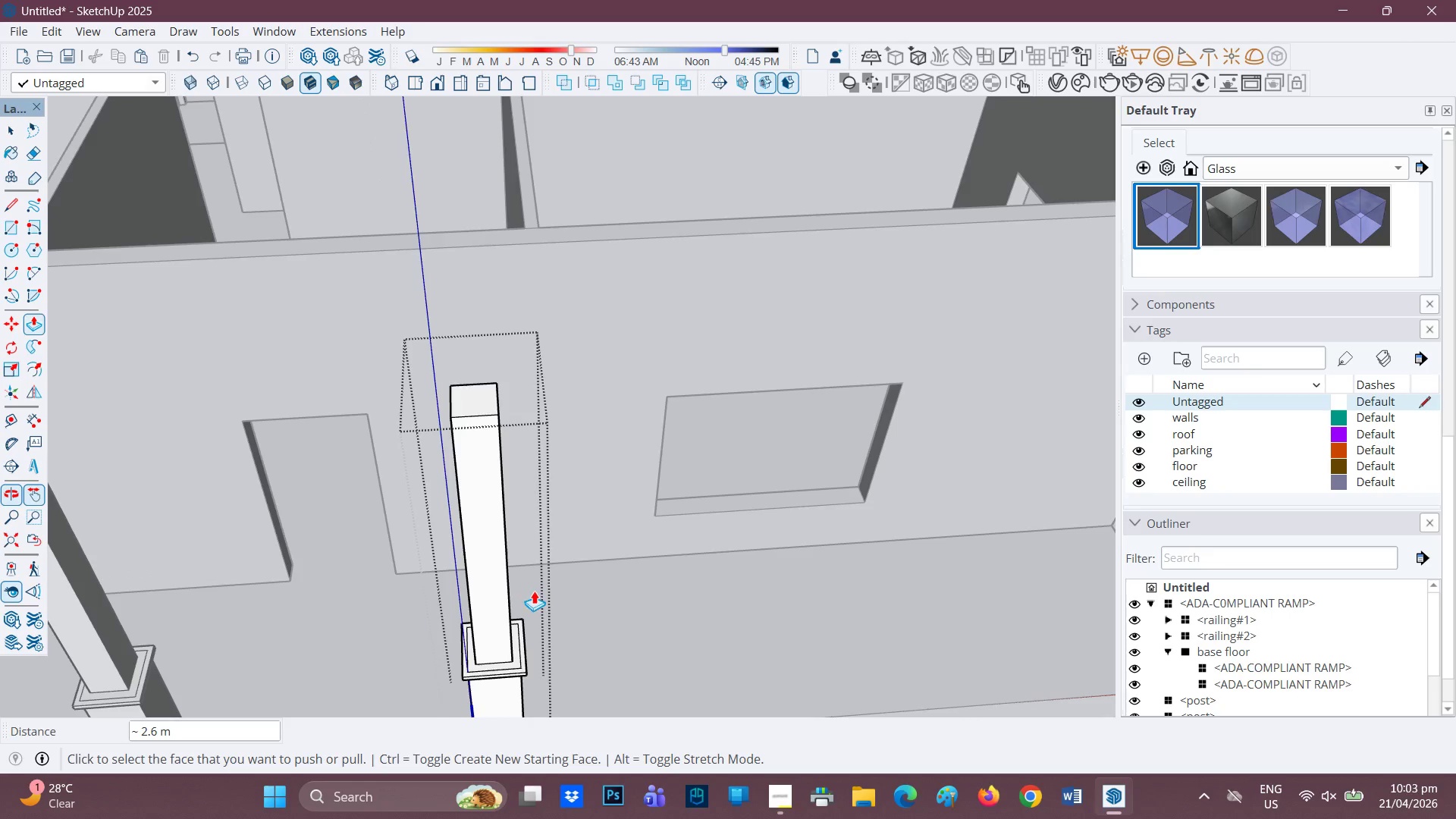 
key(L)
 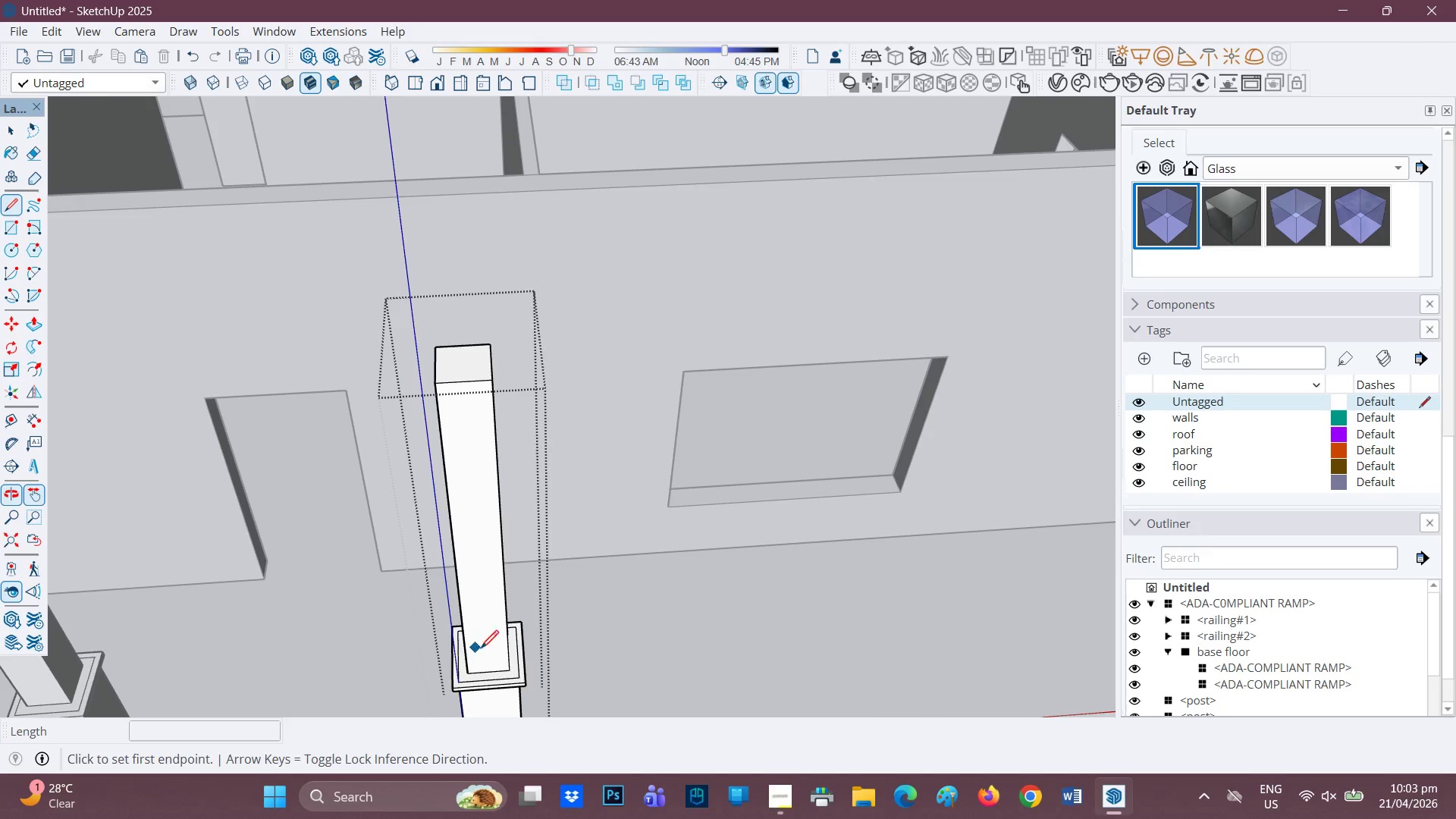 
scroll: coordinate [521, 647], scroll_direction: none, amount: 0.0
 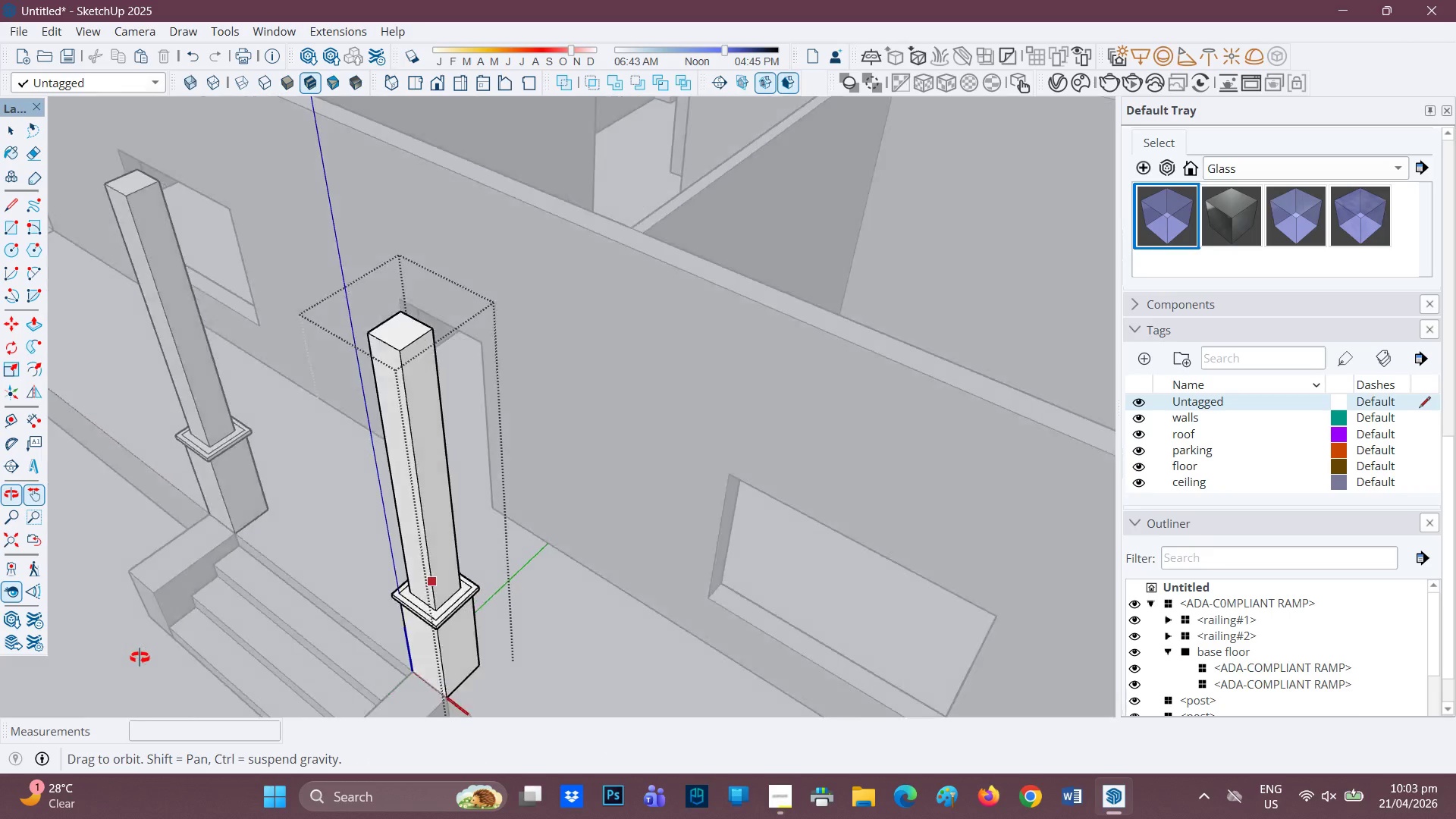 
scroll: coordinate [362, 500], scroll_direction: up, amount: 2.0
 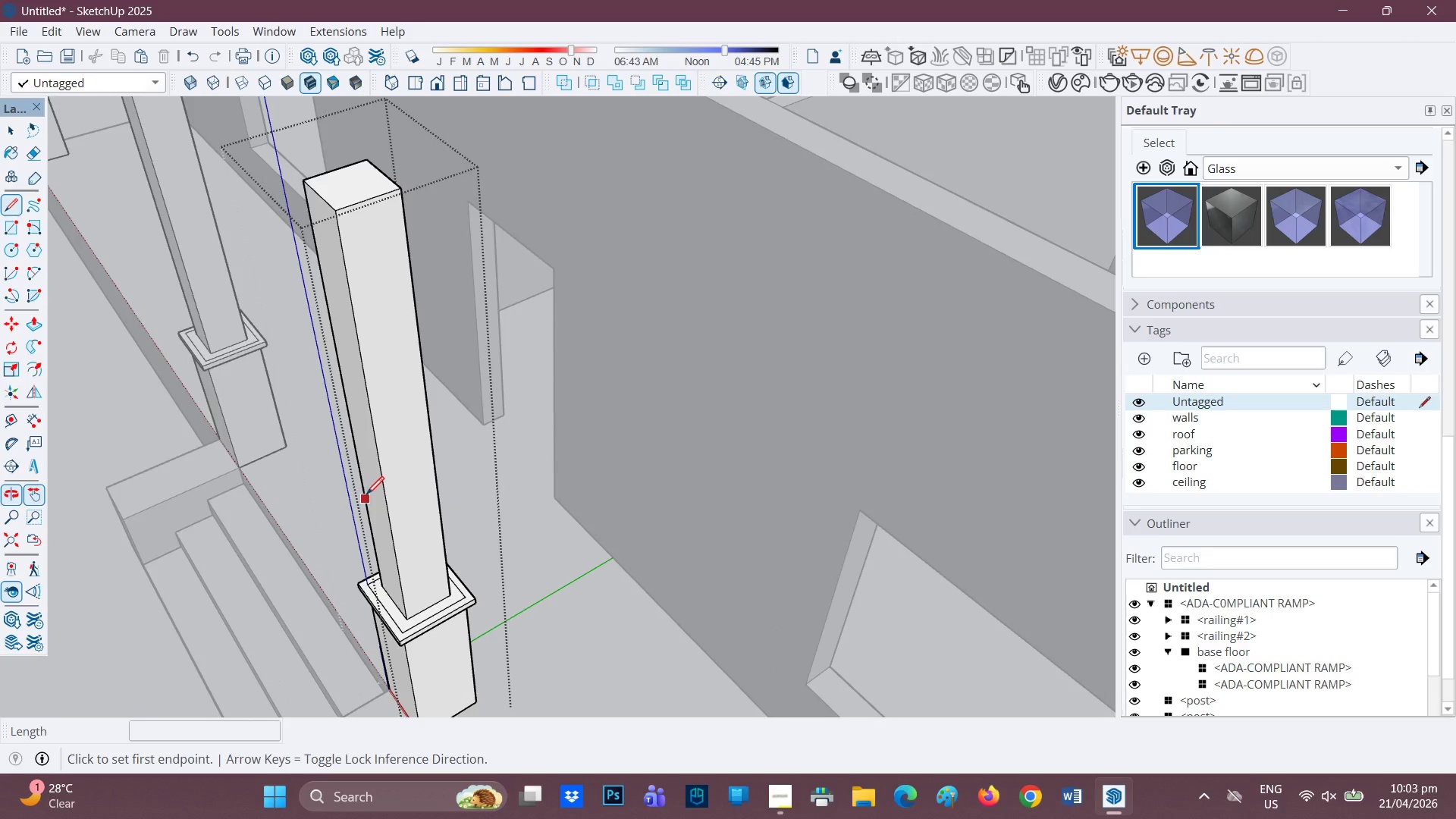 
key(P)
 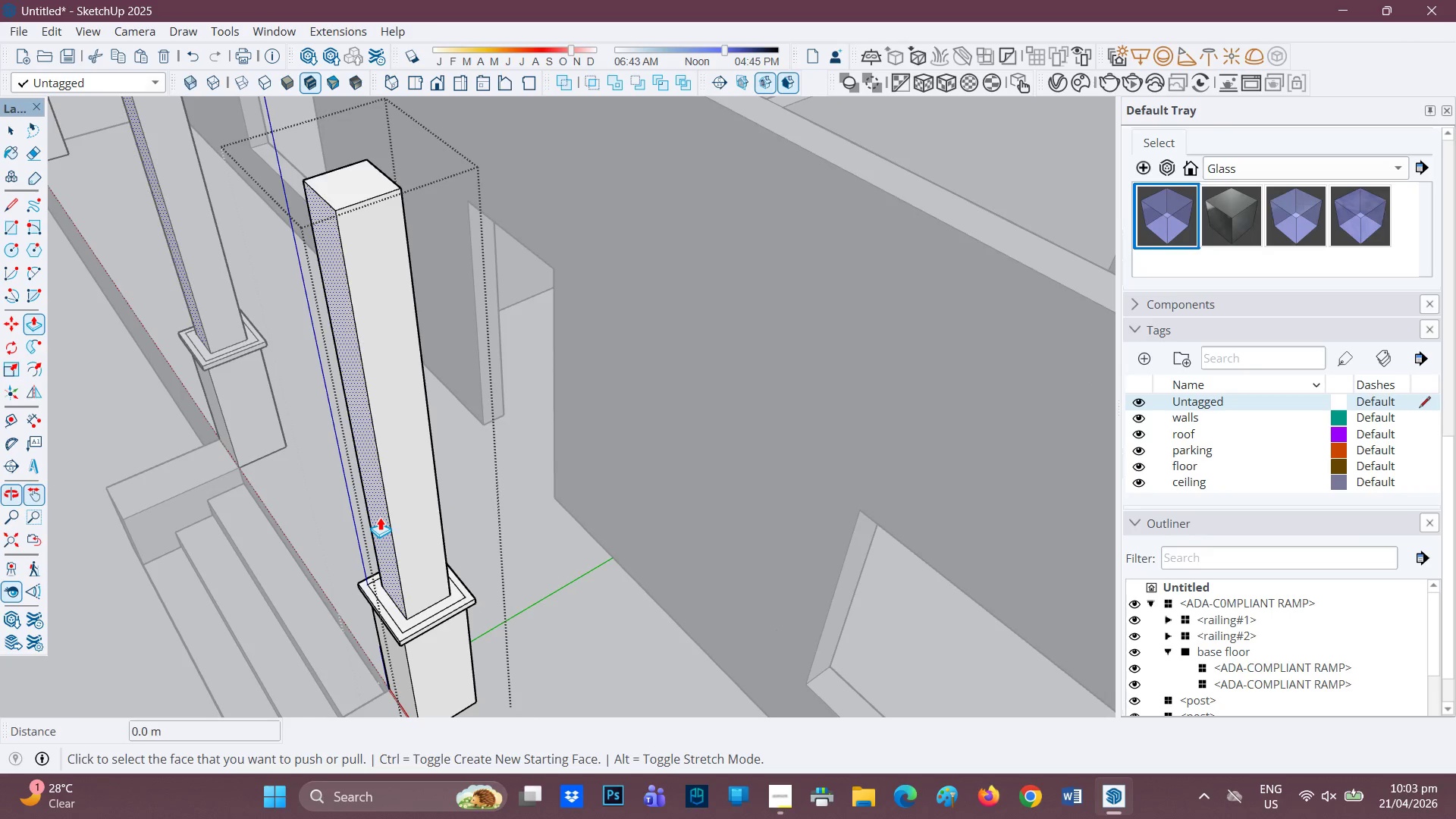 
left_click([380, 517])
 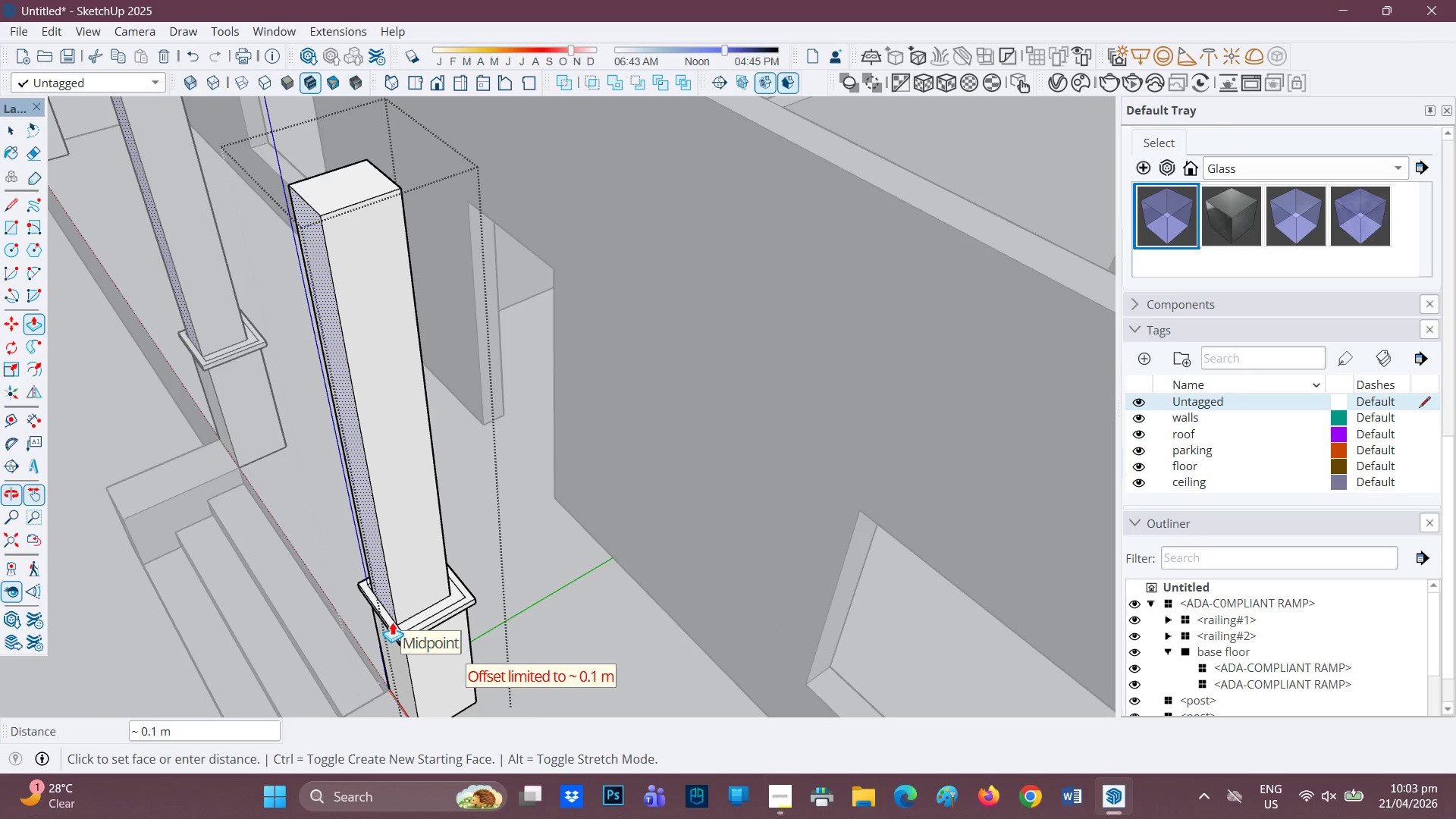 
left_click([397, 622])
 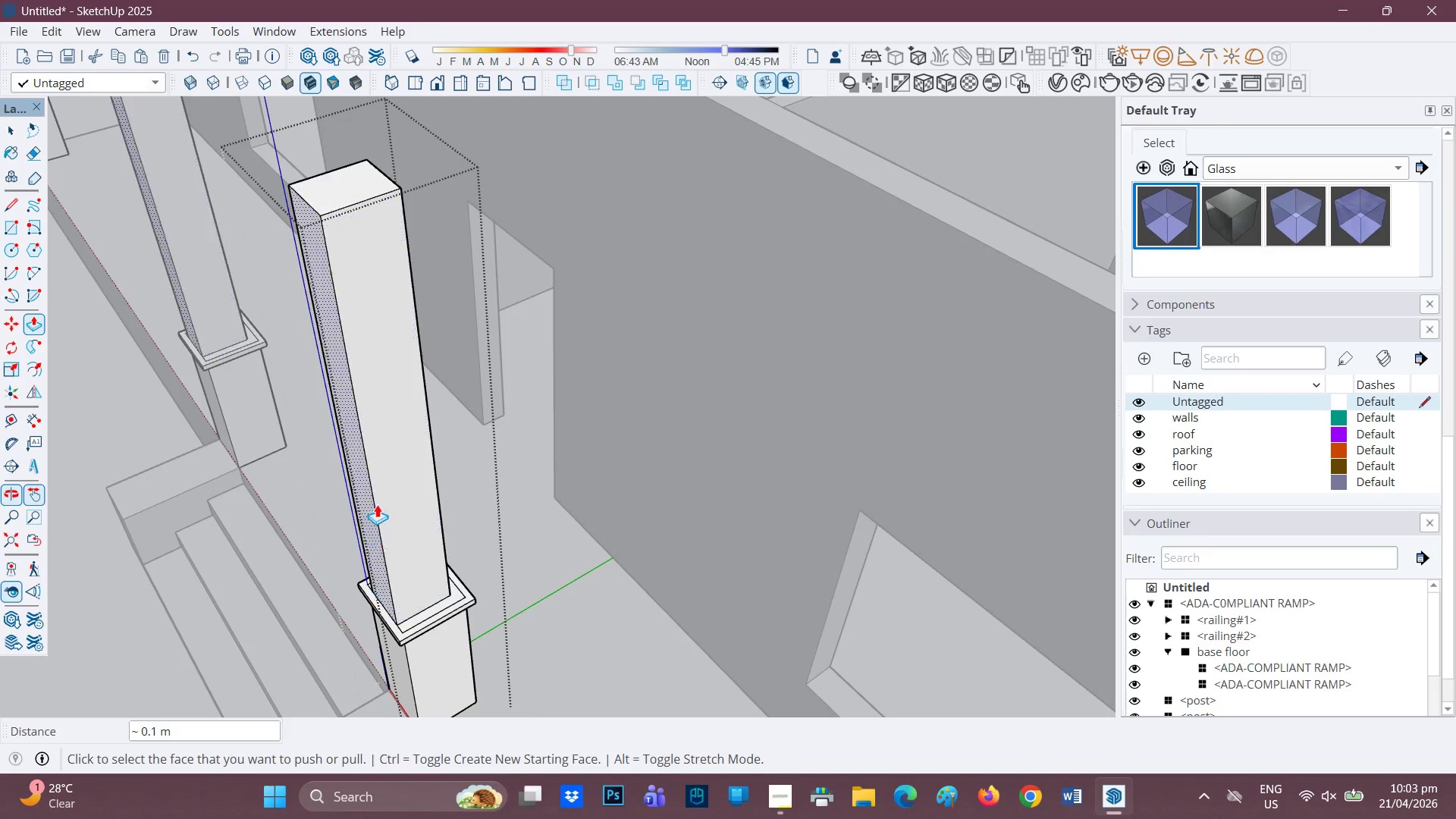 
scroll: coordinate [375, 491], scroll_direction: up, amount: 1.0
 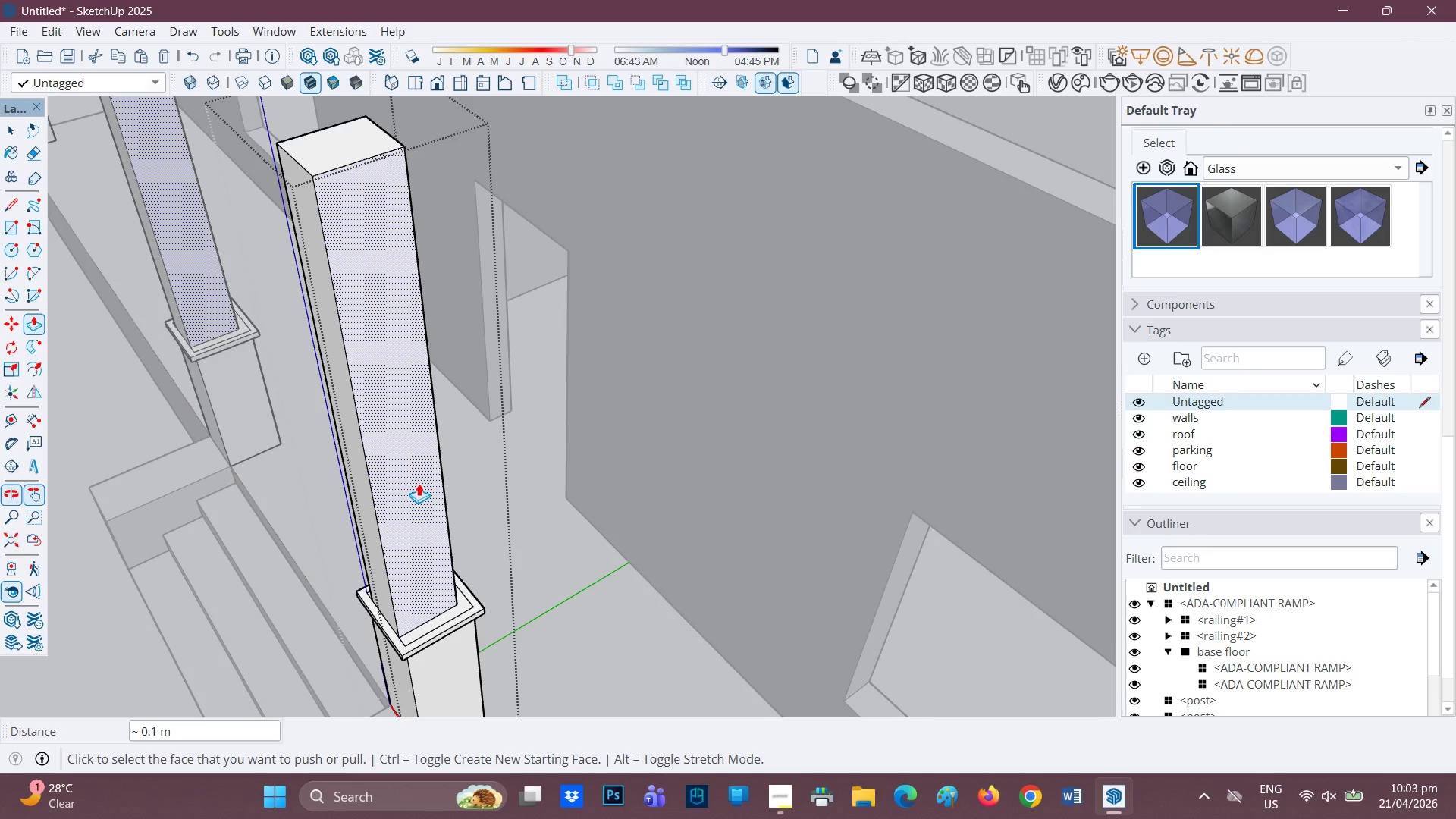 
scroll: coordinate [406, 465], scroll_direction: down, amount: 1.0
 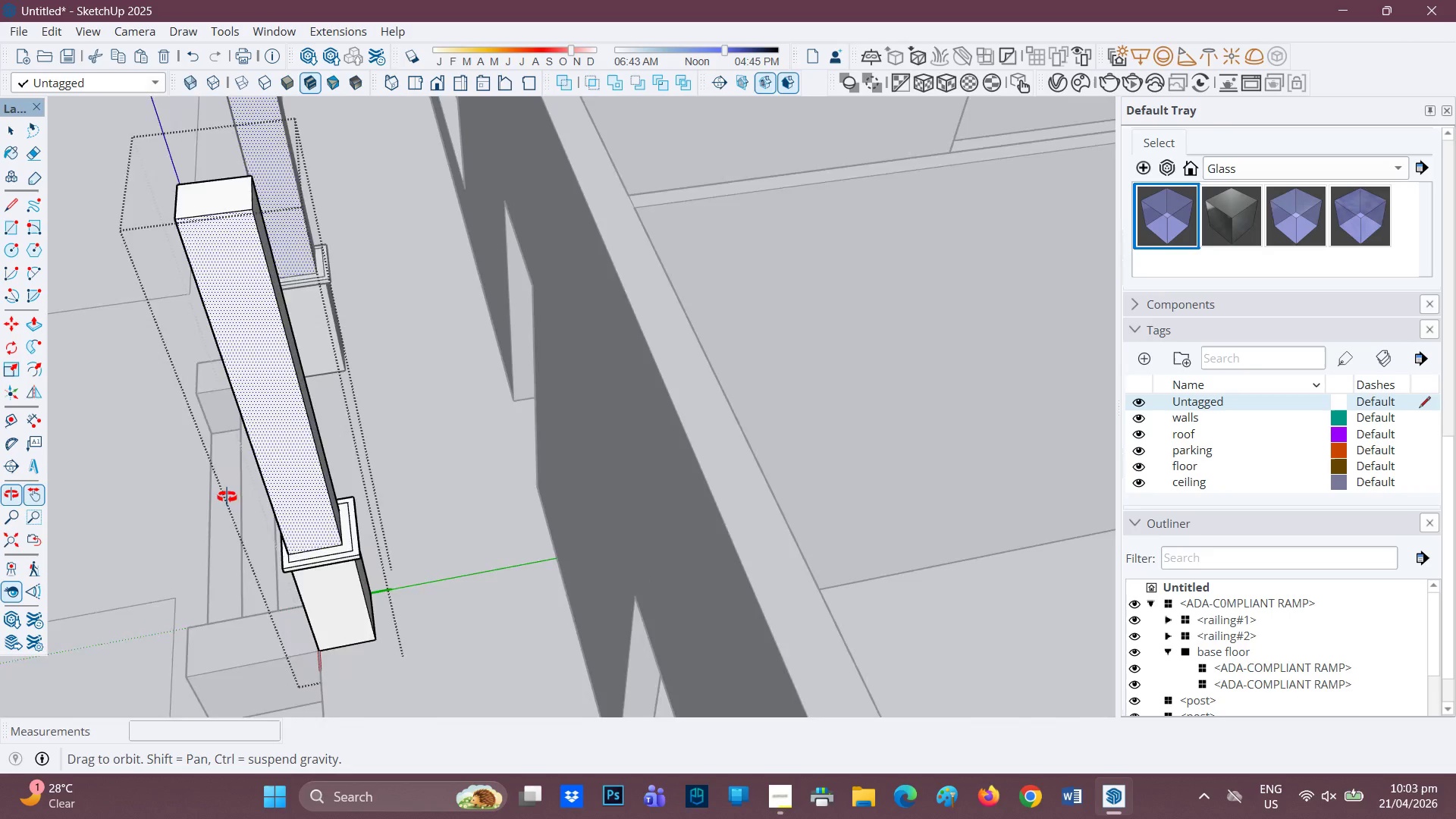 
scroll: coordinate [358, 452], scroll_direction: up, amount: 1.0
 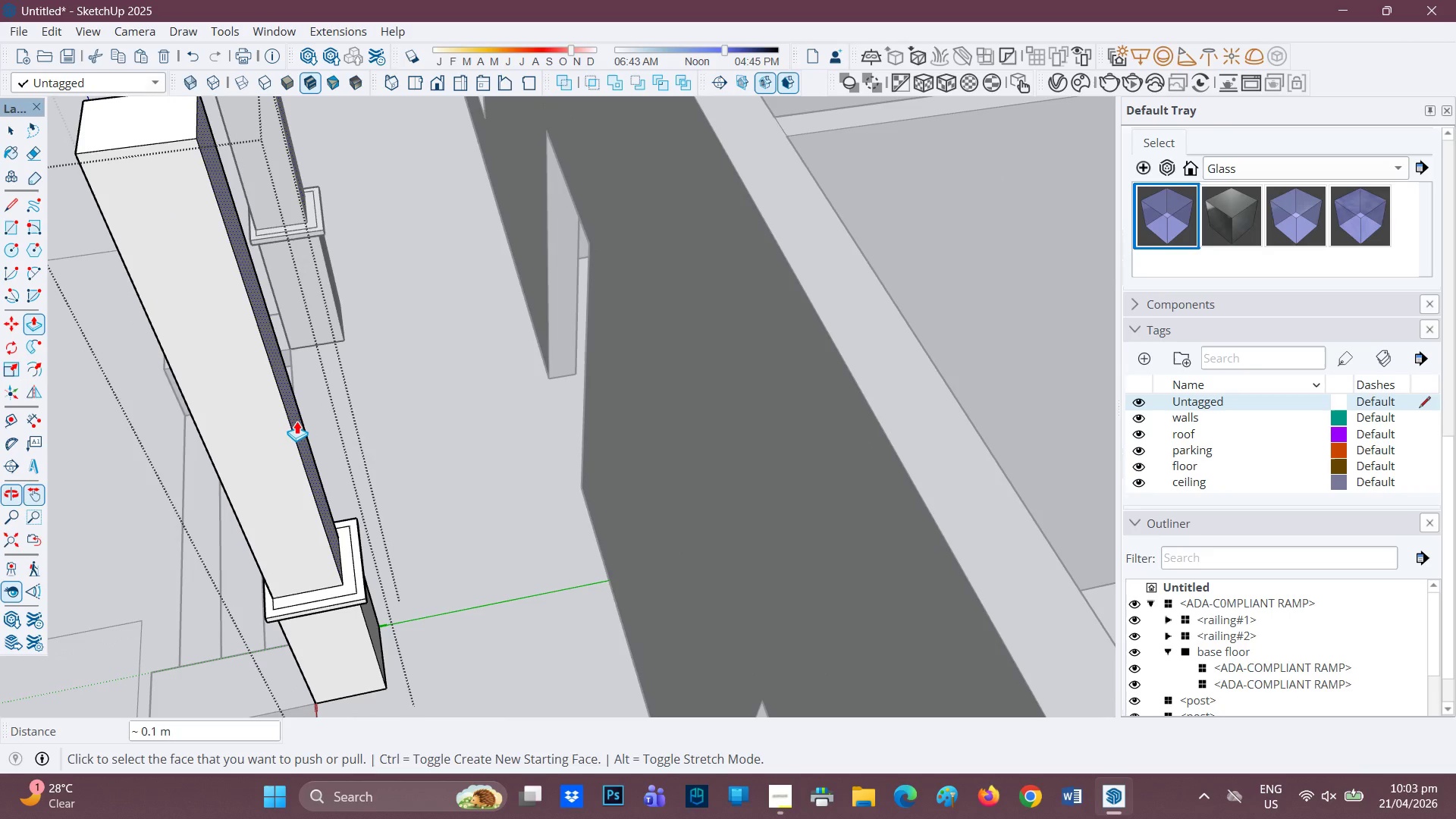 
left_click([297, 421])
 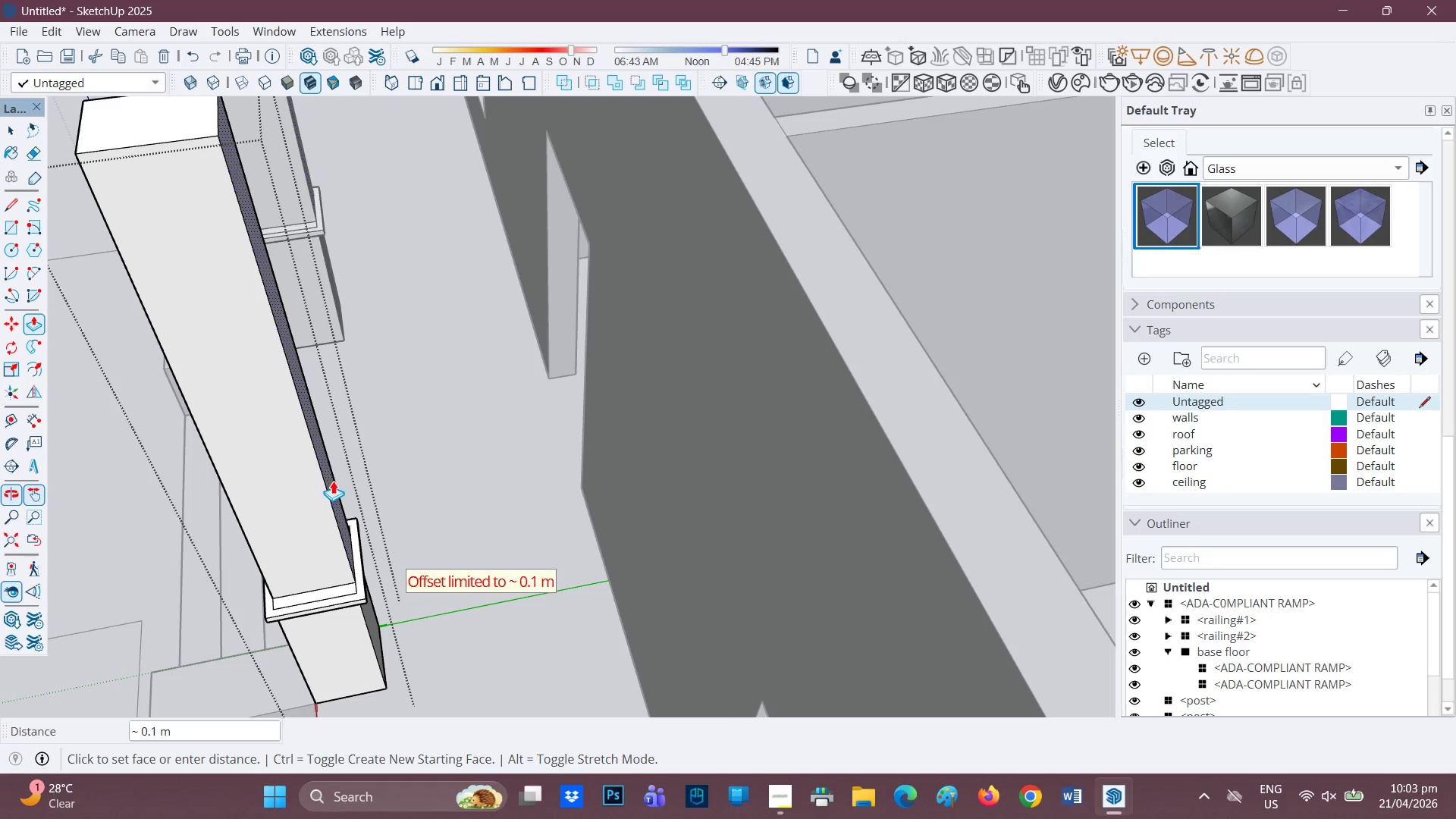 
left_click([335, 485])
 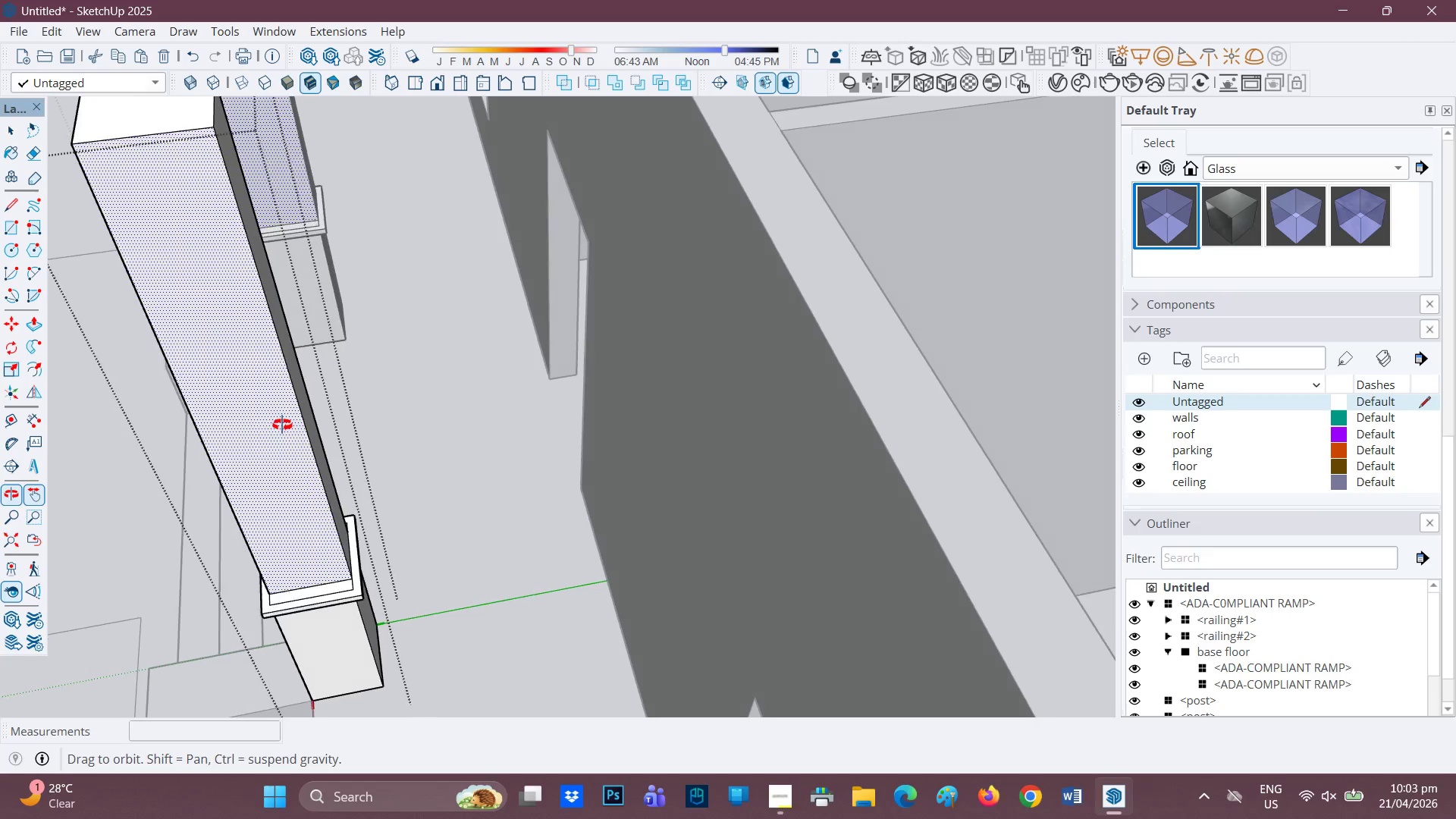 
scroll: coordinate [284, 445], scroll_direction: none, amount: 0.0
 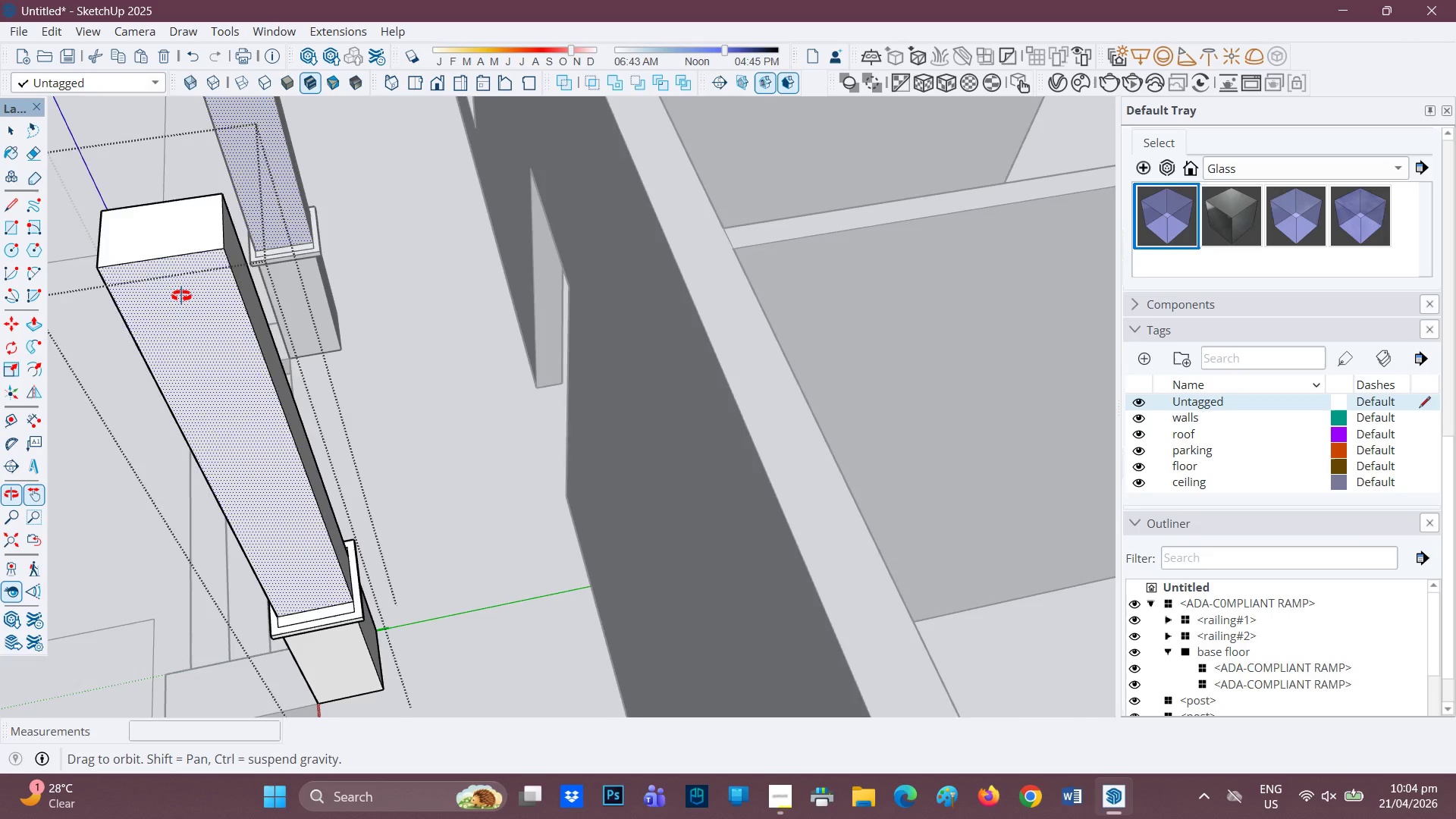 
key(L)
 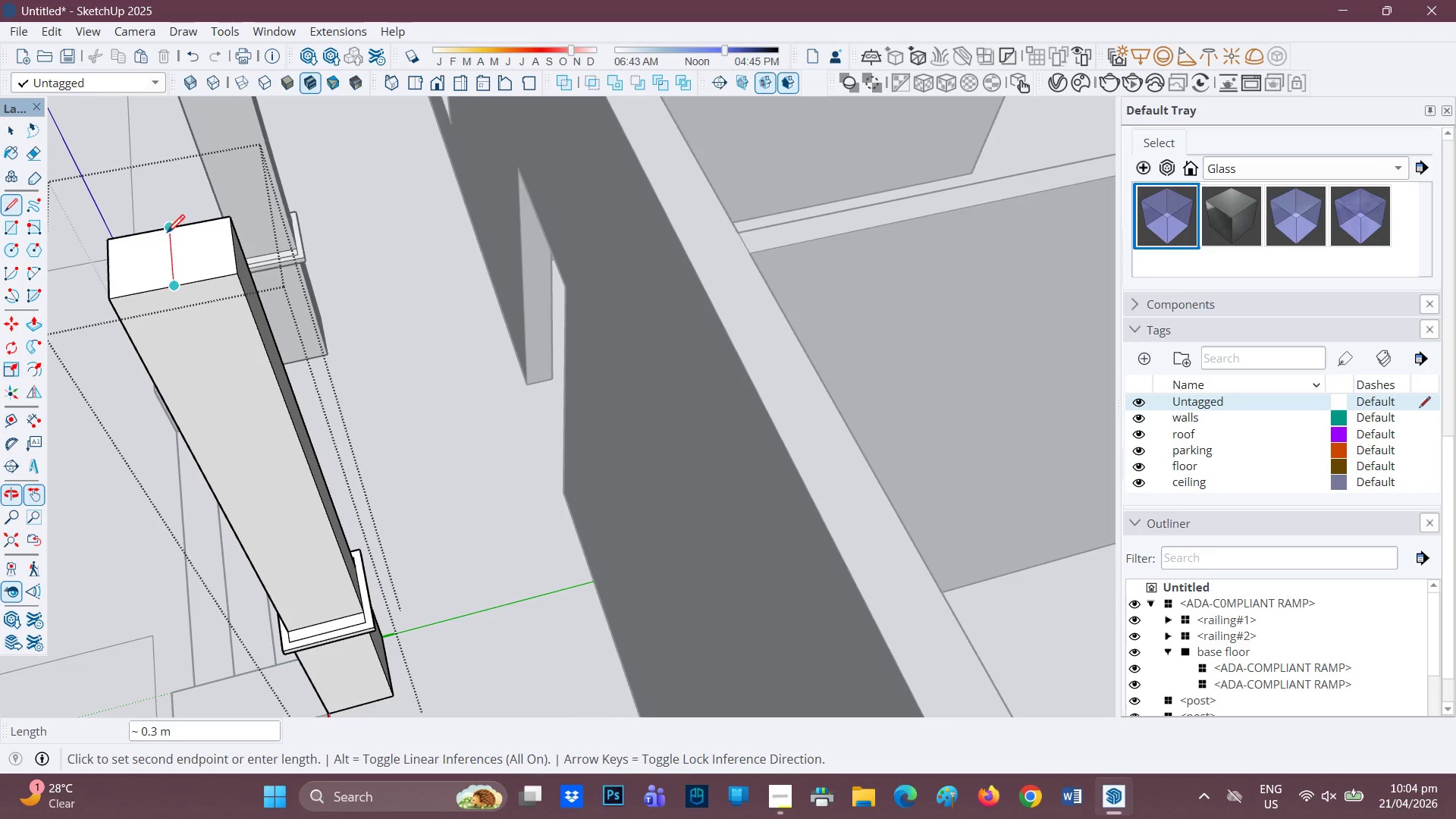 
left_click([167, 234])
 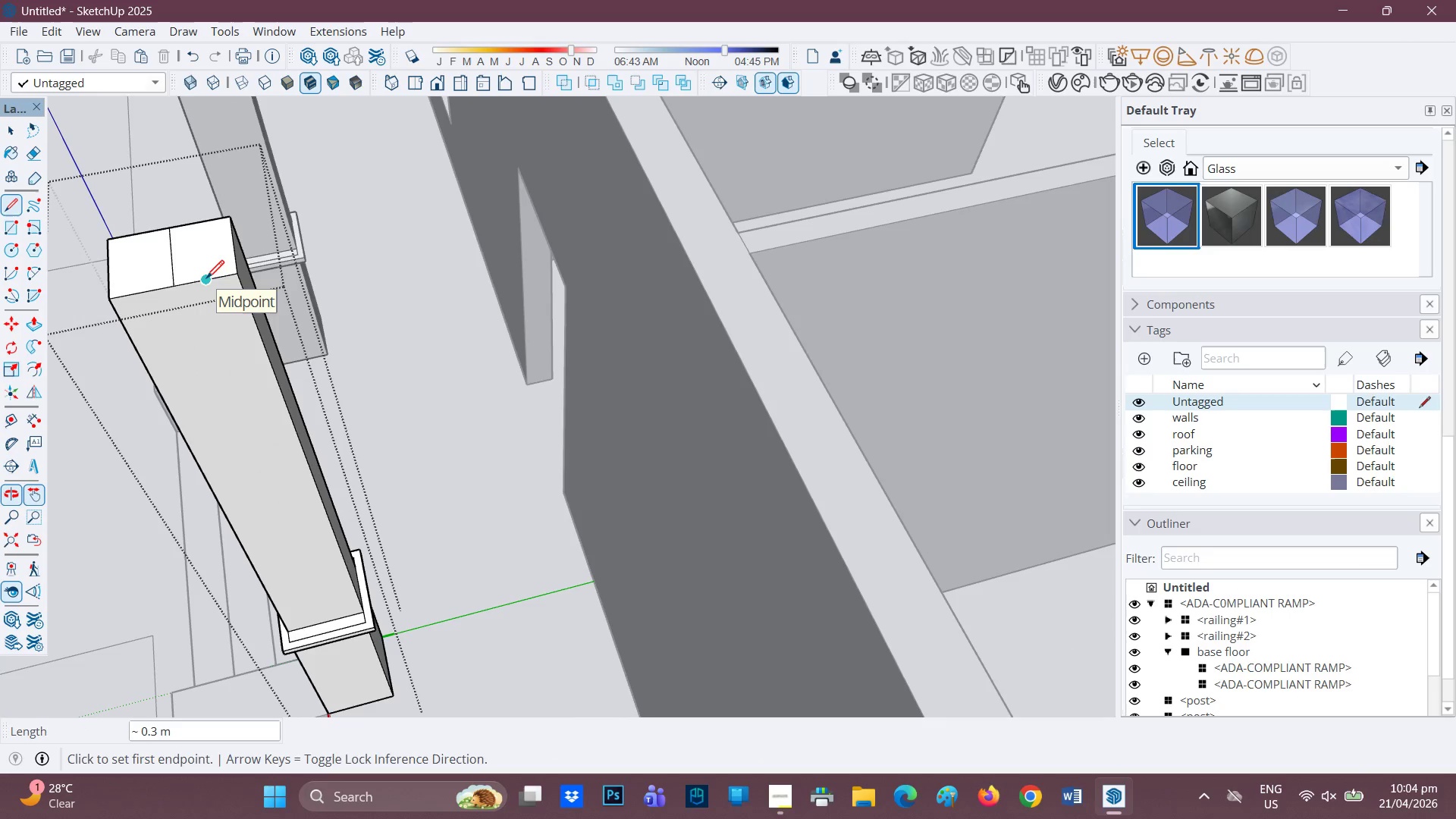 
key(Control+Z)
 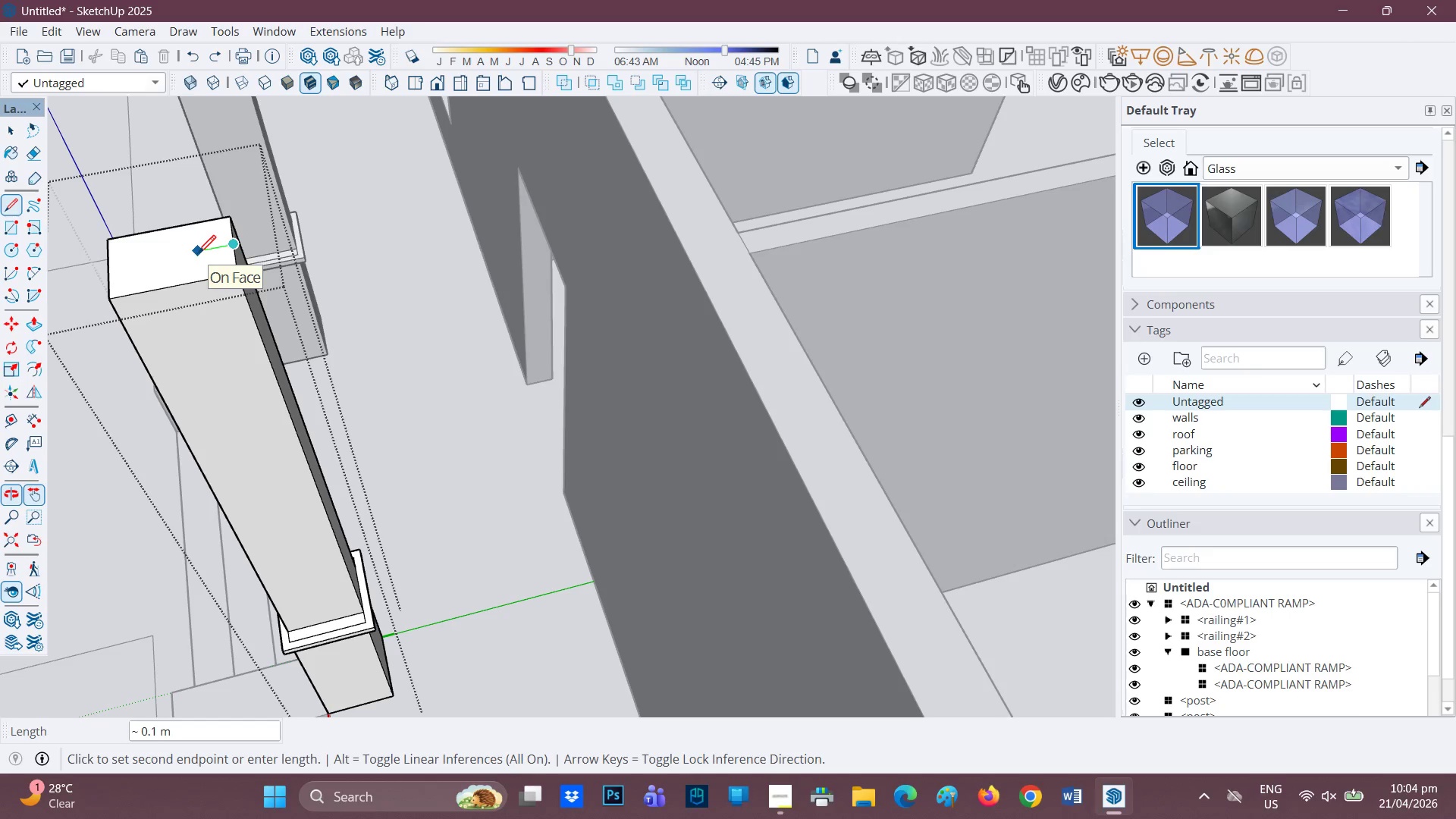 
type(0.04)
 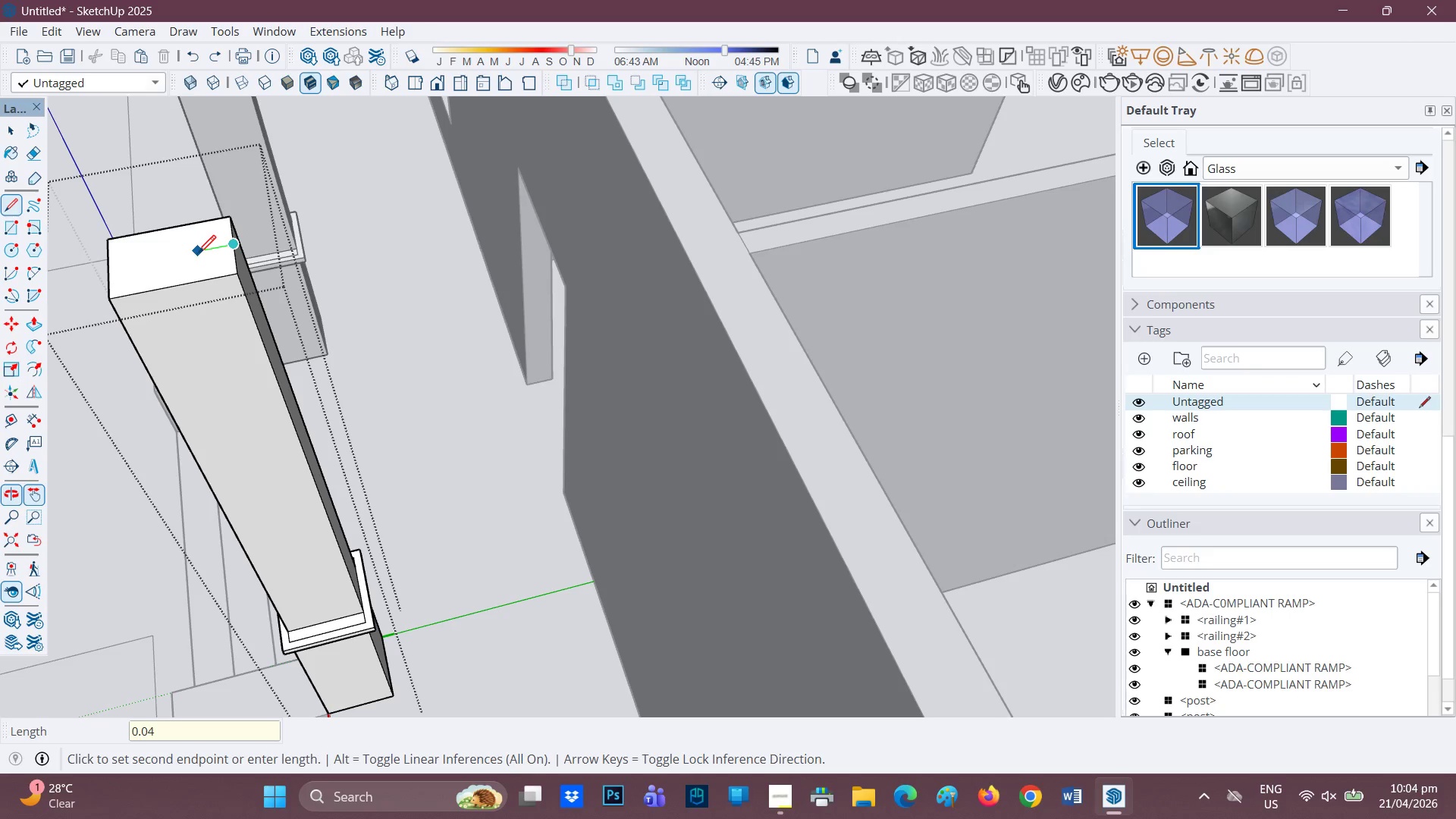 
key(Enter)
 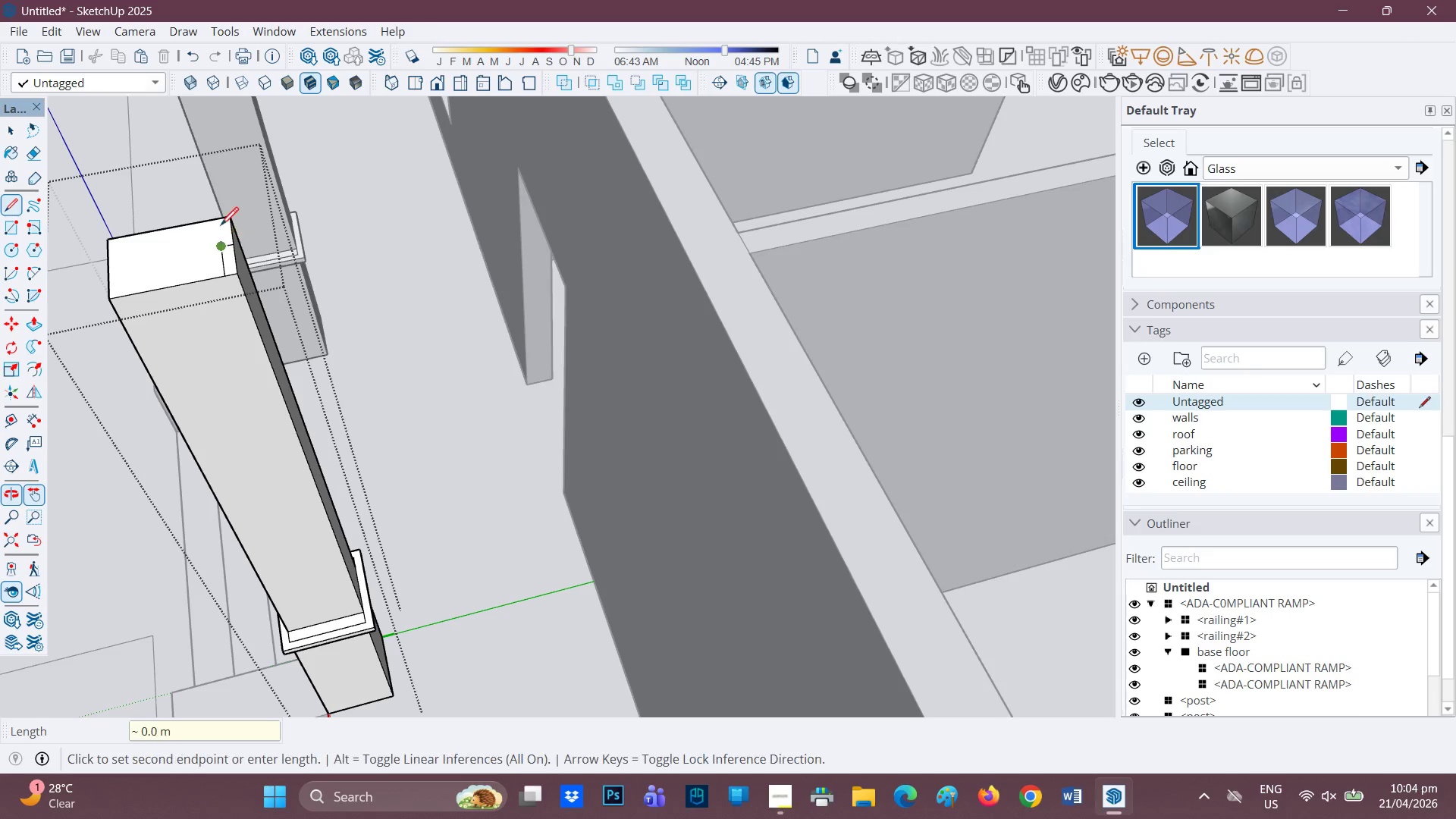 
left_click([219, 218])
 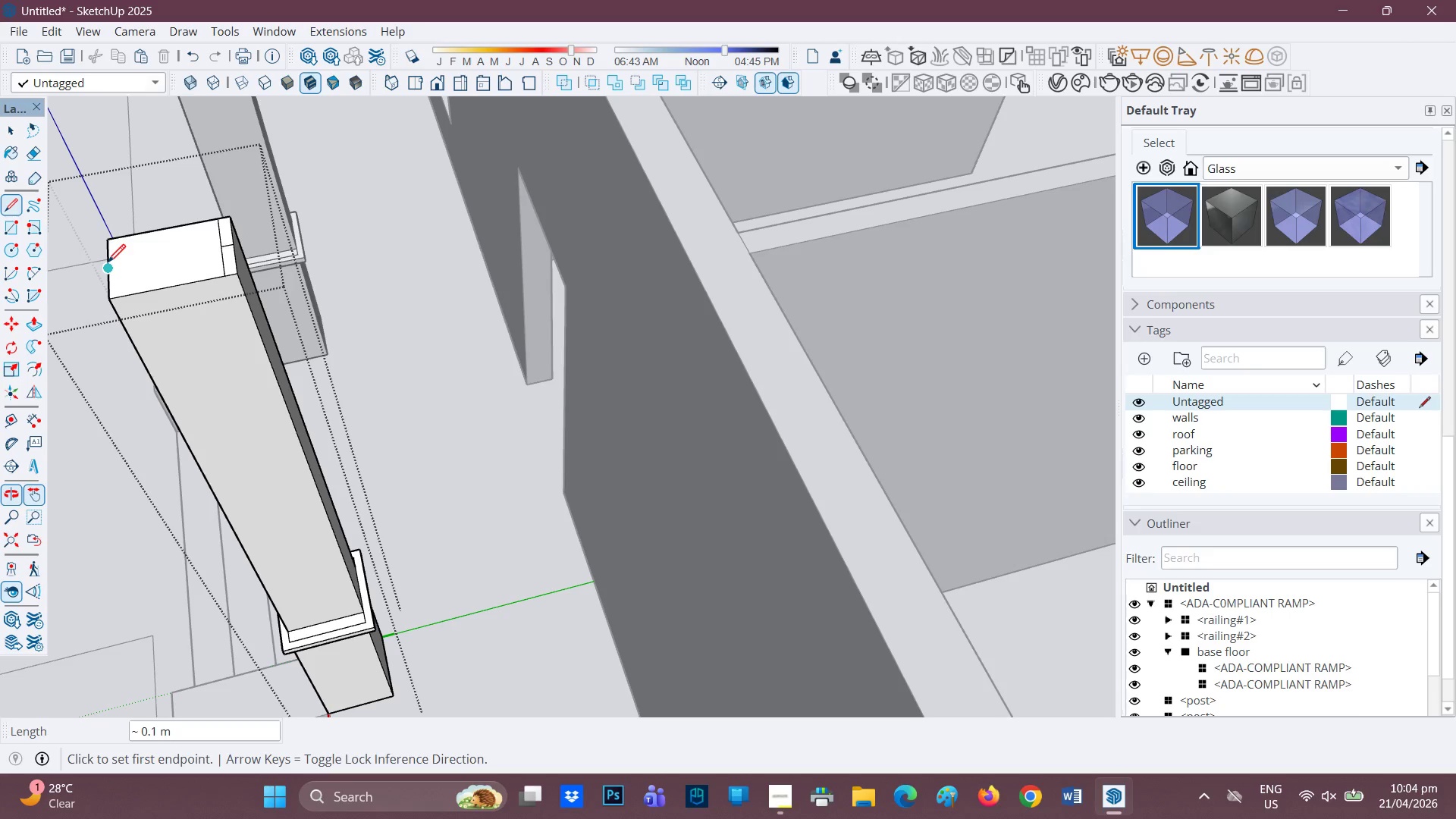 
left_click([108, 264])
 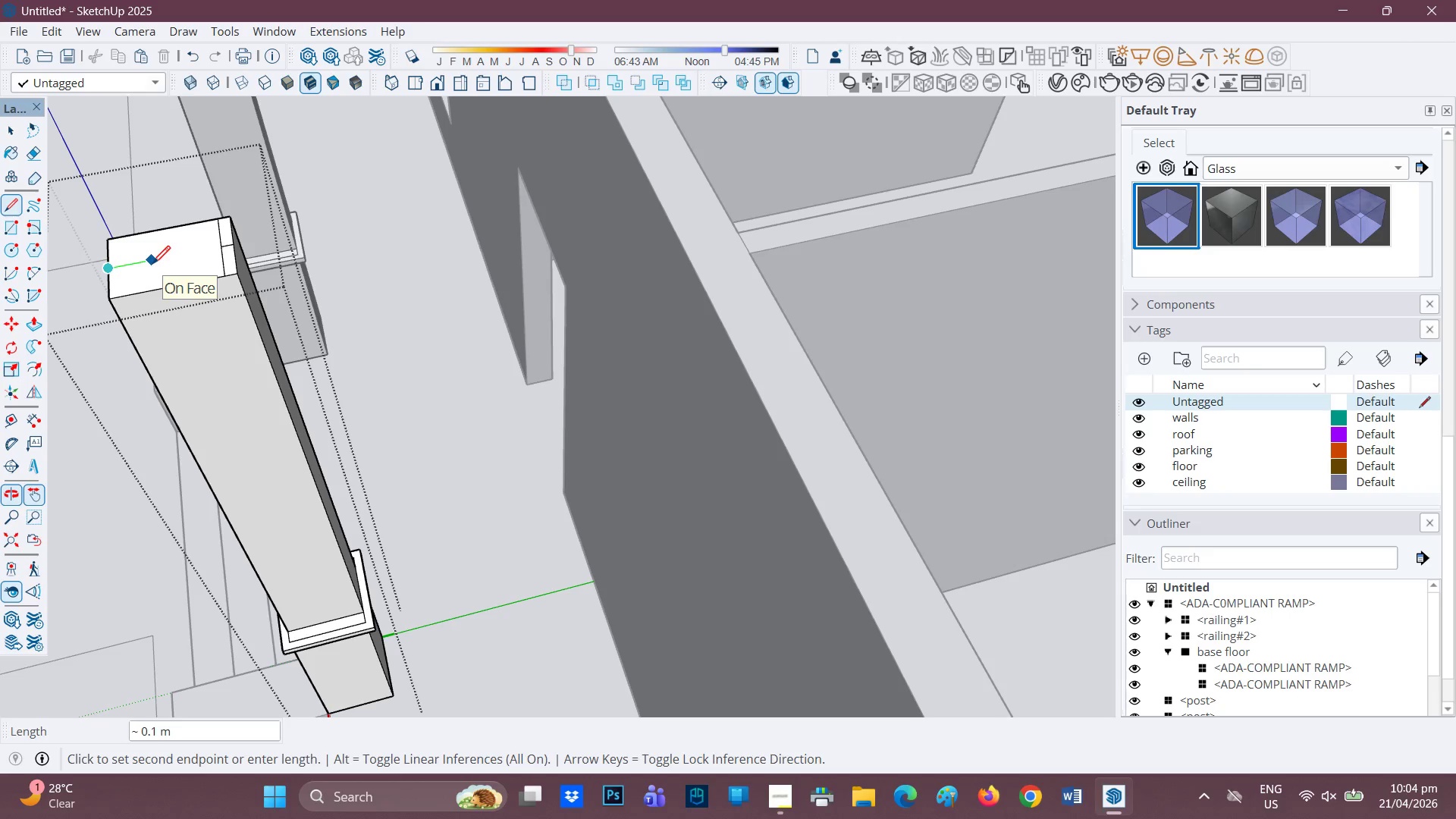 
type(0.05)
 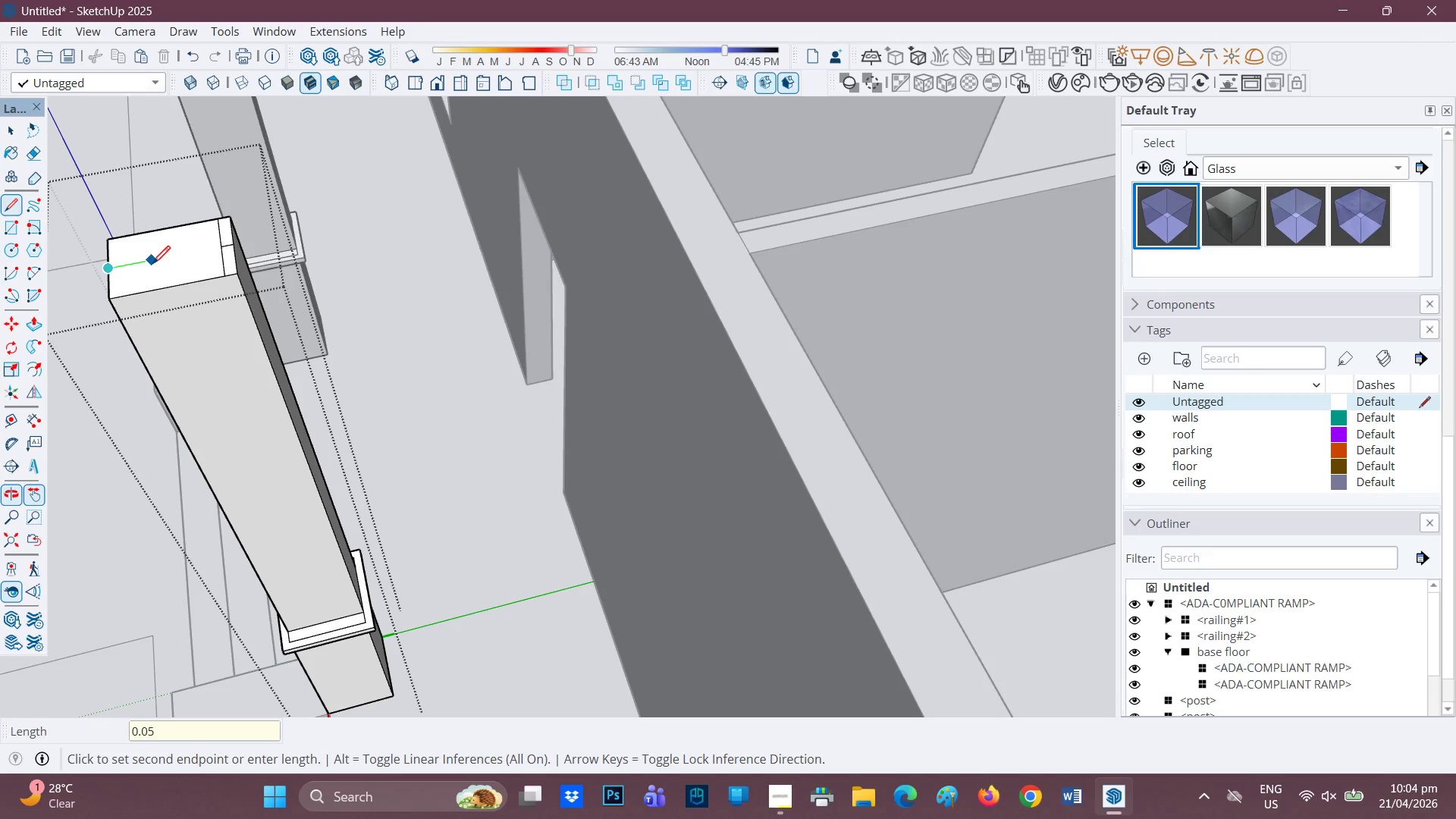 
key(Enter)
 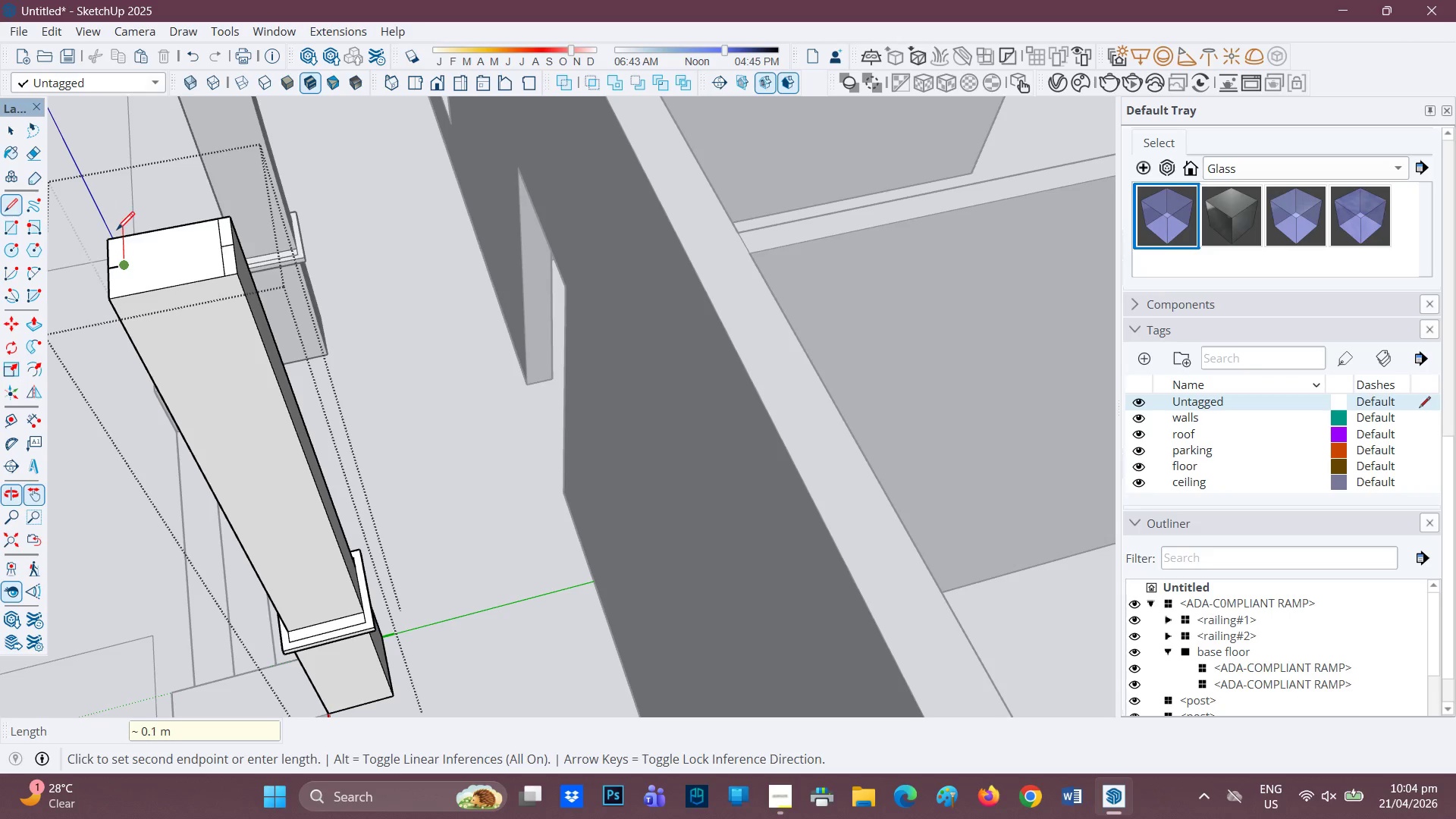 
left_click([117, 232])
 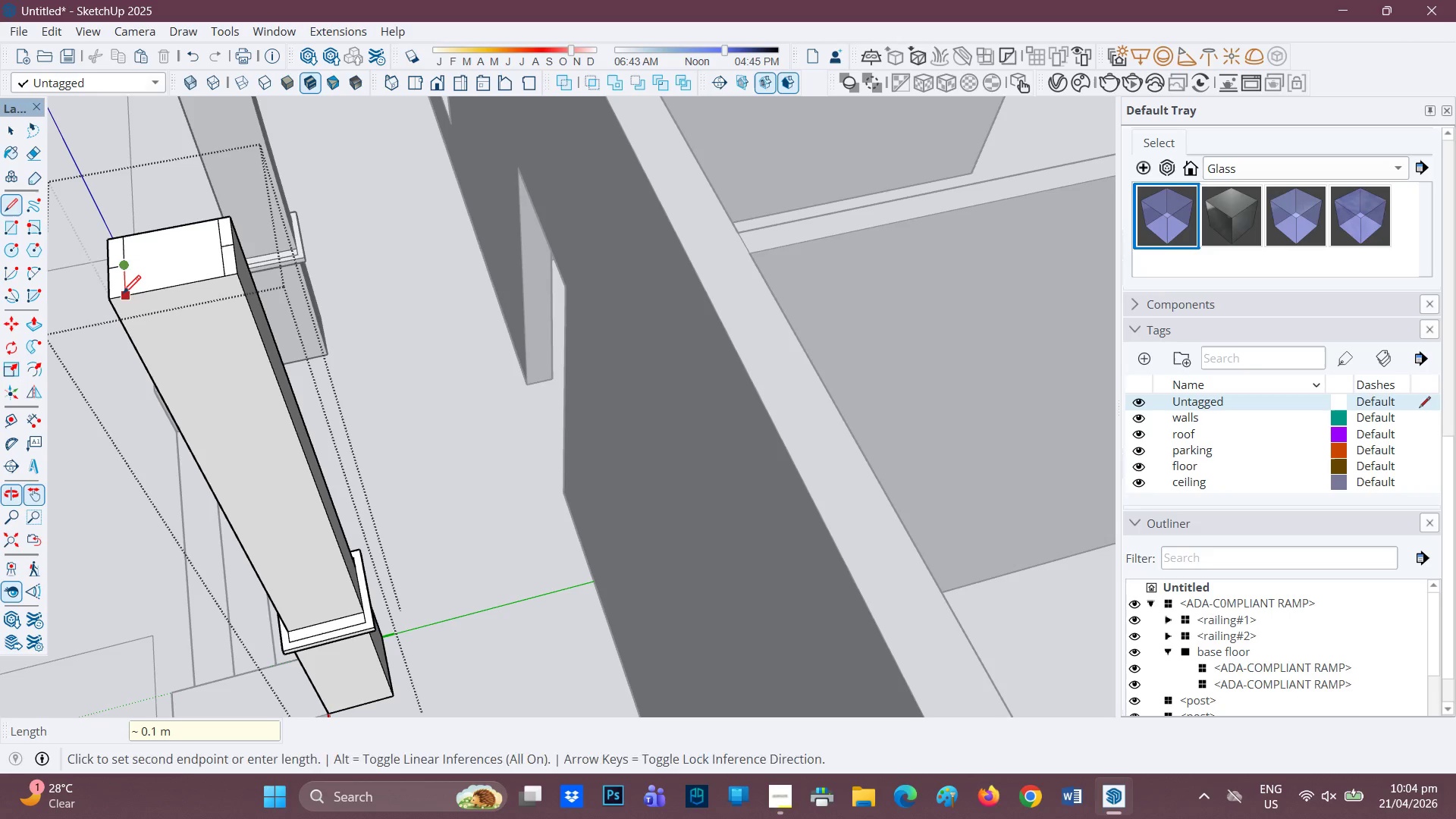 
scroll: coordinate [123, 281], scroll_direction: none, amount: 0.0
 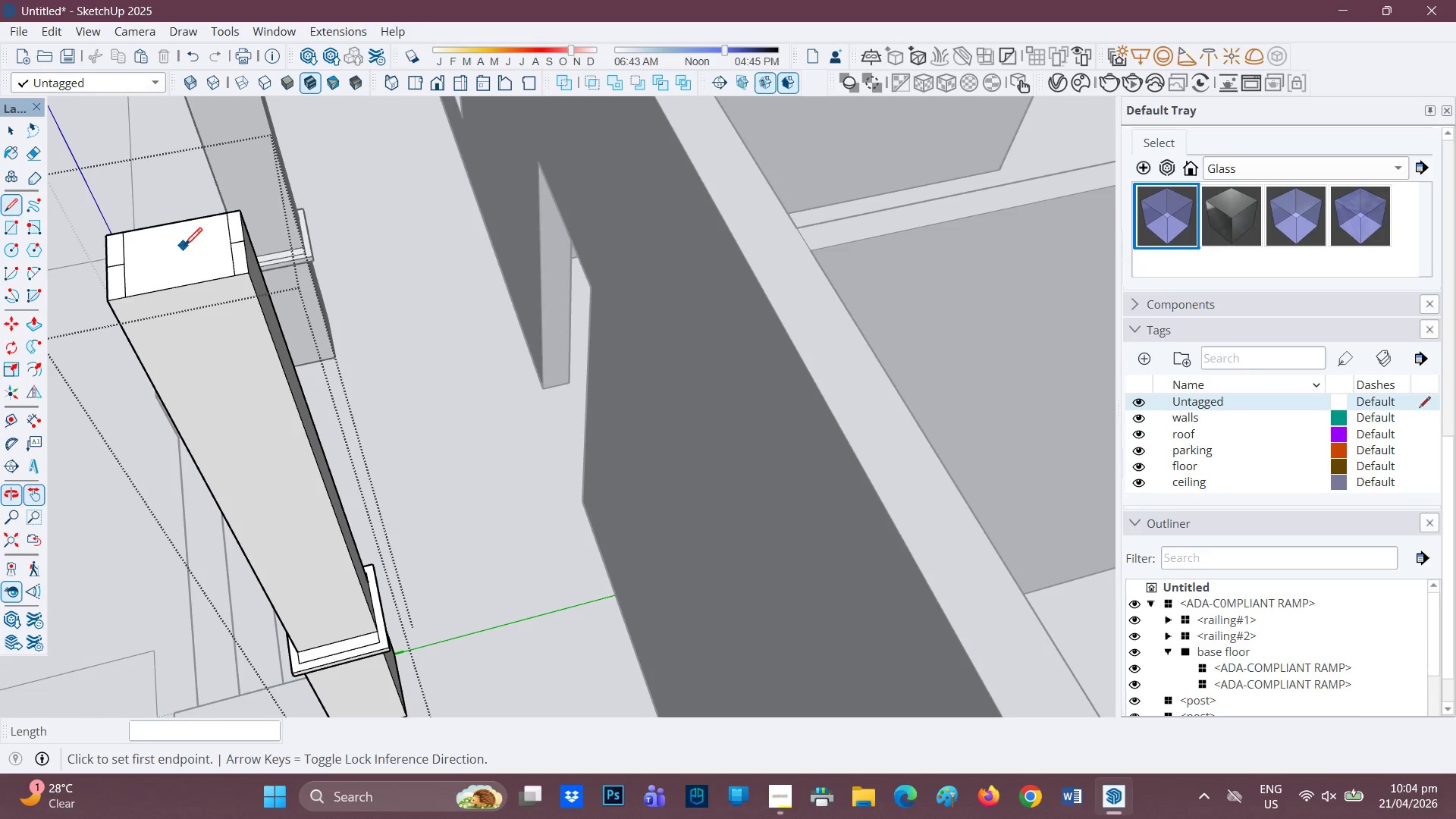 
key(E)
 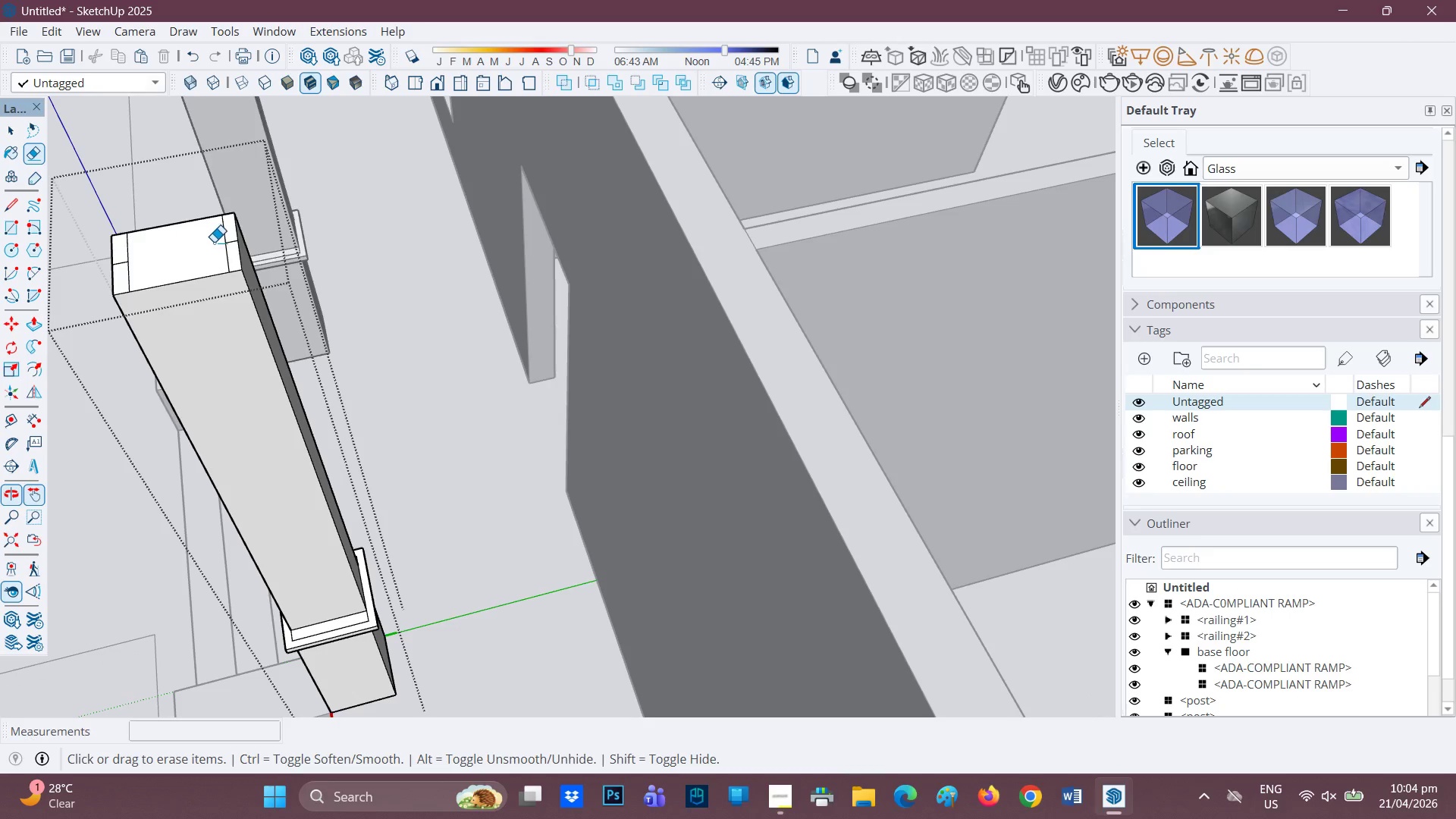 
scroll: coordinate [170, 237], scroll_direction: none, amount: 0.0
 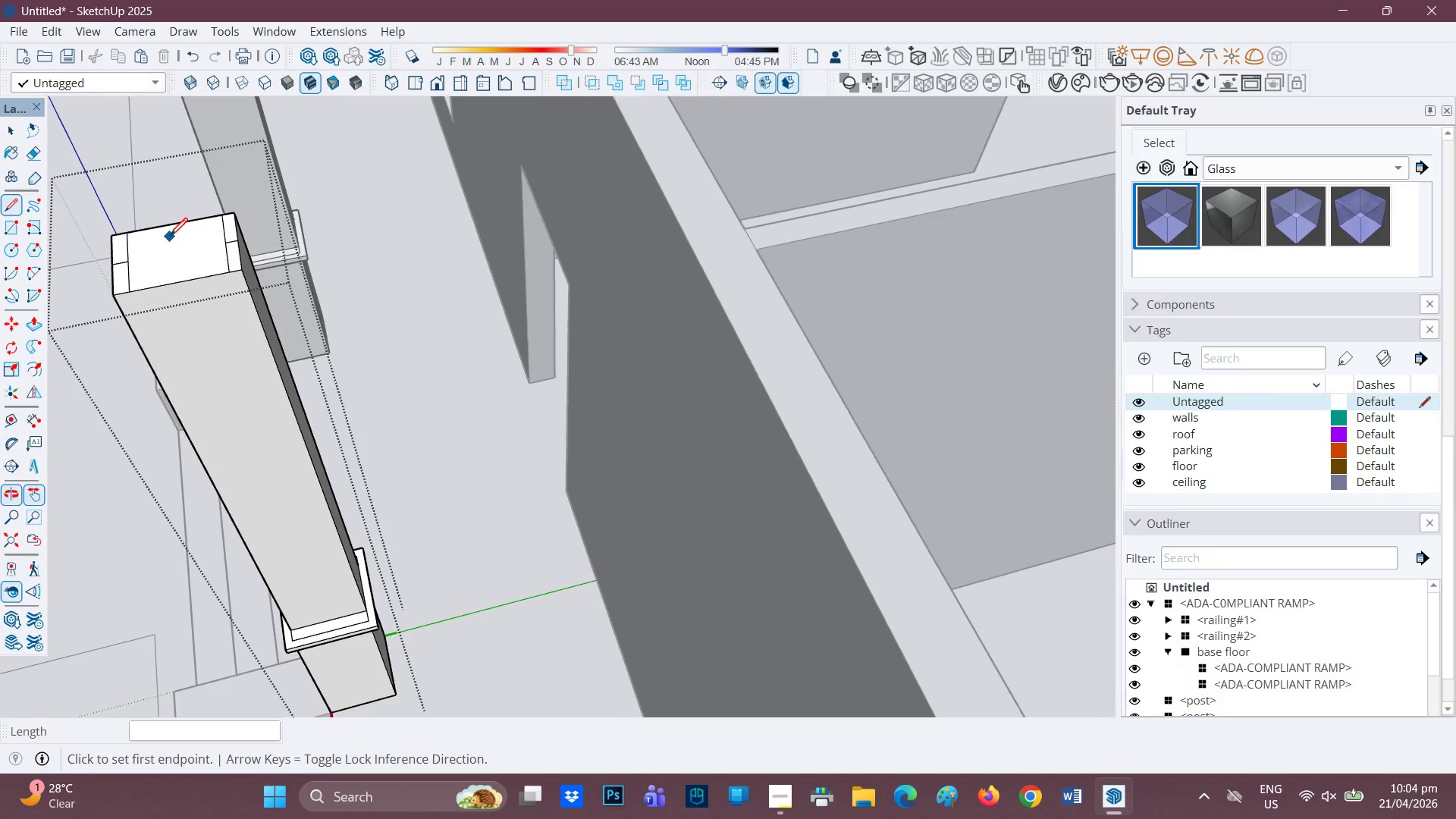 
left_click_drag(start_coordinate=[230, 245], to_coordinate=[225, 243])
 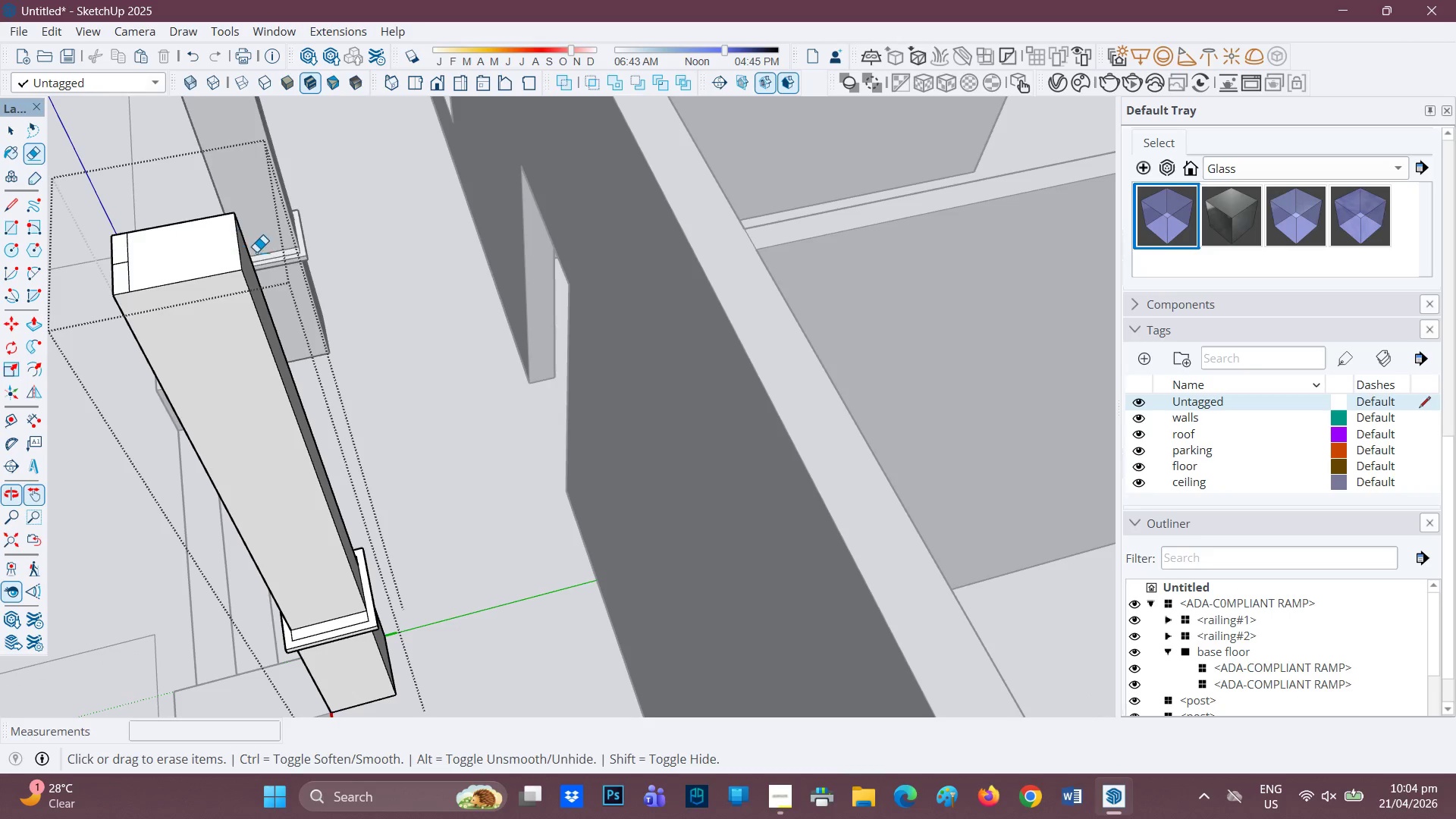 
key(L)
 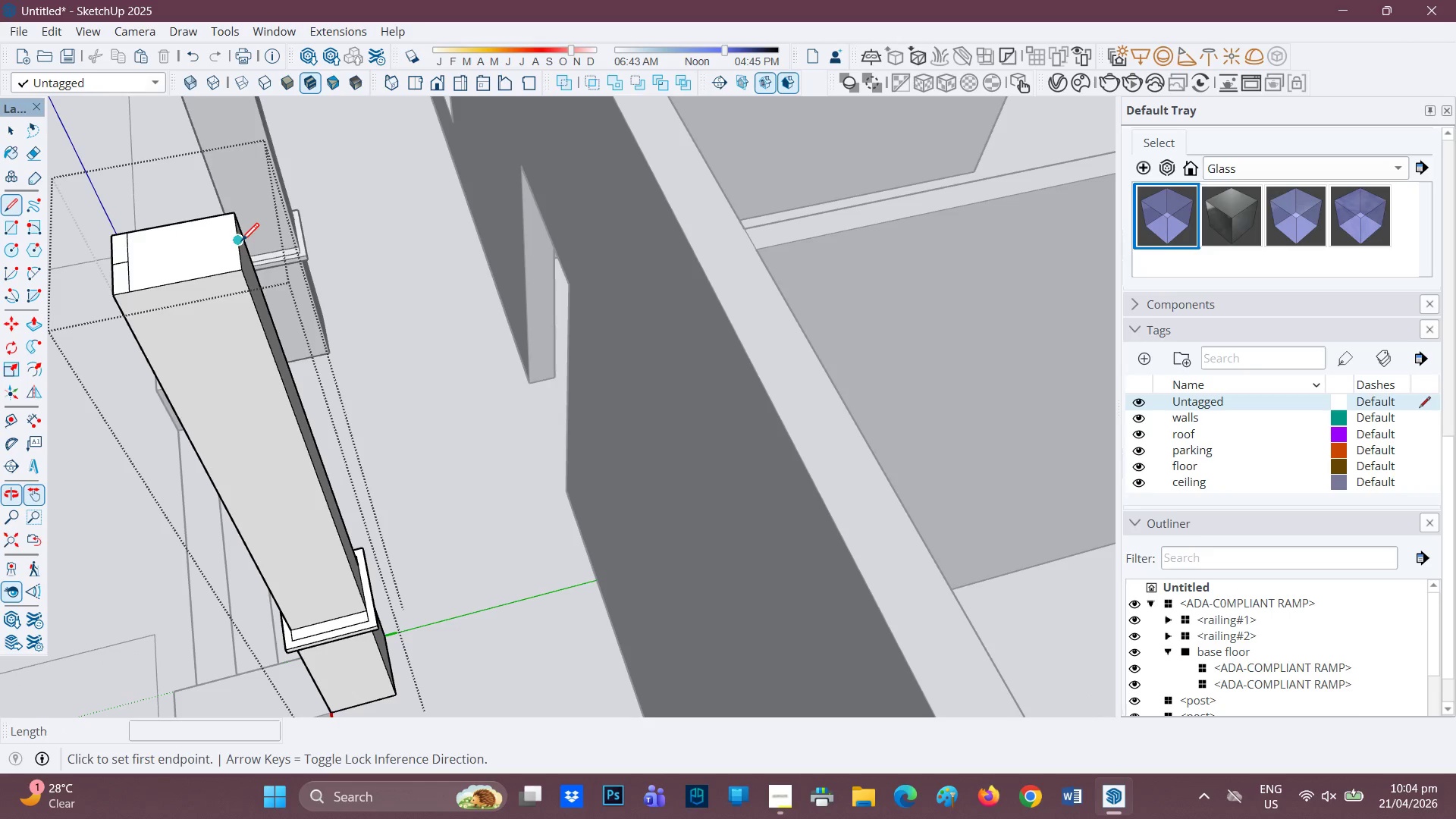 
left_click([239, 243])
 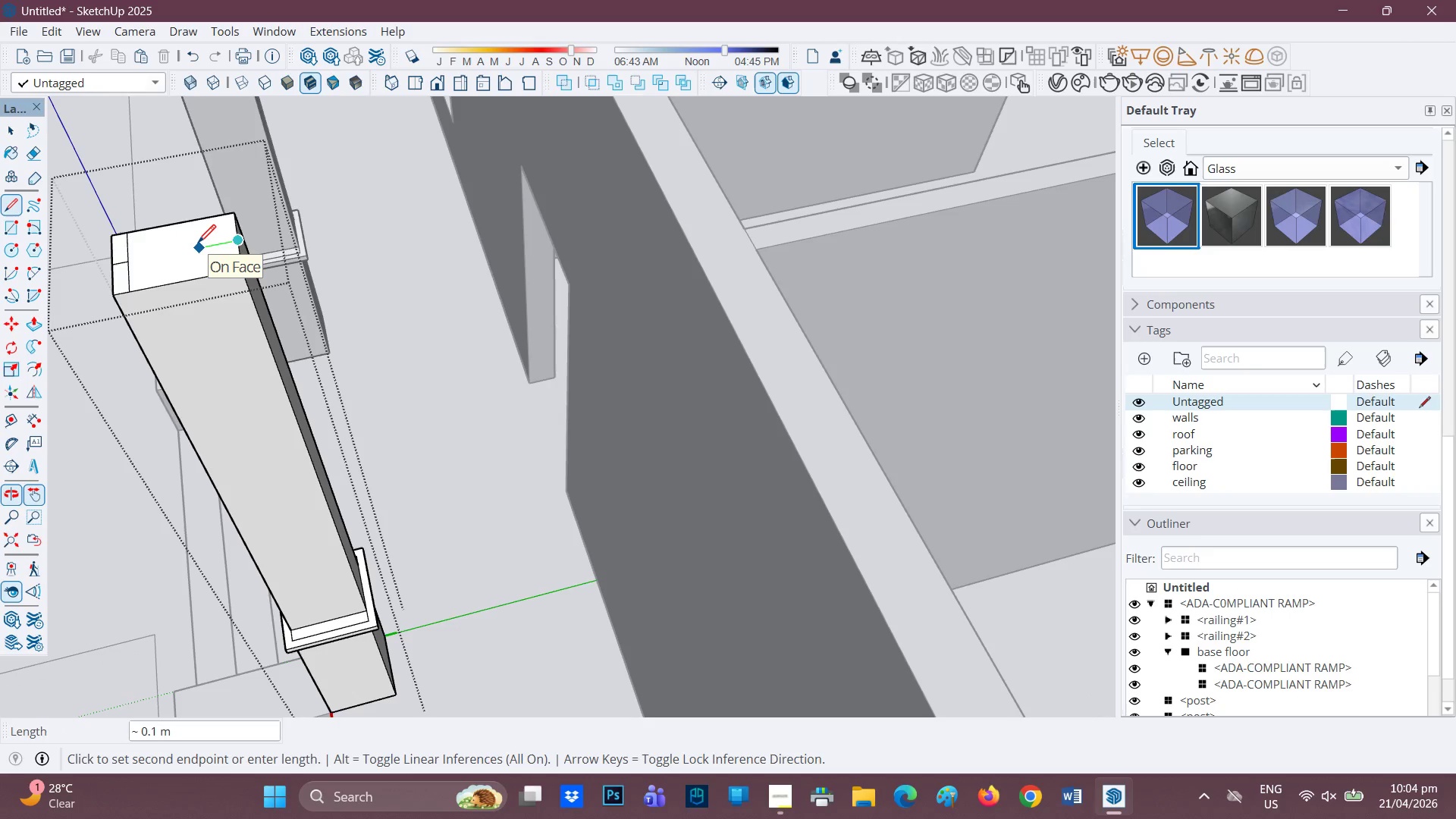 
type(0.05)
 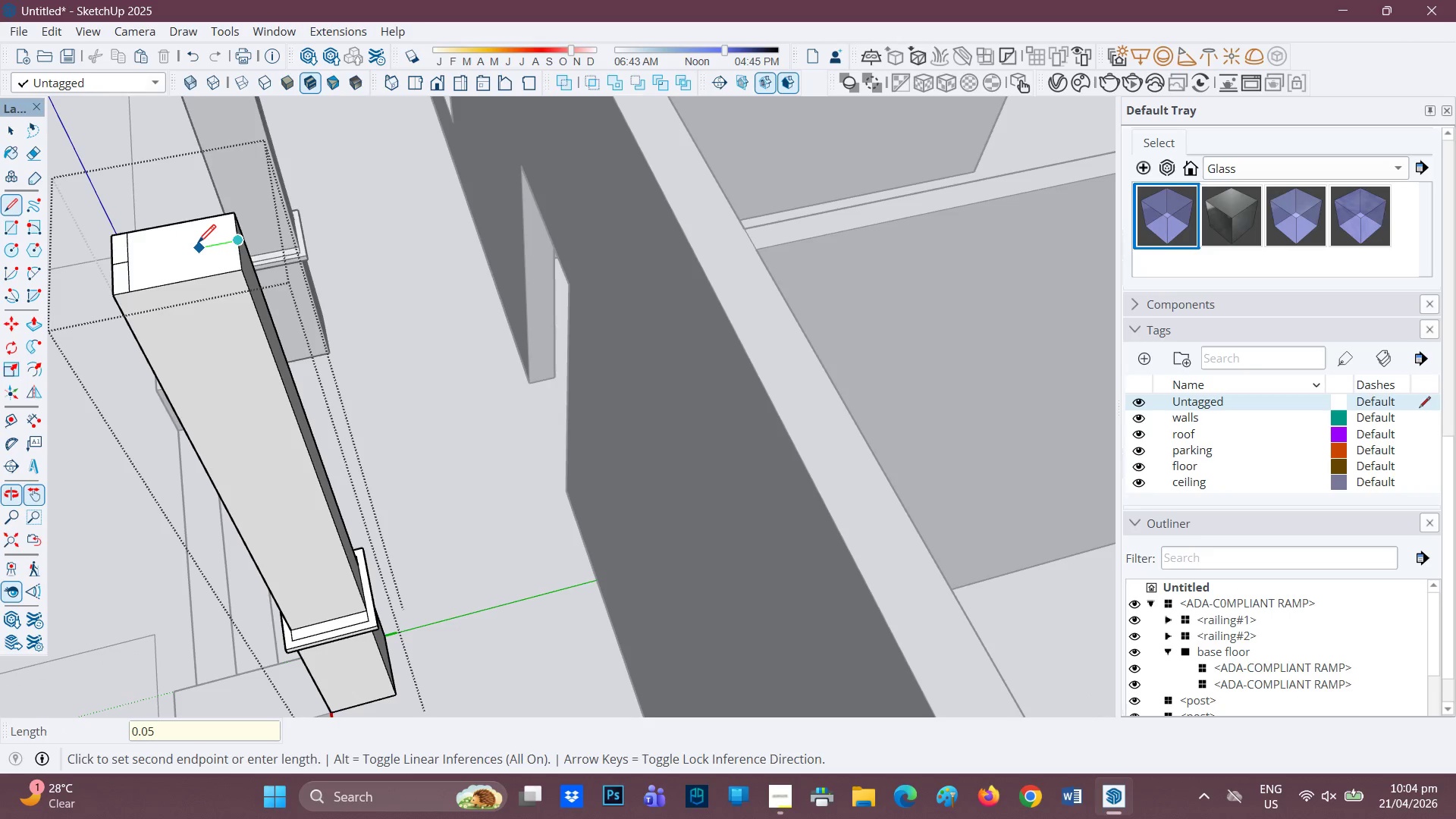 
key(Enter)
 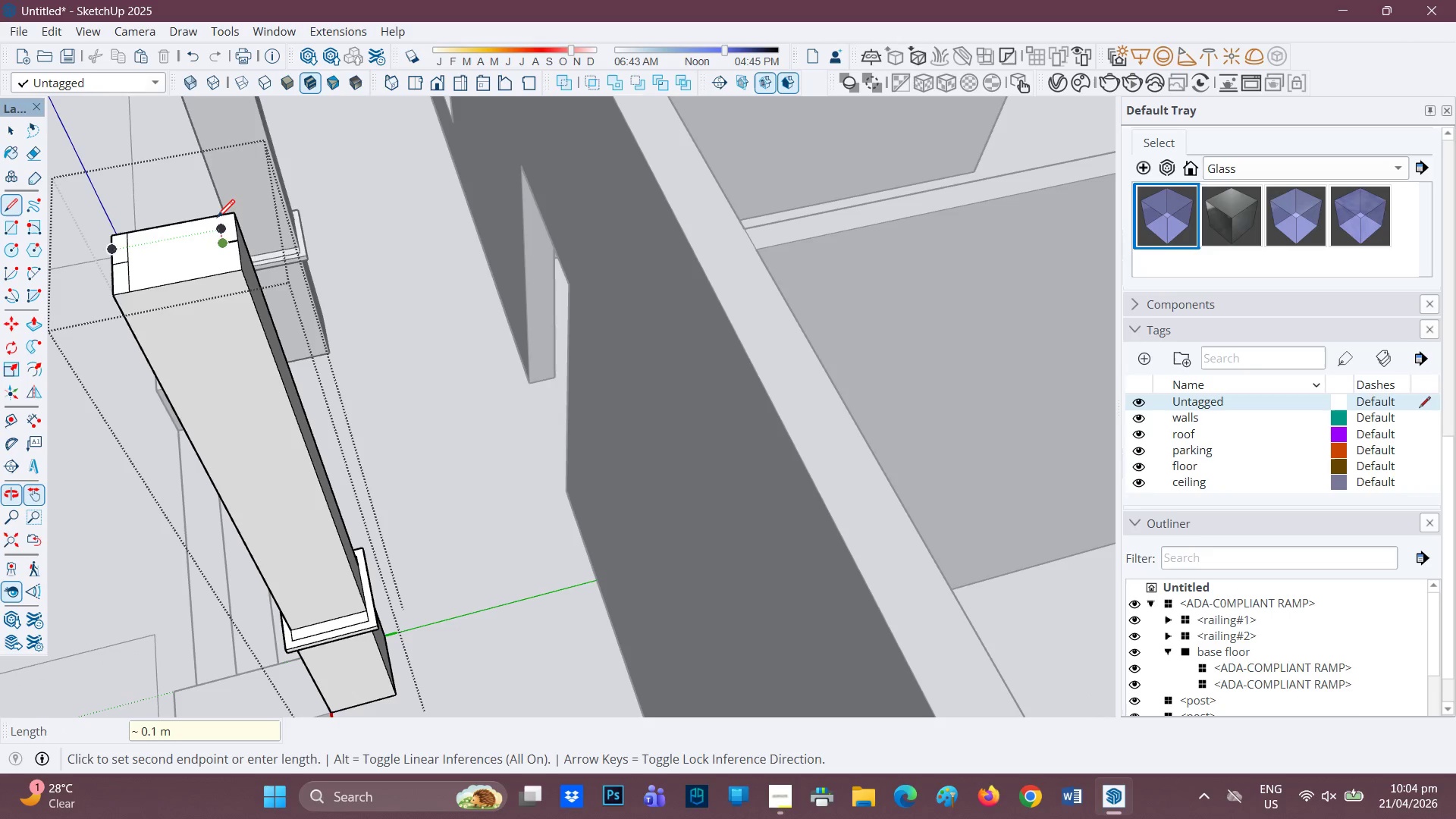 
left_click([217, 218])
 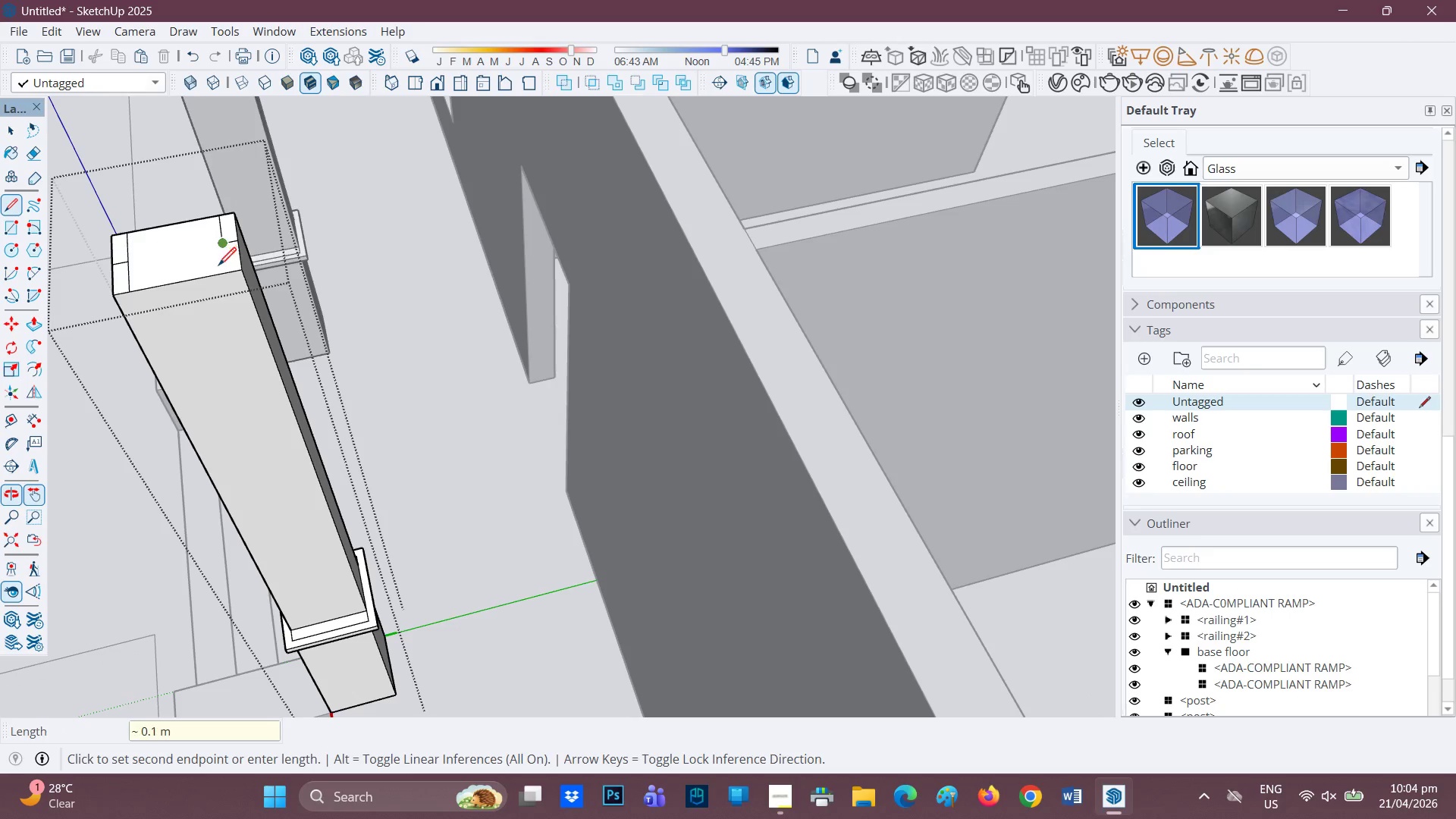 
left_click([220, 274])
 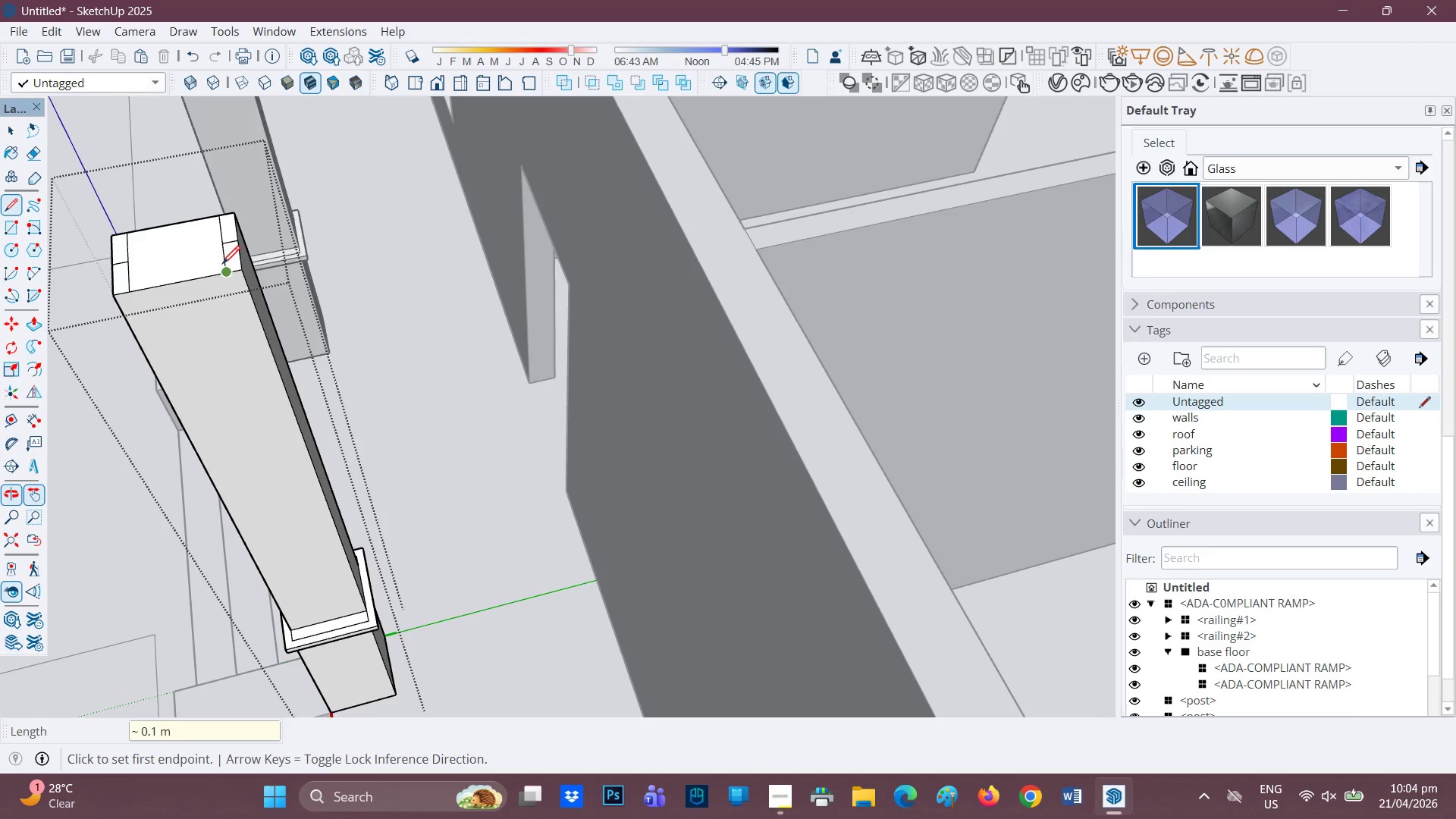 
key(E)
 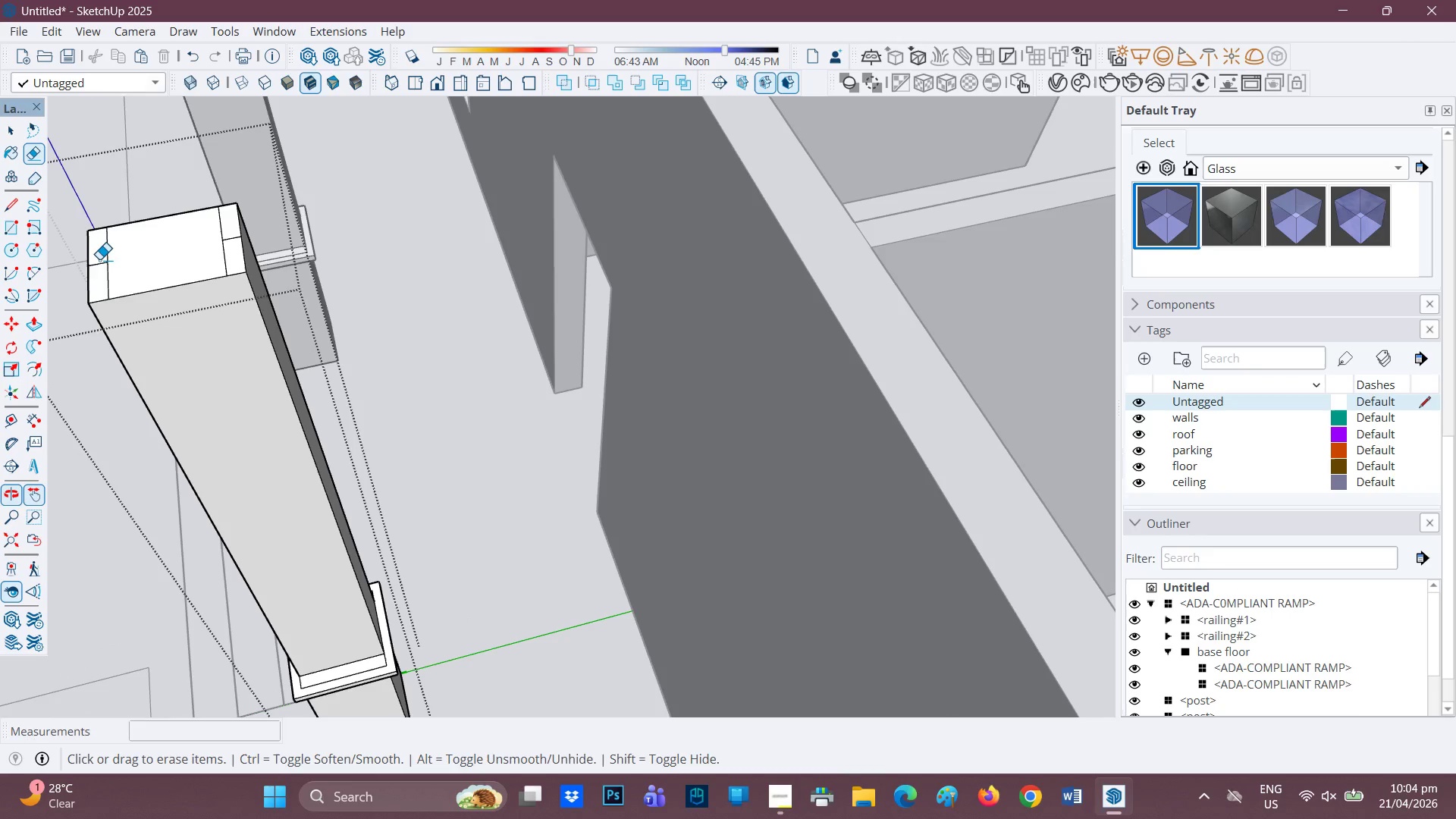 
scroll: coordinate [221, 253], scroll_direction: up, amount: 1.0
 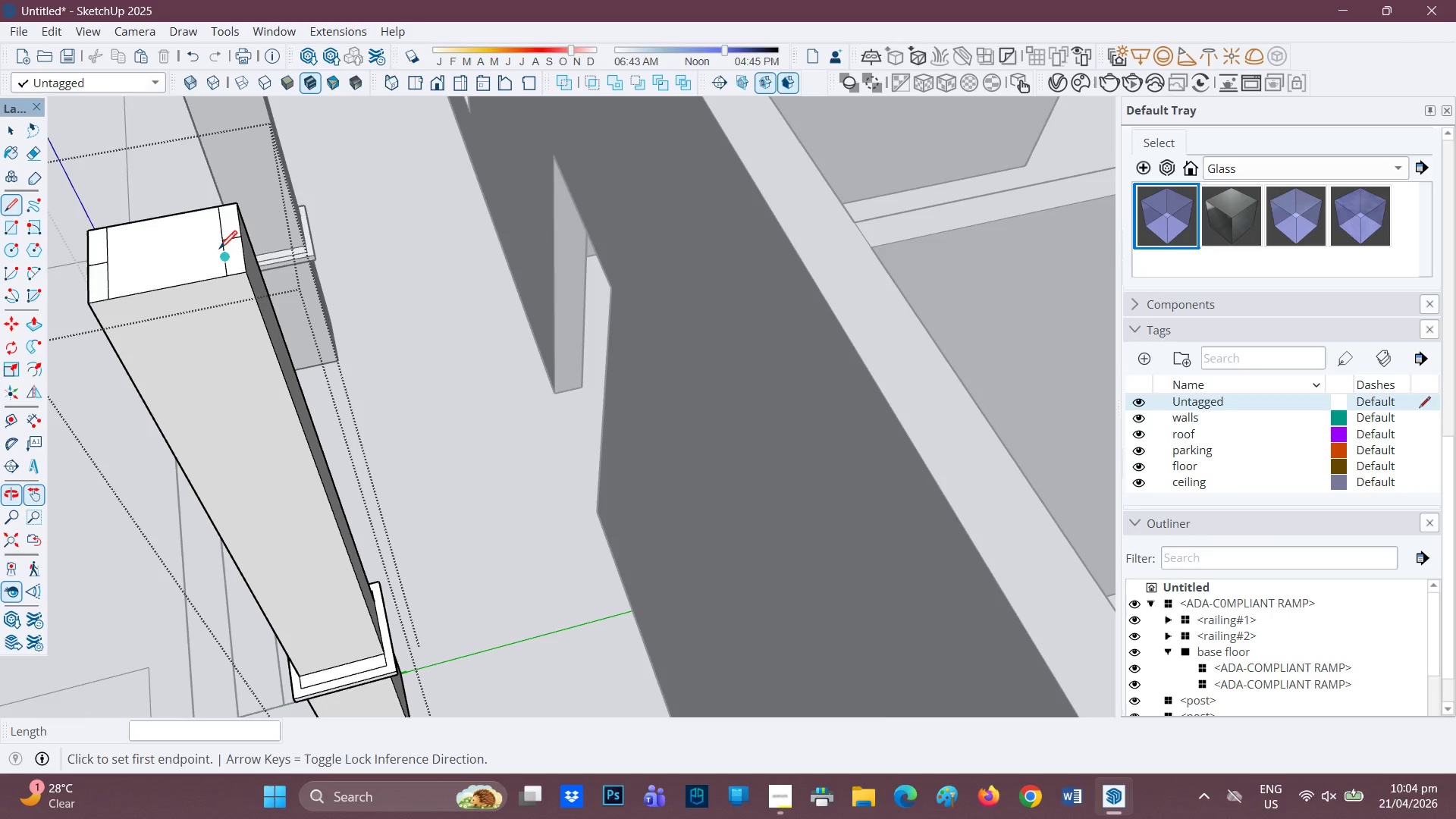 
left_click_drag(start_coordinate=[99, 262], to_coordinate=[102, 270])
 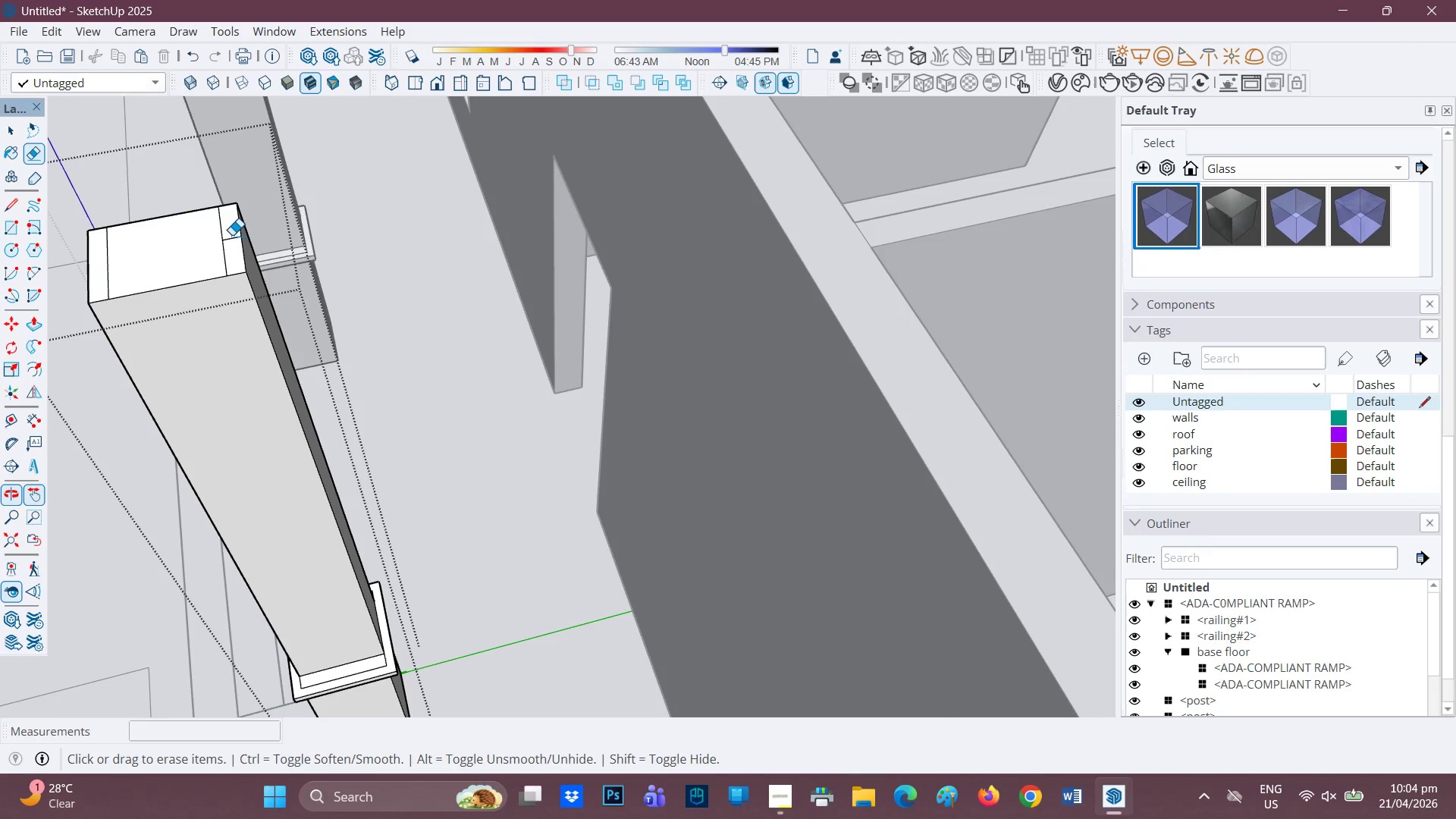 
left_click_drag(start_coordinate=[232, 235], to_coordinate=[234, 244])
 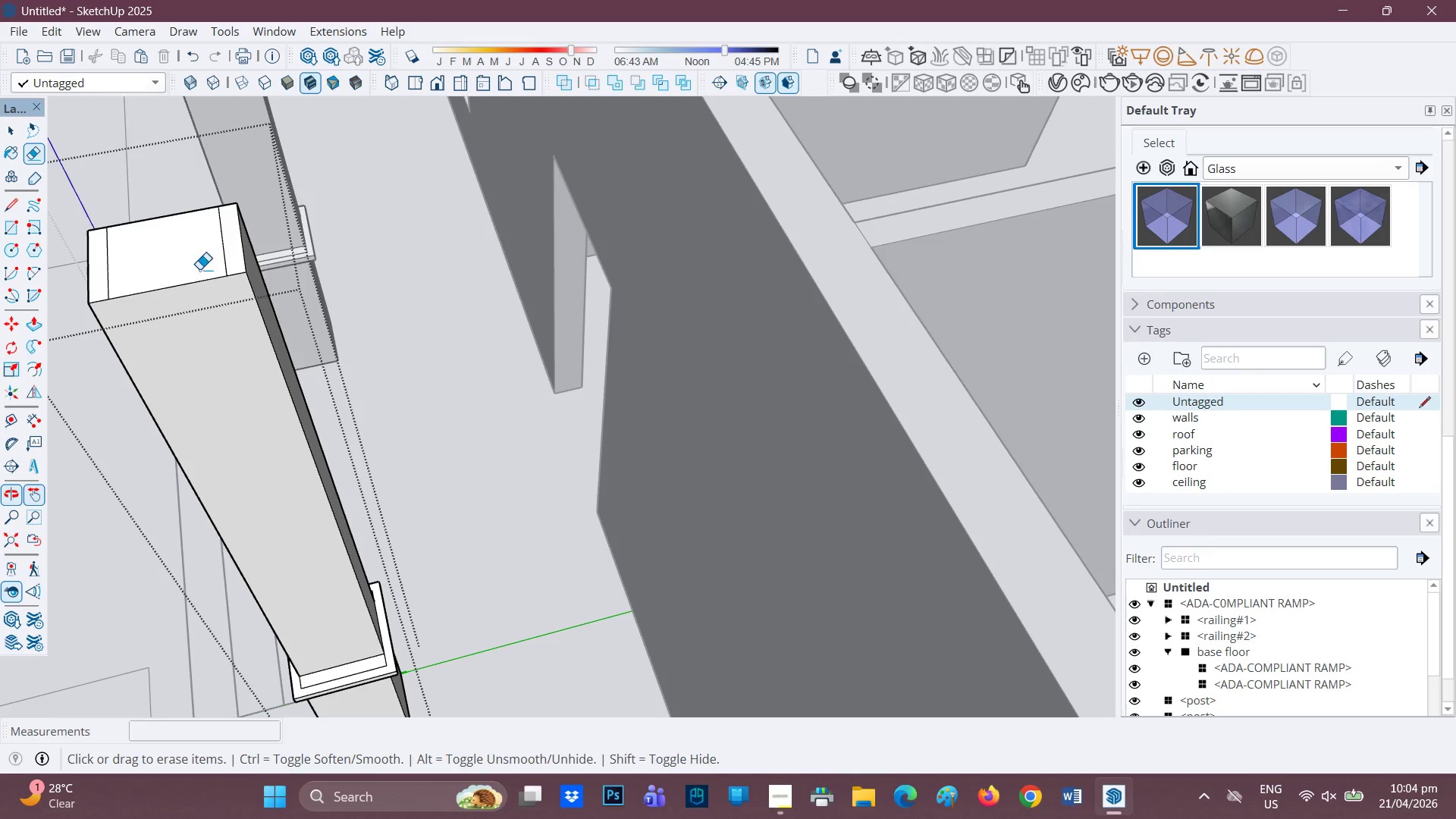 
key(H)
 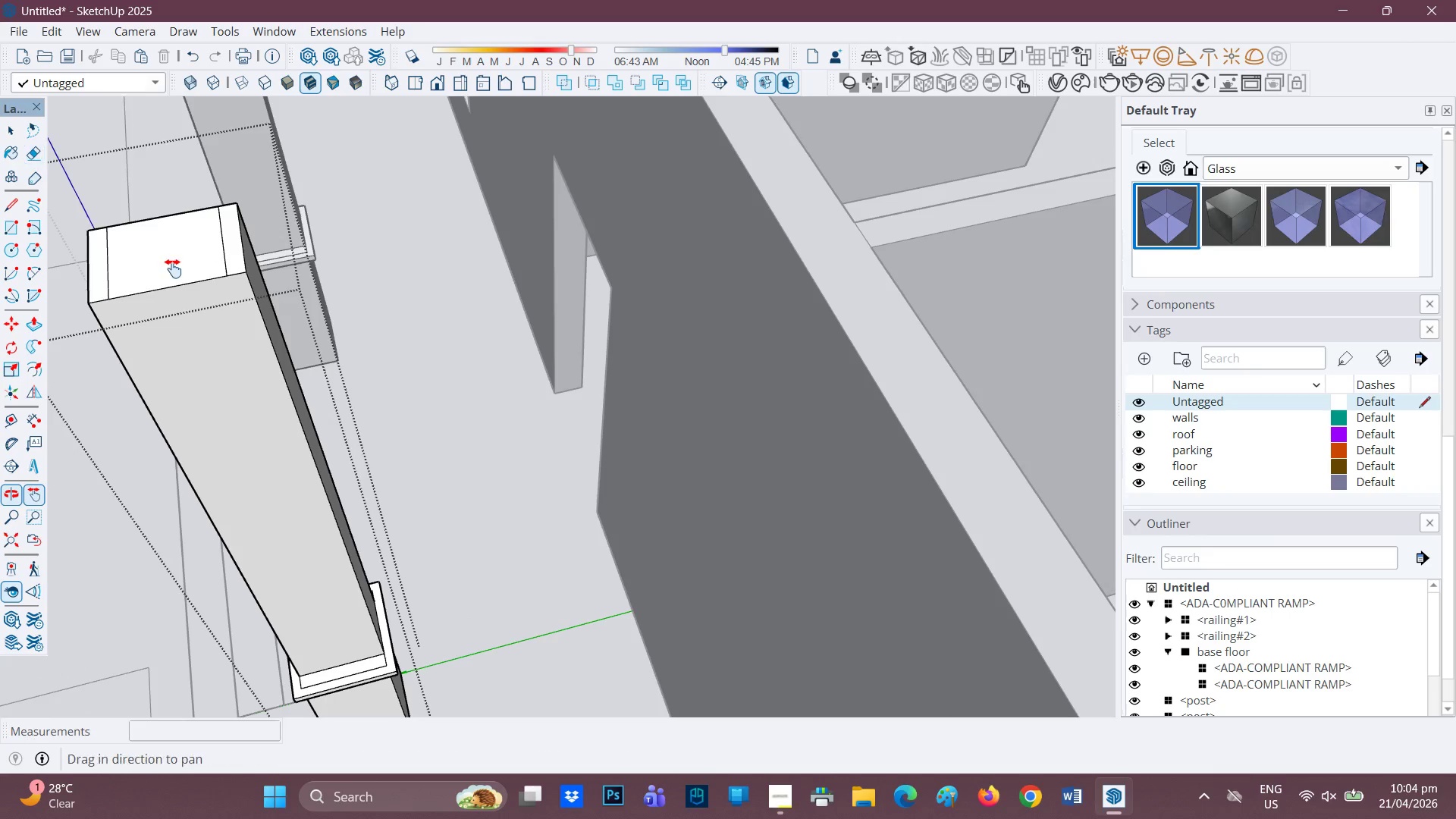 
left_click_drag(start_coordinate=[174, 268], to_coordinate=[381, 312])
 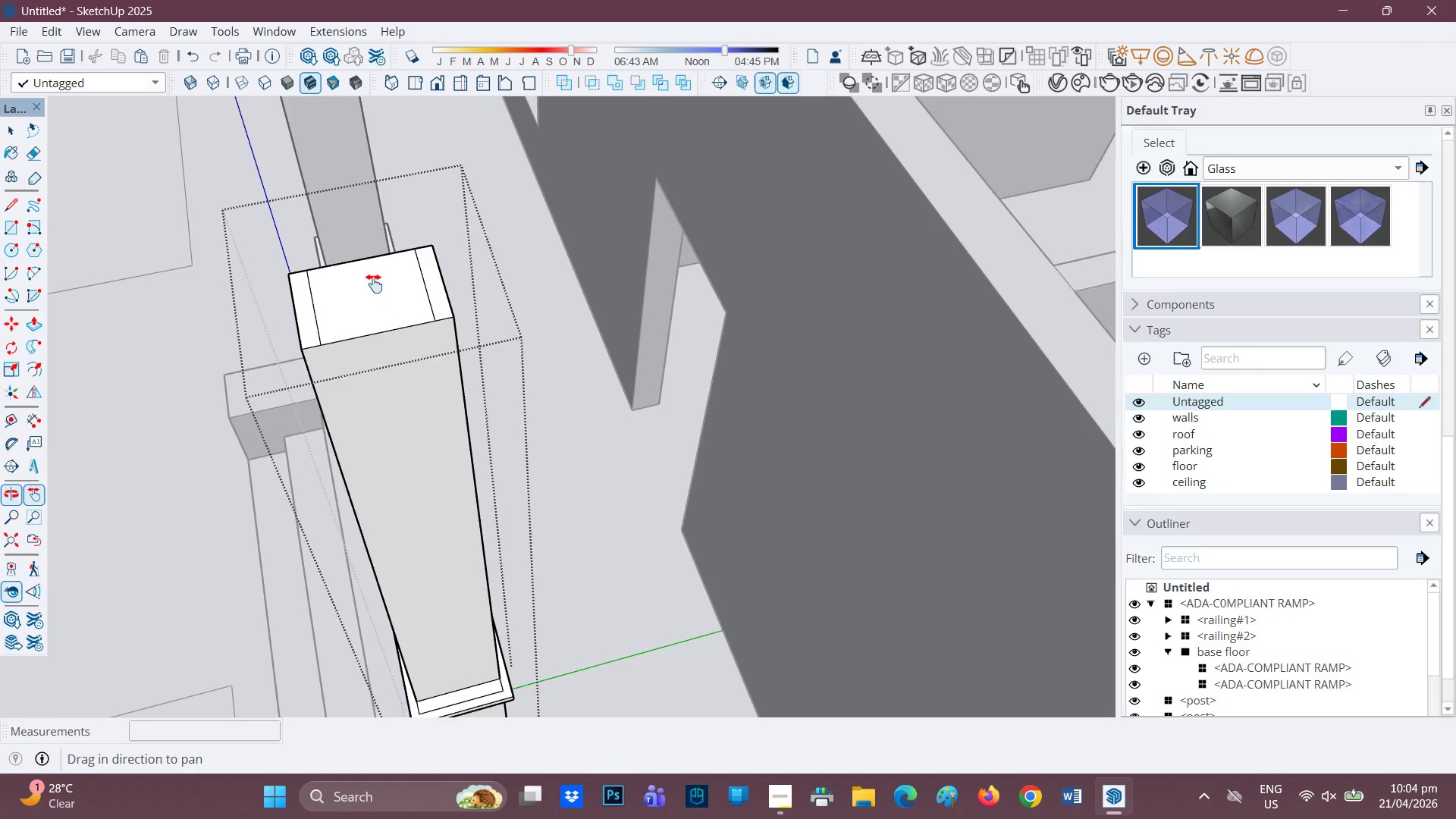 
scroll: coordinate [366, 299], scroll_direction: down, amount: 1.0
 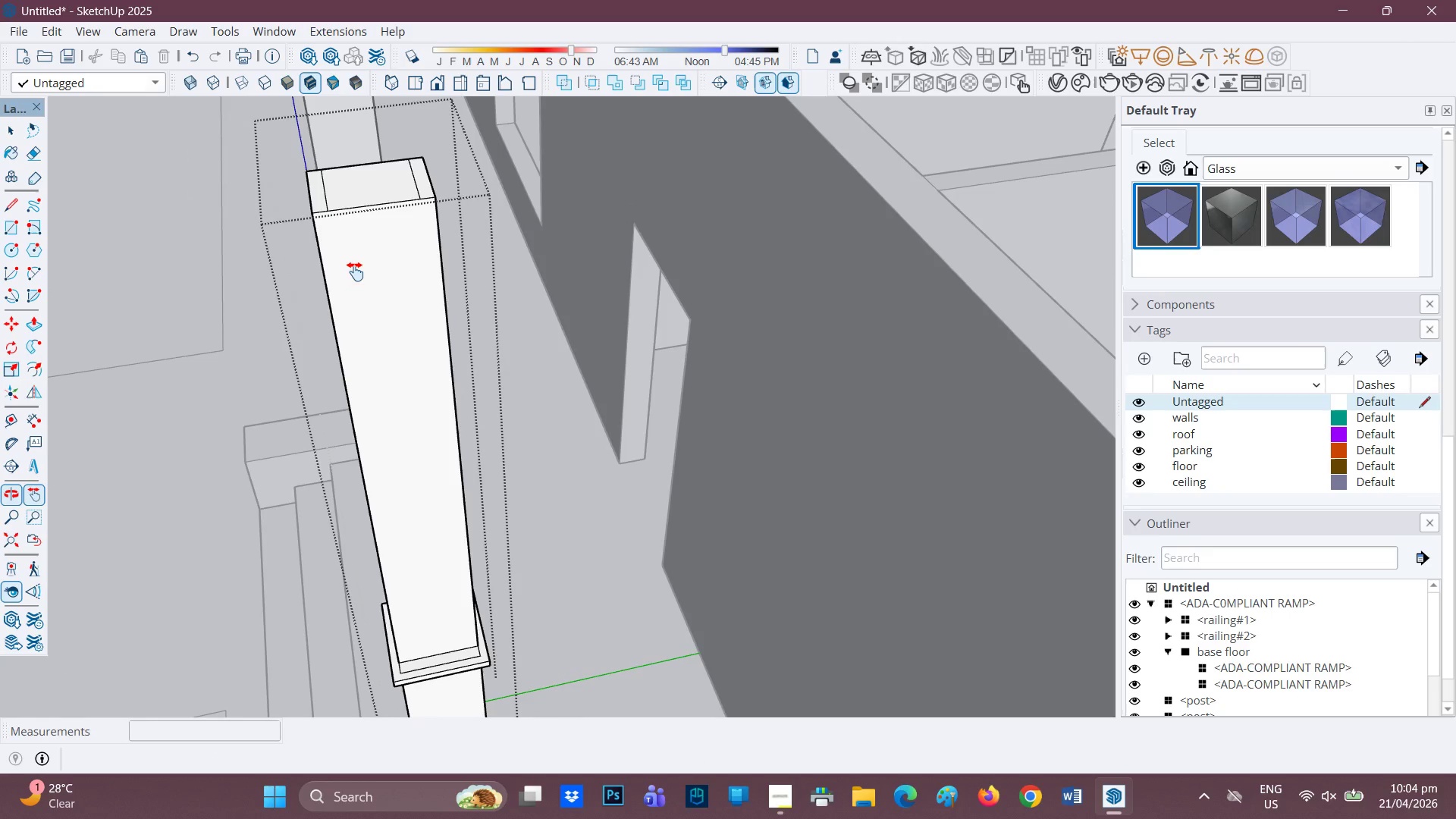 
key(L)
 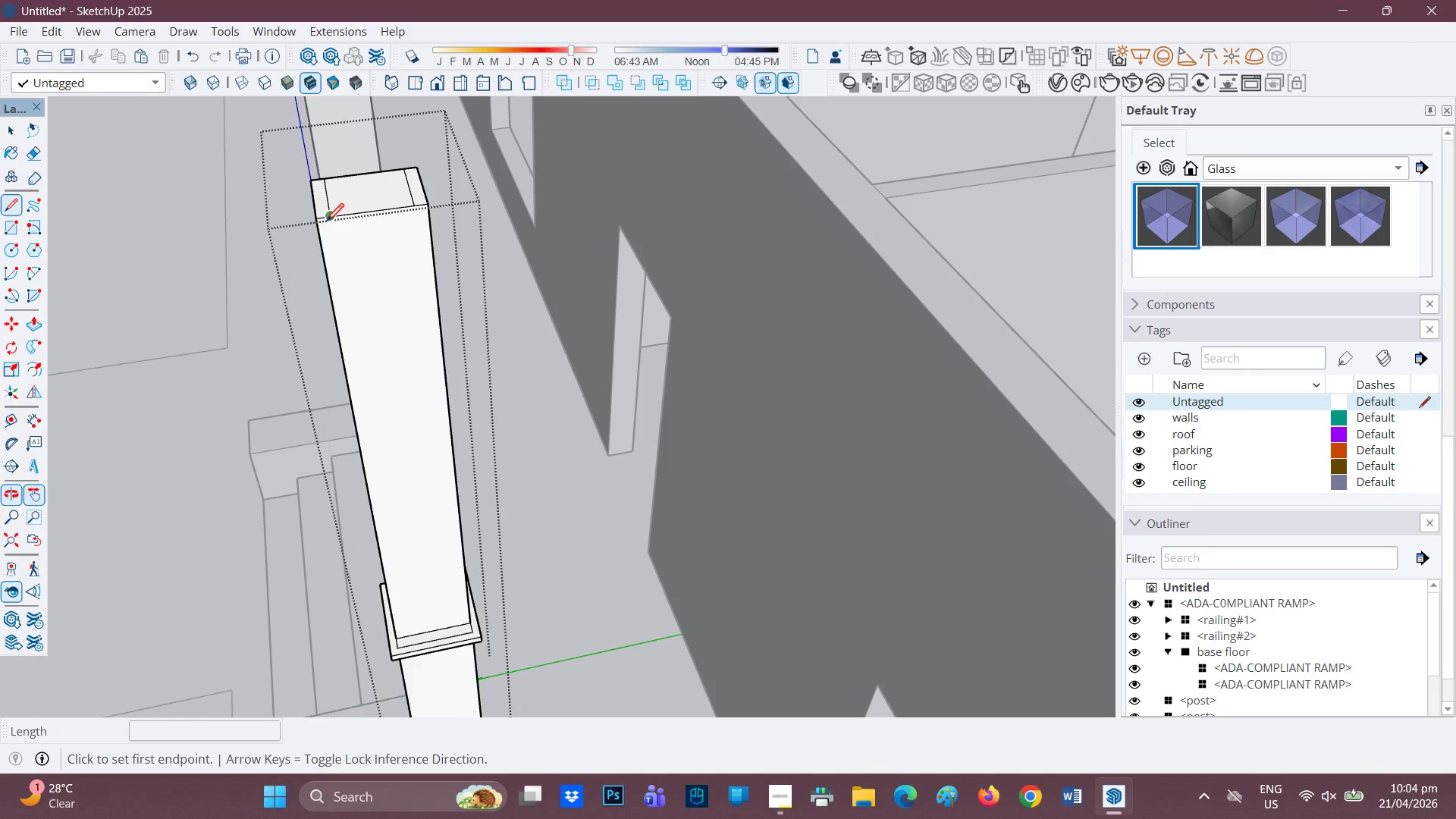 
scroll: coordinate [355, 273], scroll_direction: down, amount: 1.0
 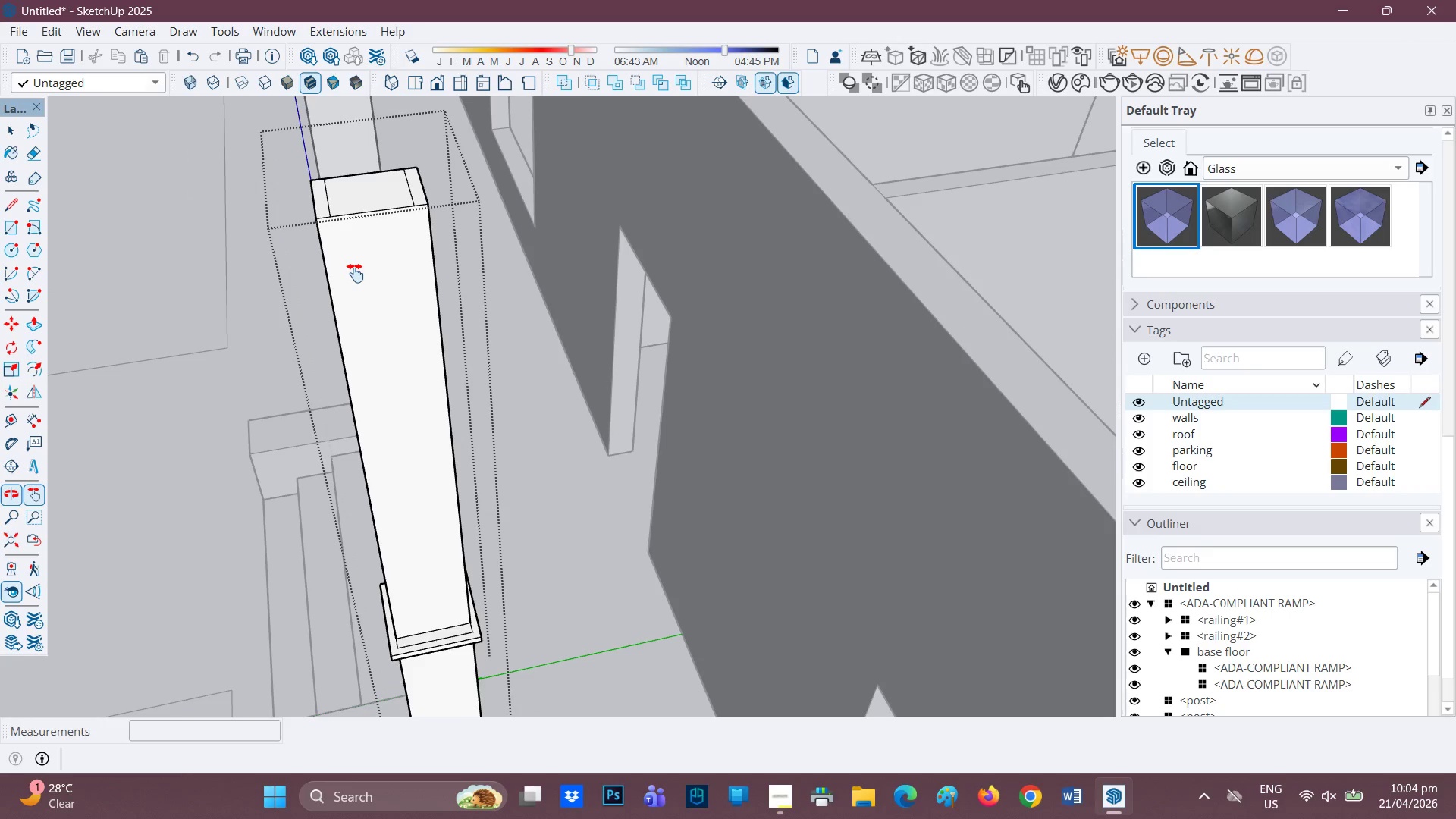 
left_click([326, 223])
 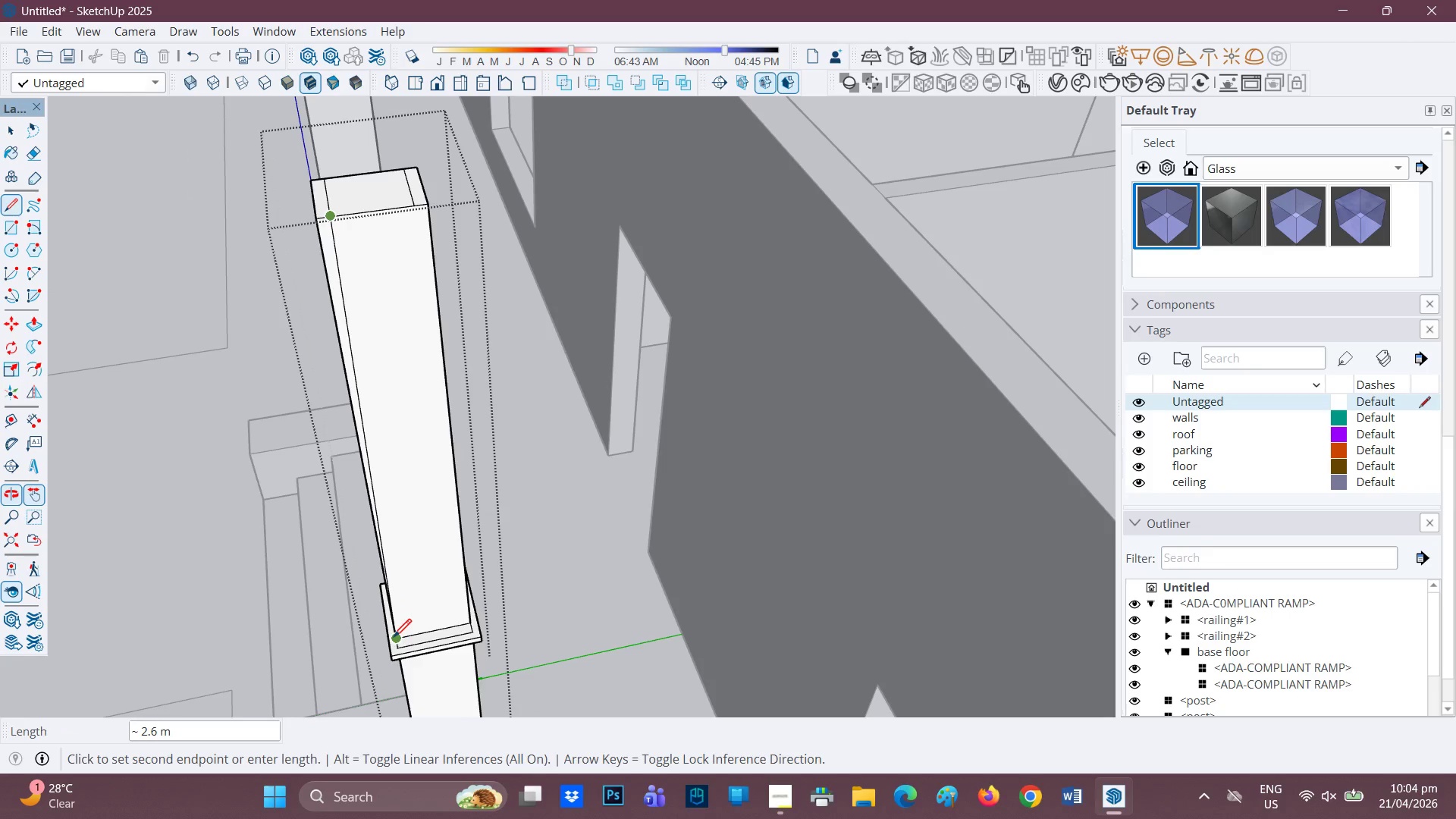 
left_click([394, 639])
 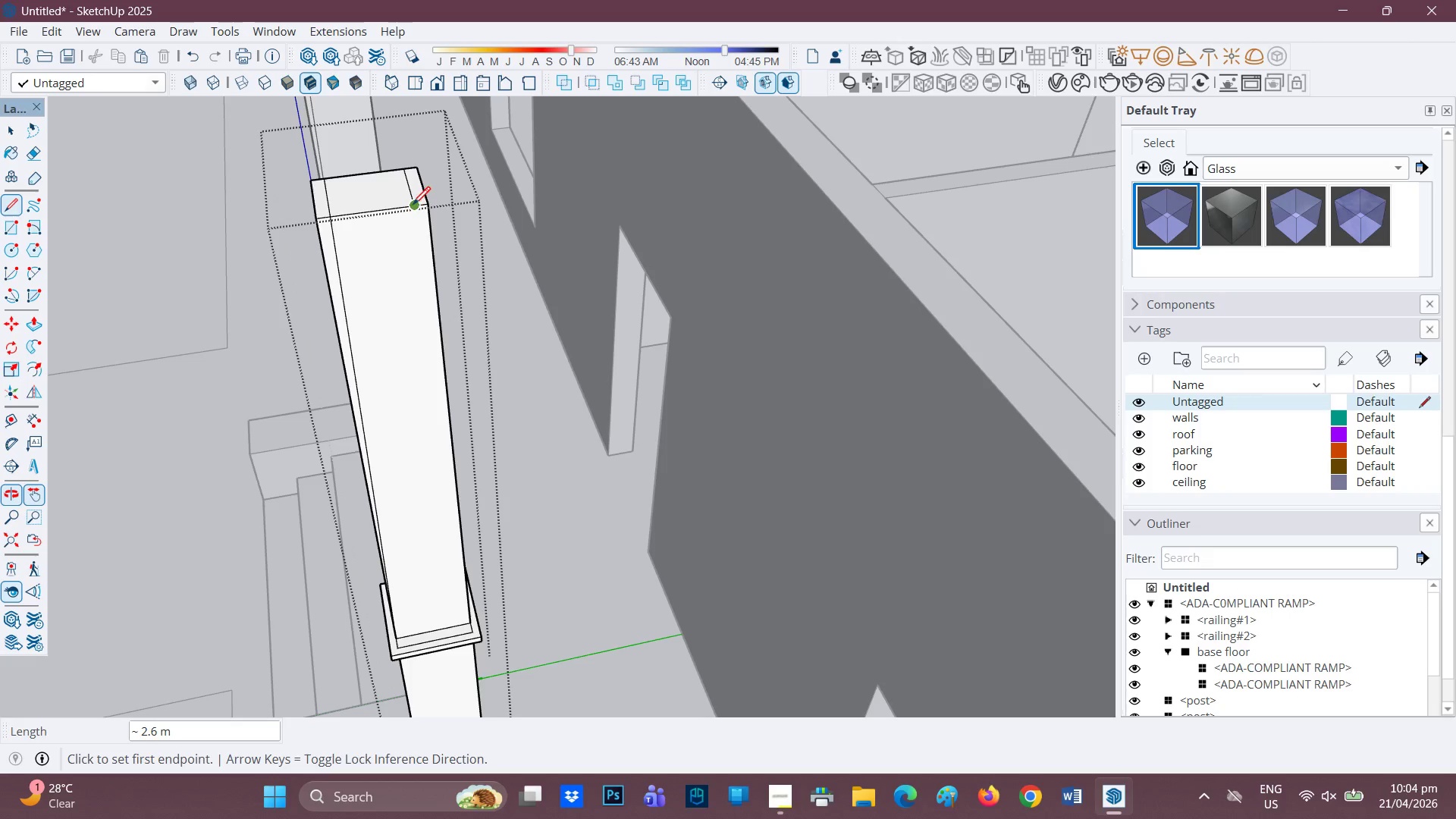 
left_click_drag(start_coordinate=[411, 207], to_coordinate=[413, 221])
 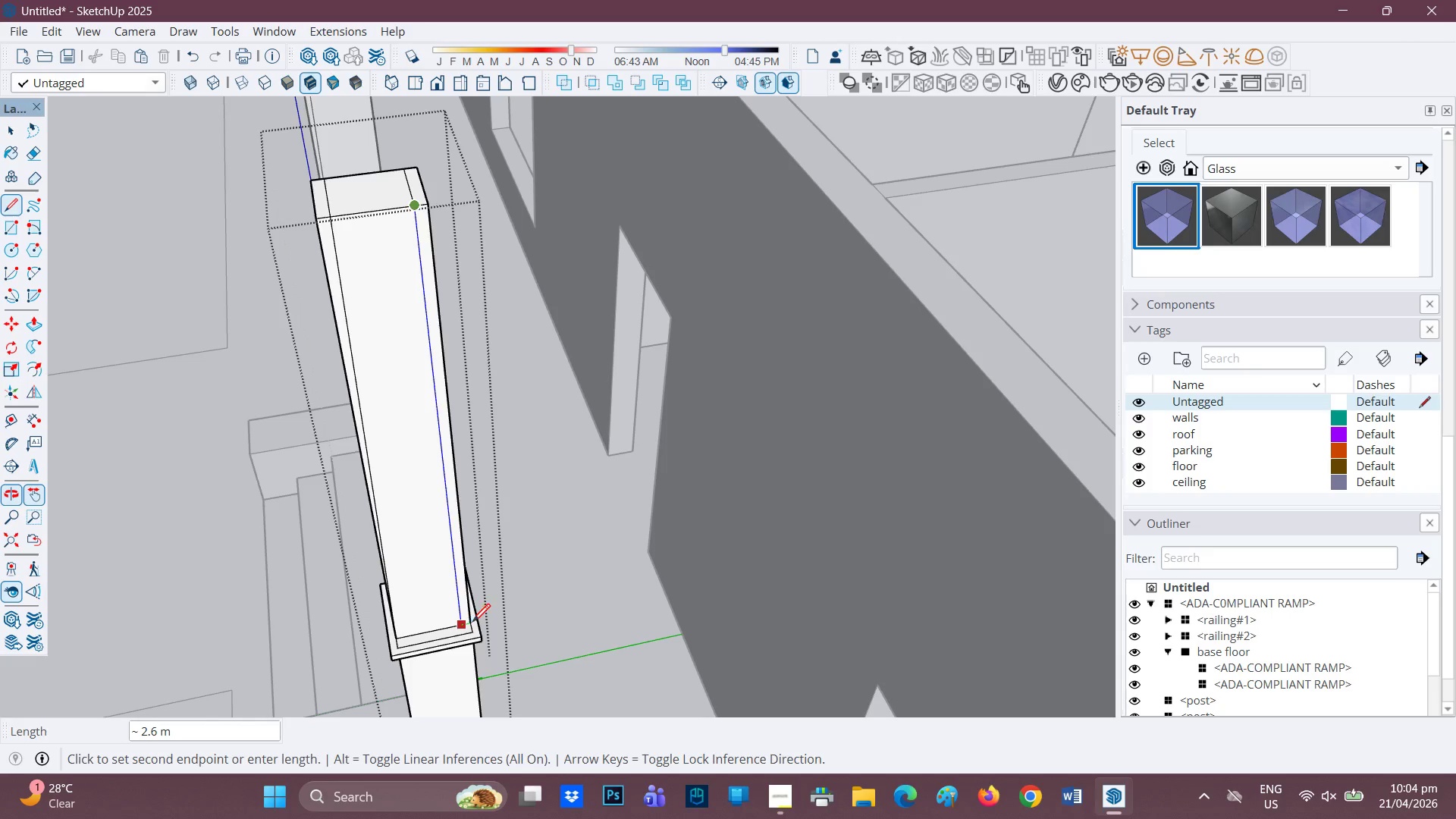 
left_click([474, 622])
 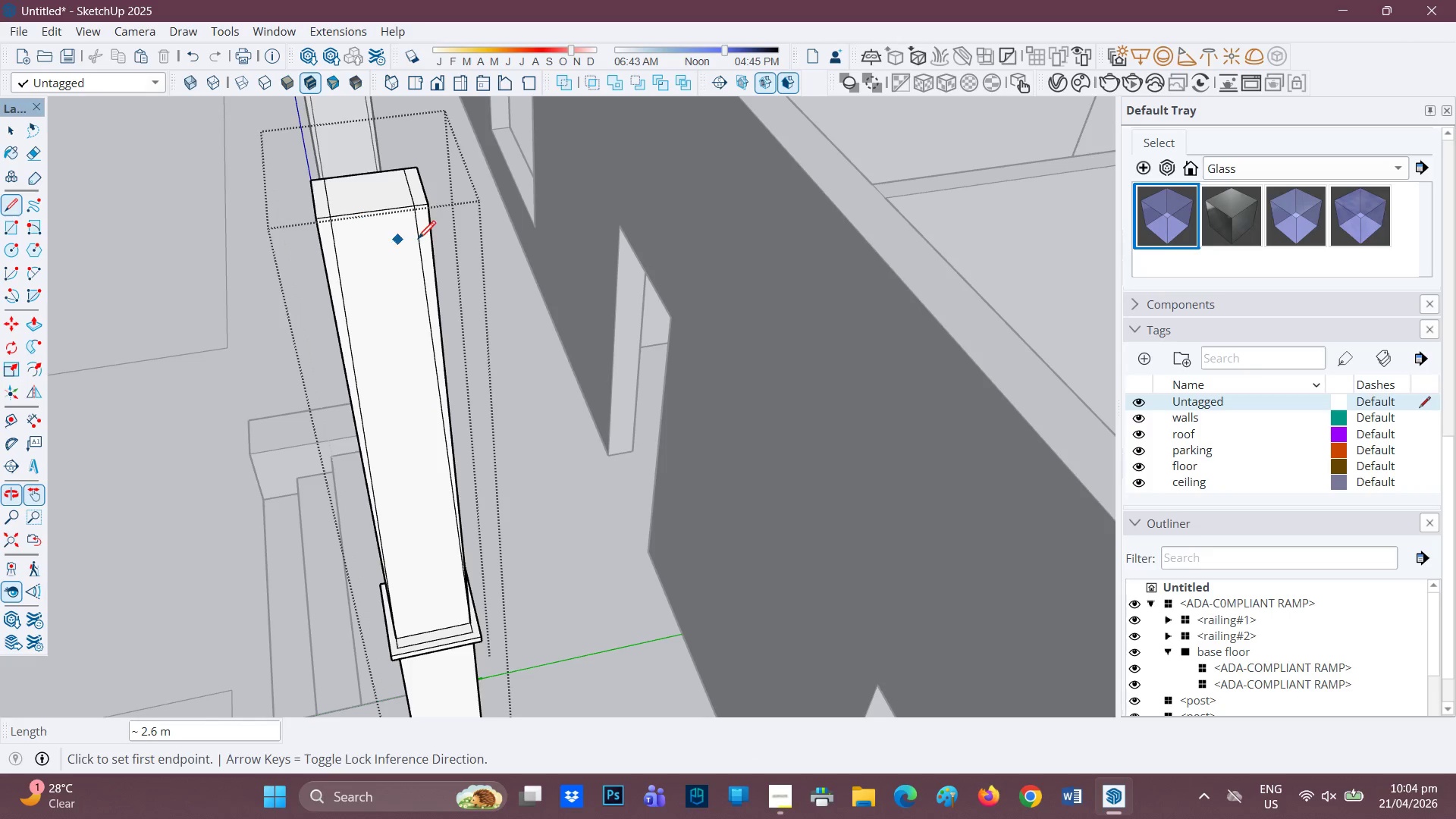 
key(P)
 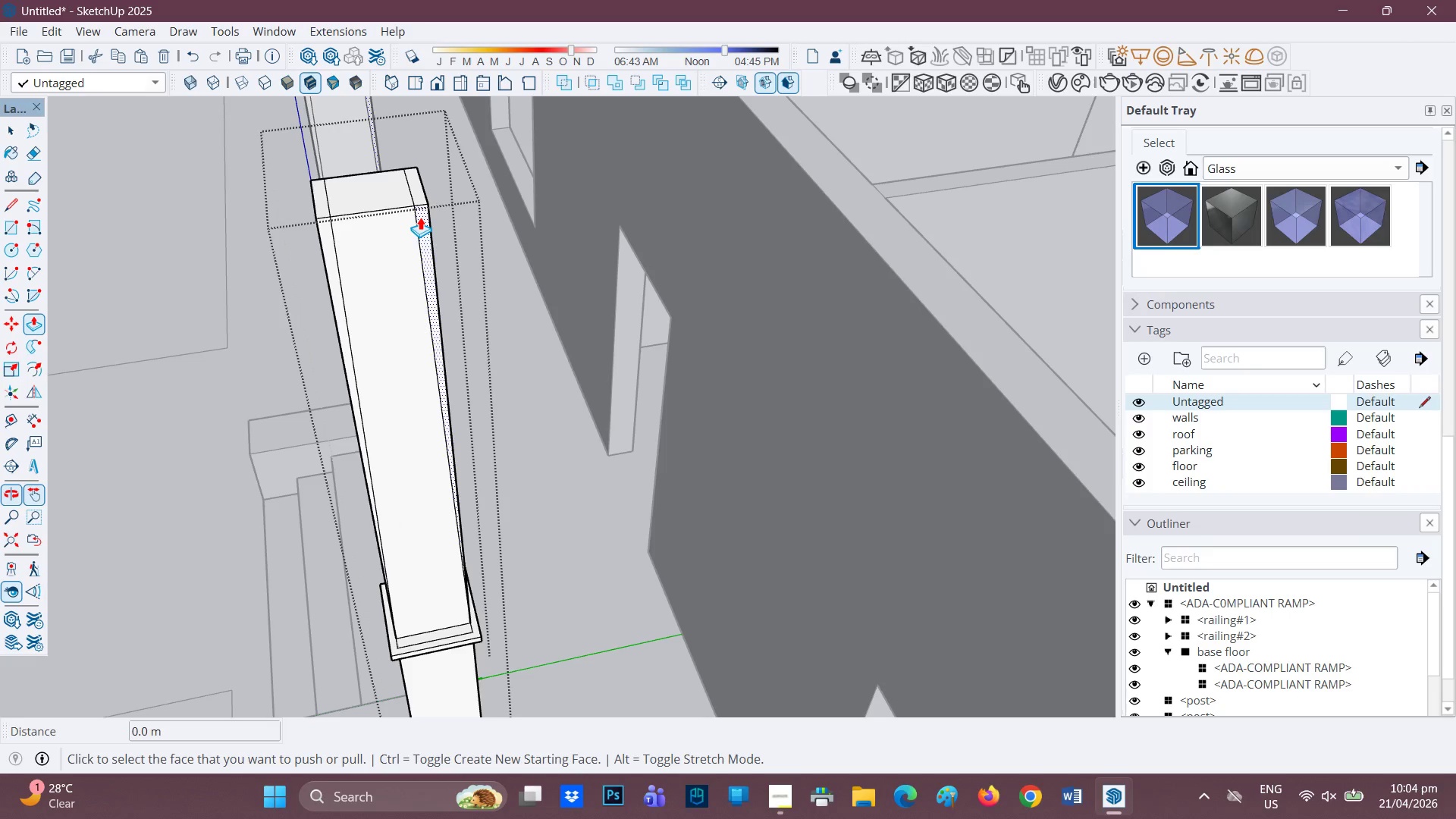 
left_click([422, 215])
 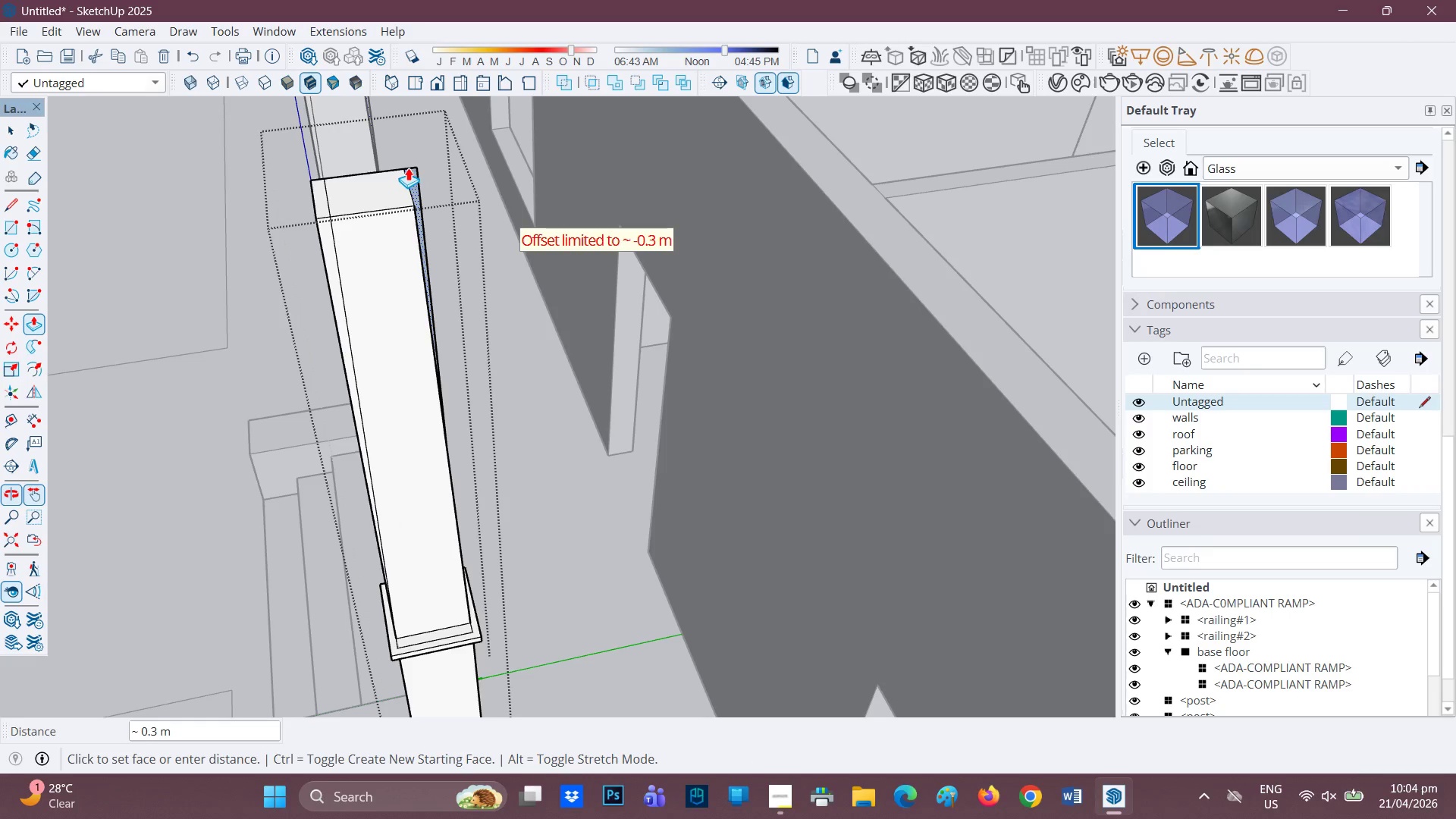 
left_click([406, 167])
 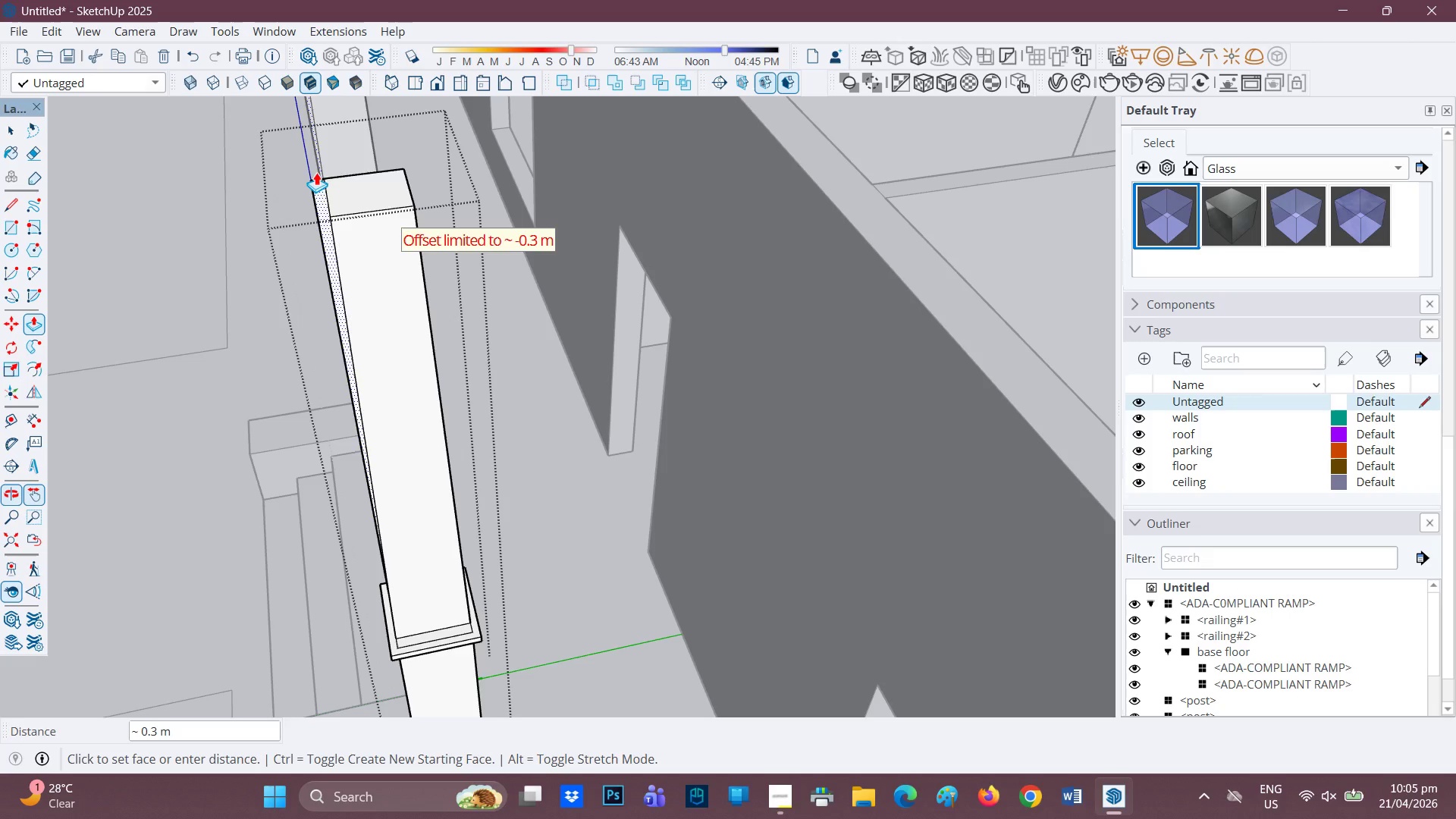 
left_click([316, 170])
 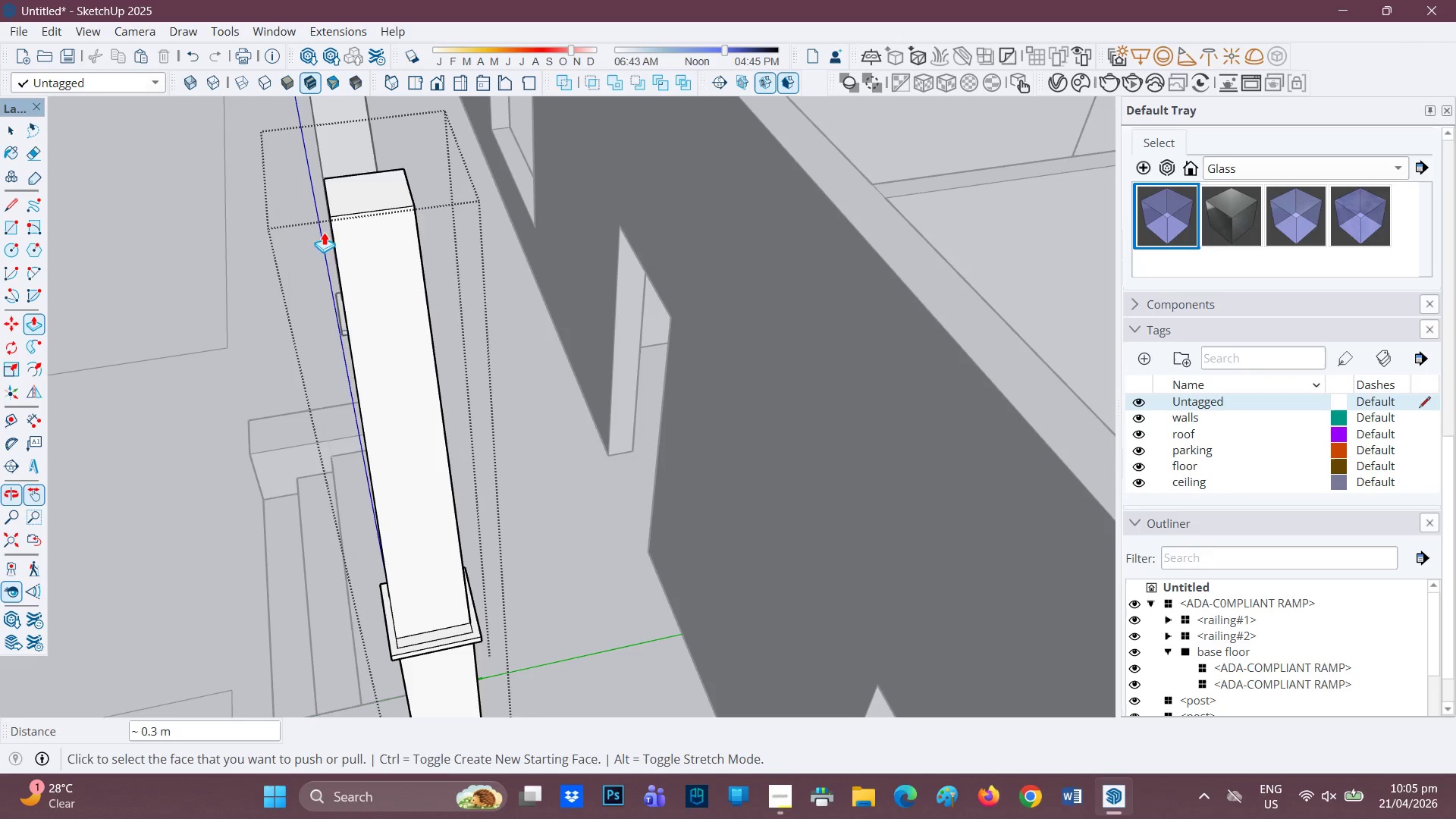 
scroll: coordinate [352, 274], scroll_direction: down, amount: 3.0
 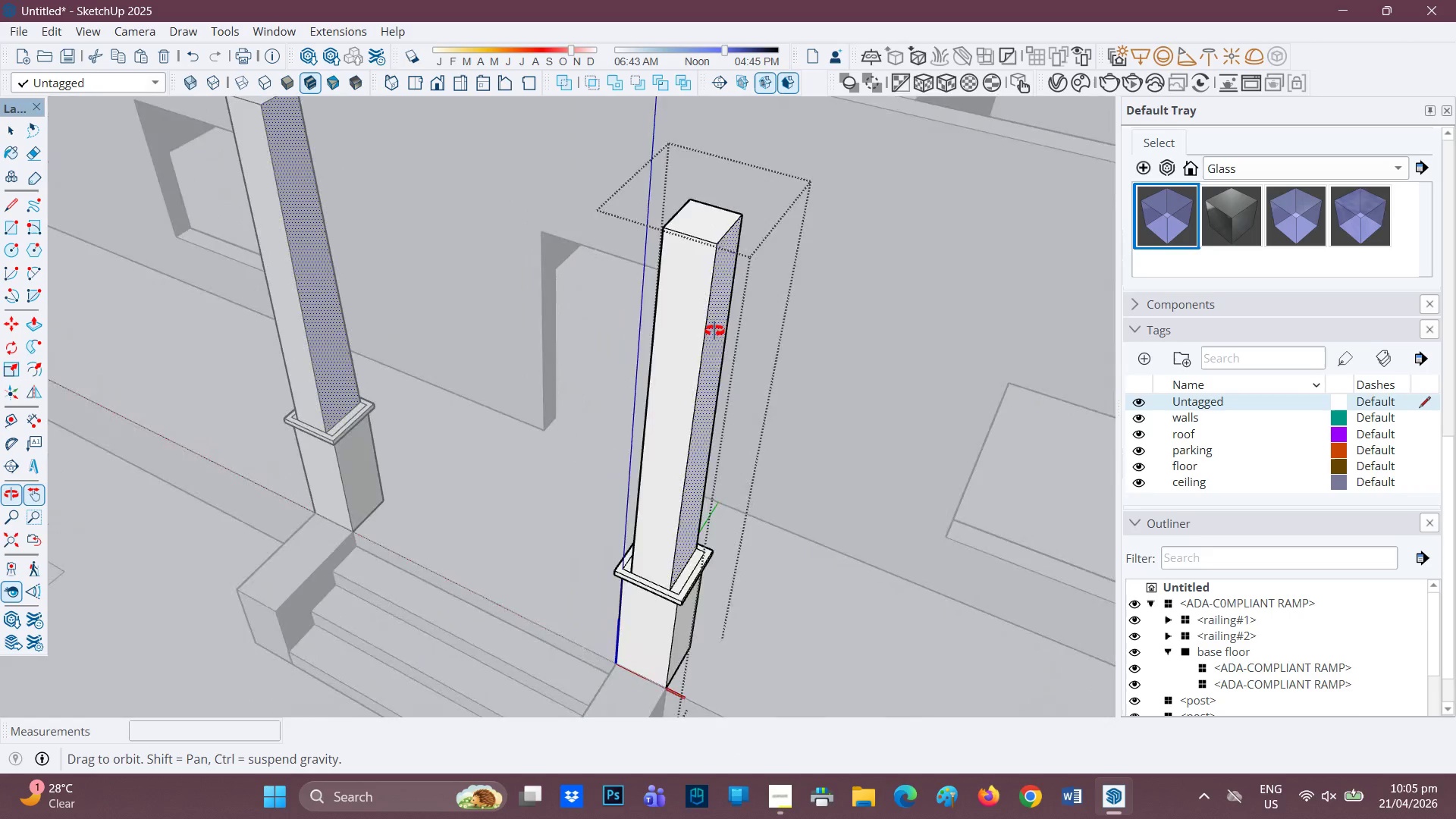 
scroll: coordinate [728, 299], scroll_direction: up, amount: 1.0
 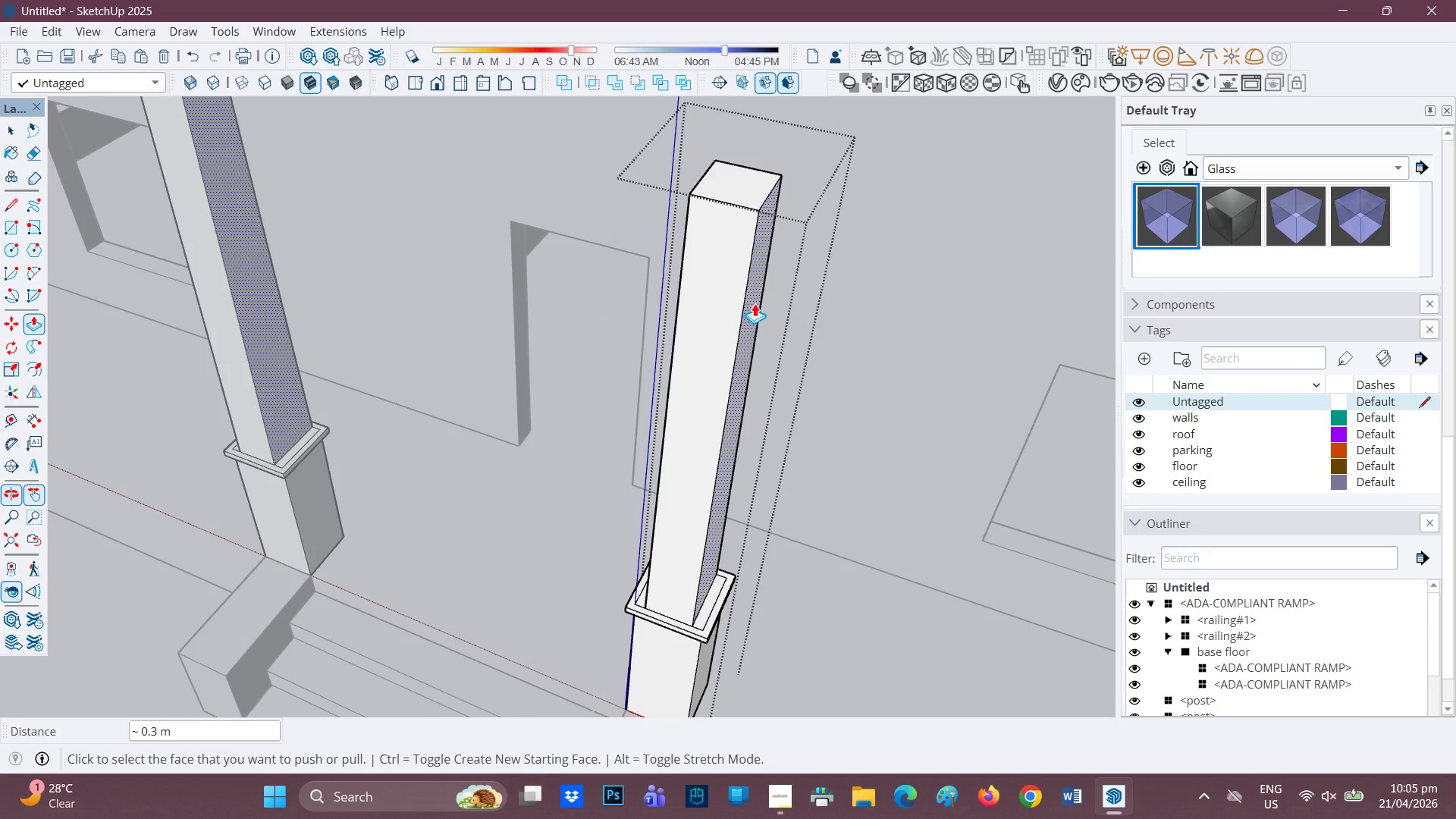 
left_click([755, 304])
 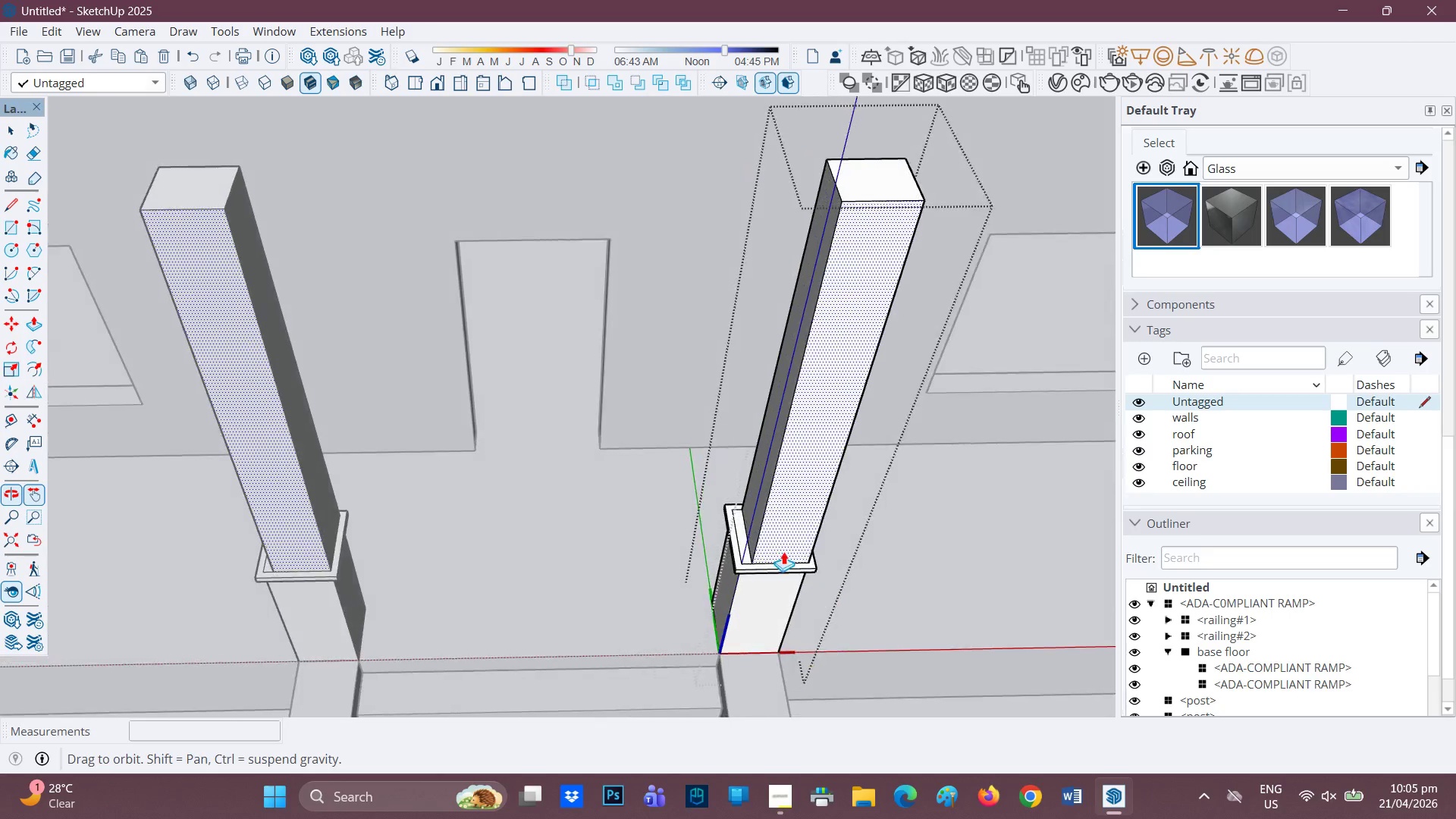 
wait(6.12)
 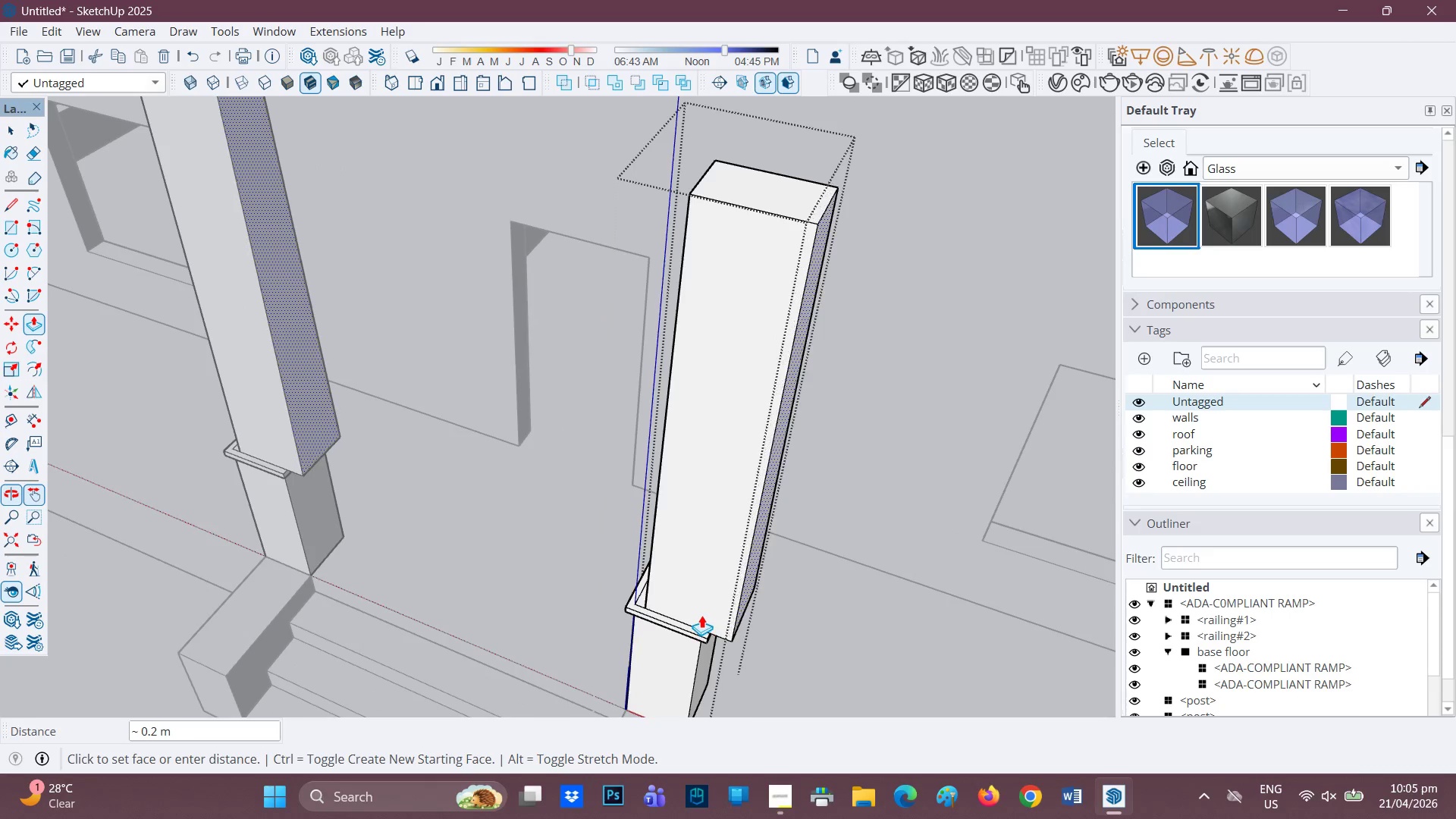 
left_click([761, 463])
 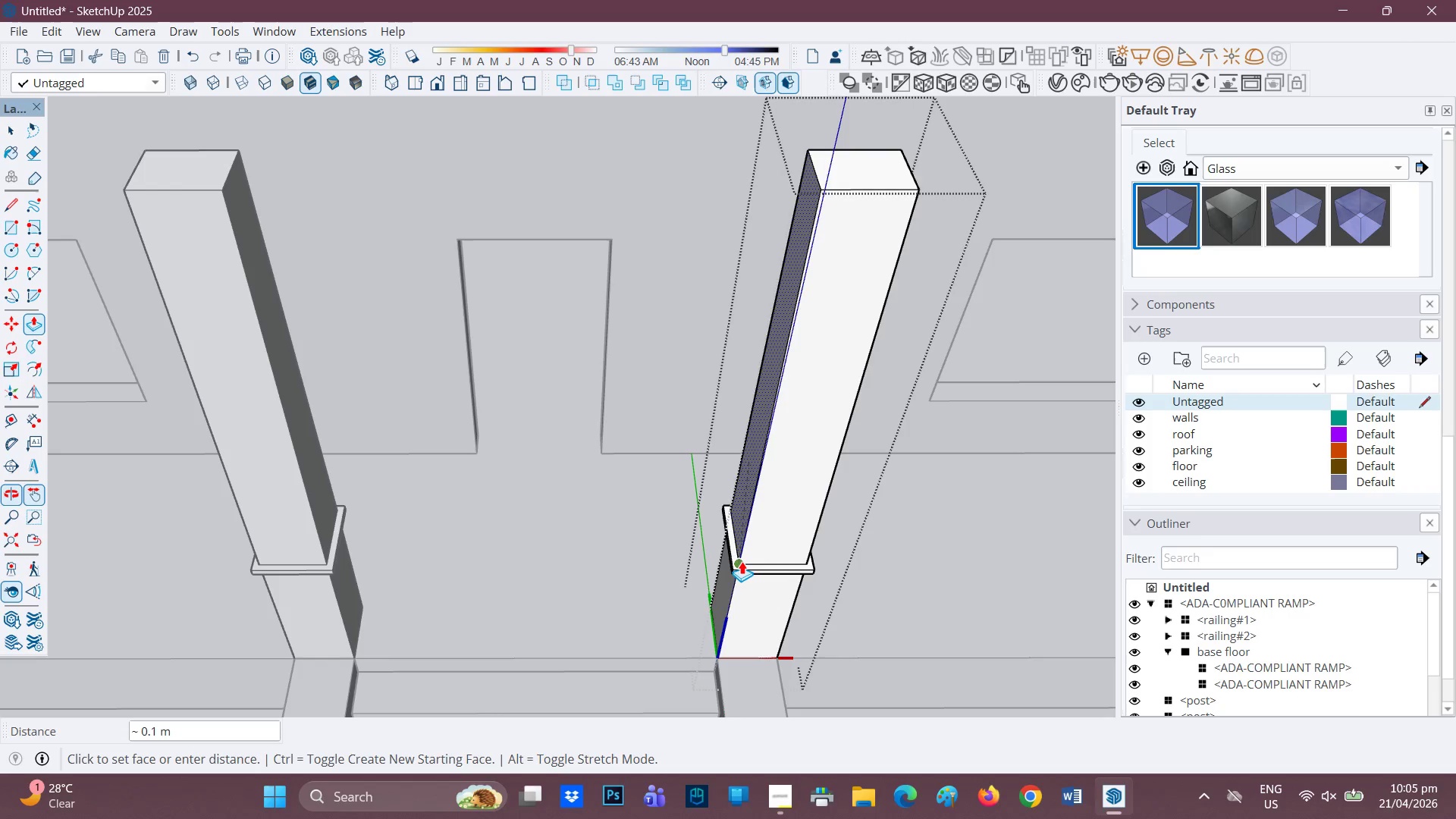 
left_click([742, 562])
 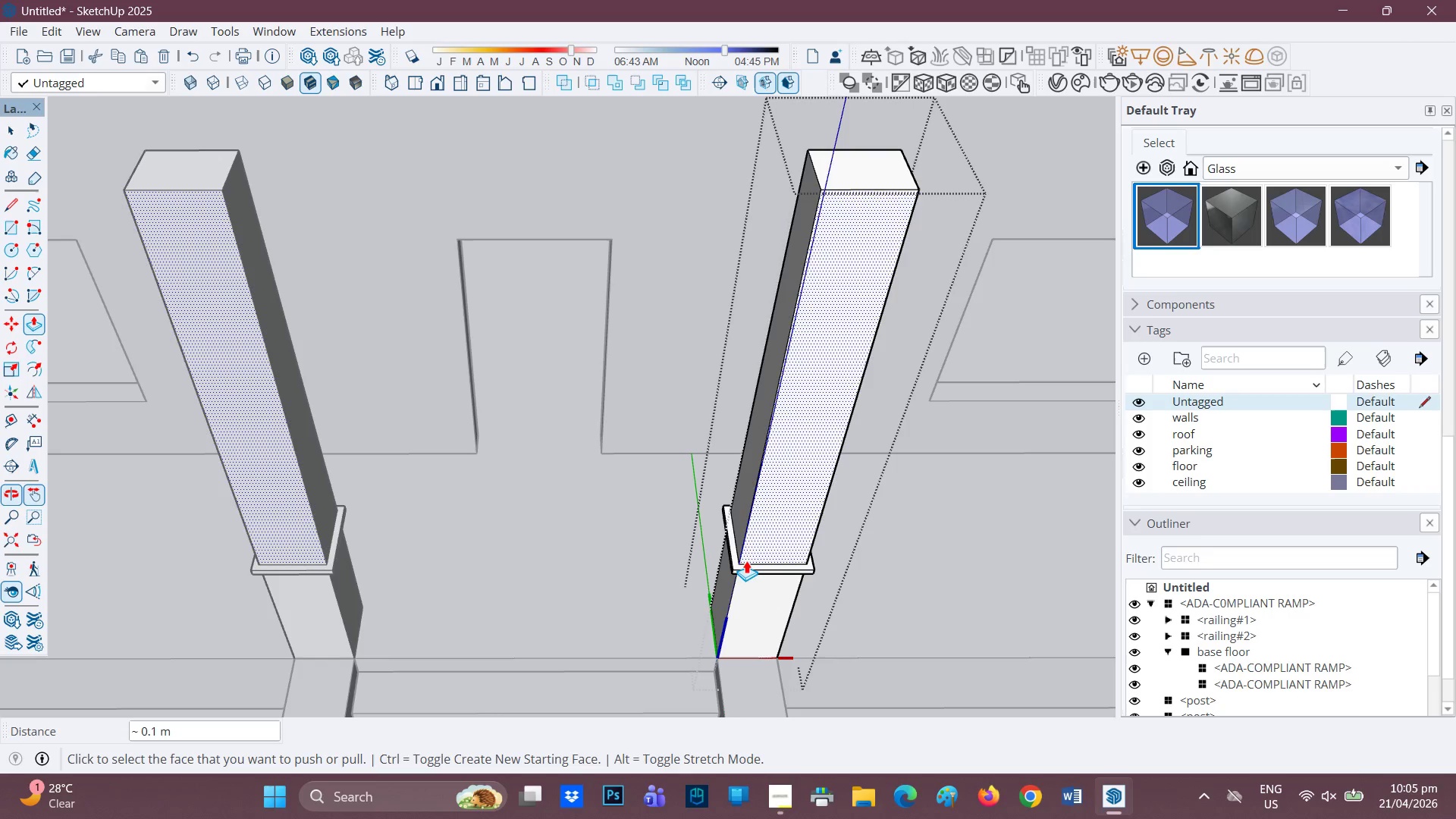 
scroll: coordinate [748, 563], scroll_direction: up, amount: 3.0
 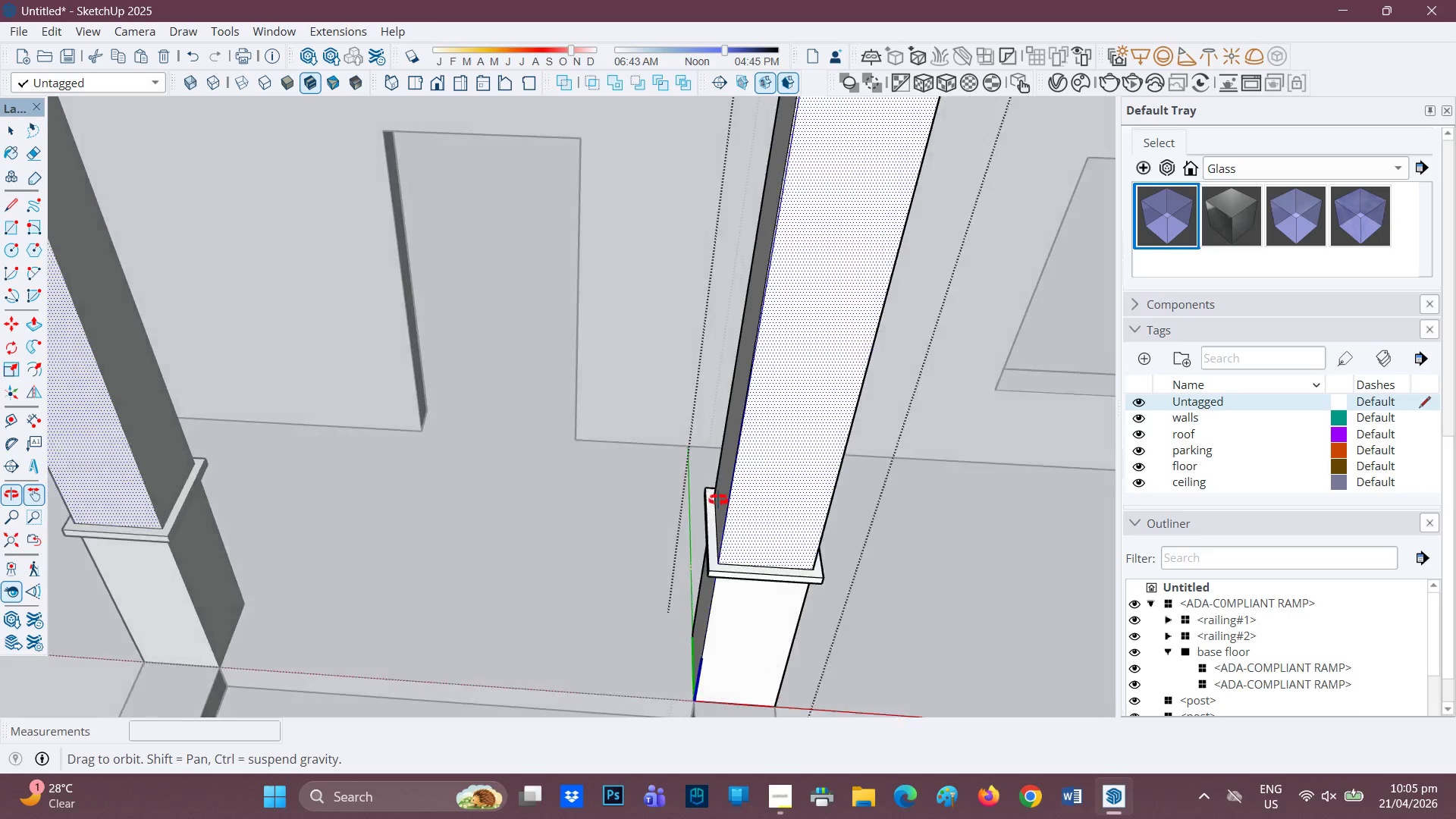 
scroll: coordinate [733, 488], scroll_direction: down, amount: 5.0
 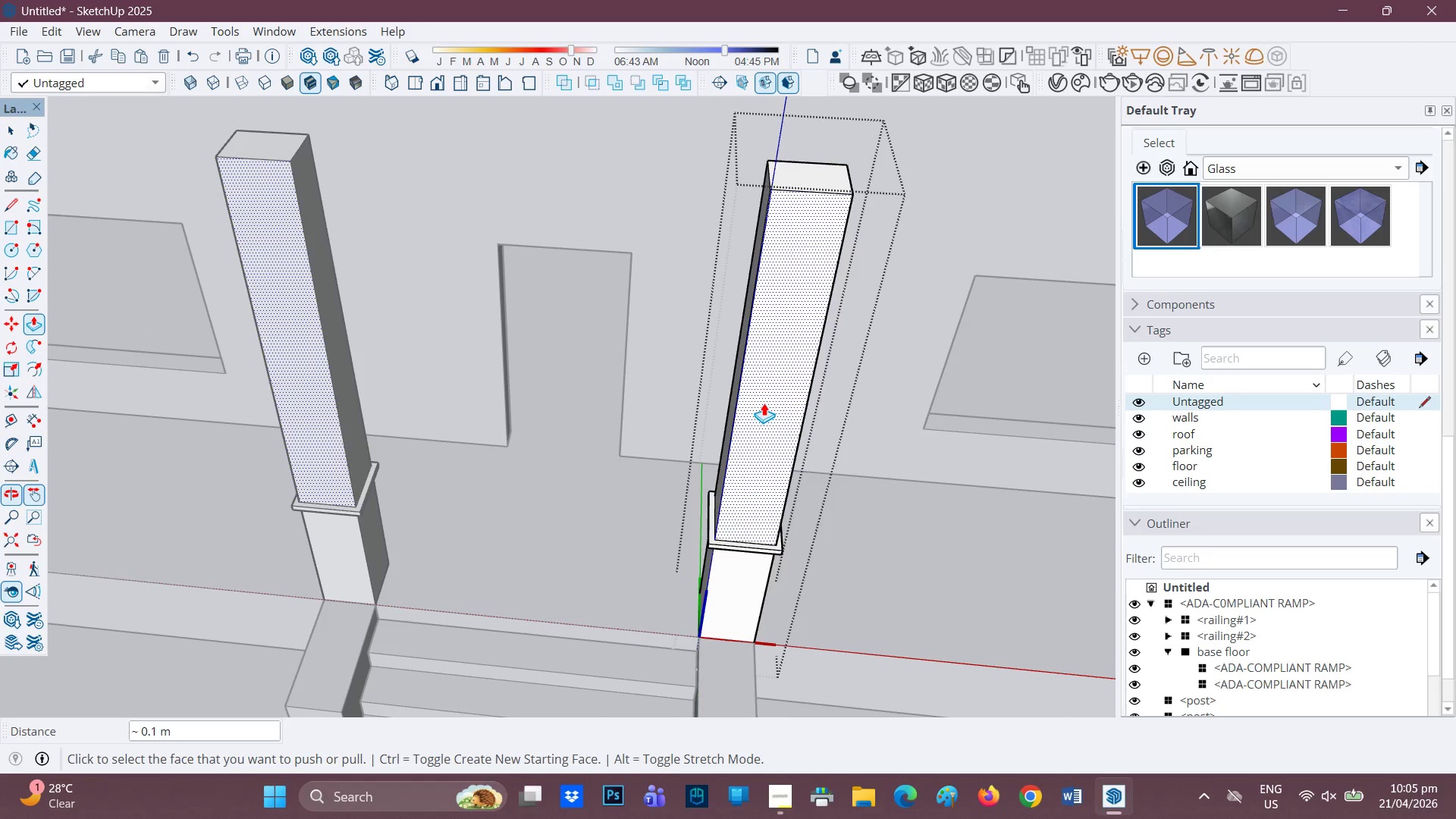 
key(H)
 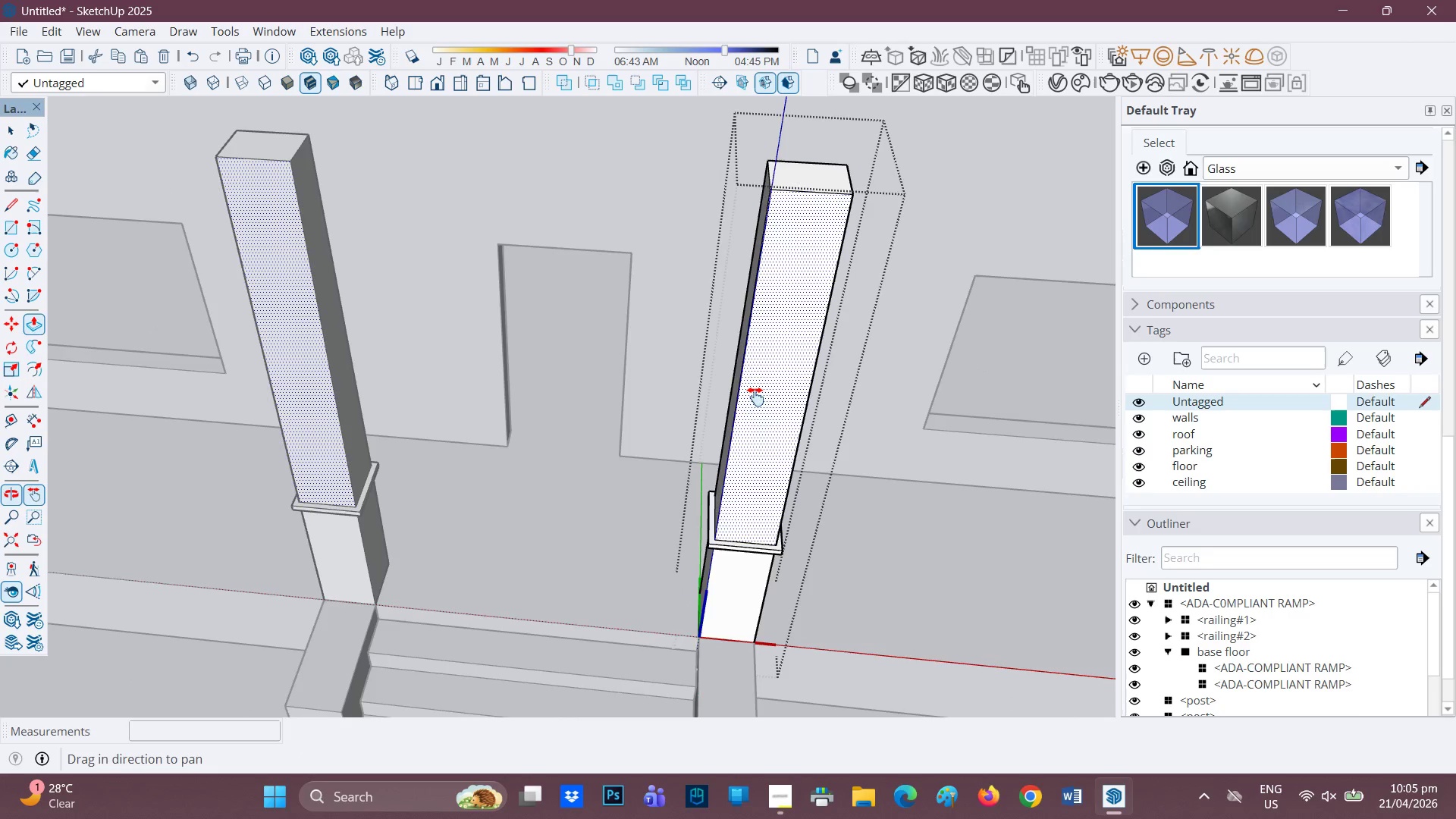 
left_click_drag(start_coordinate=[755, 397], to_coordinate=[671, 453])
 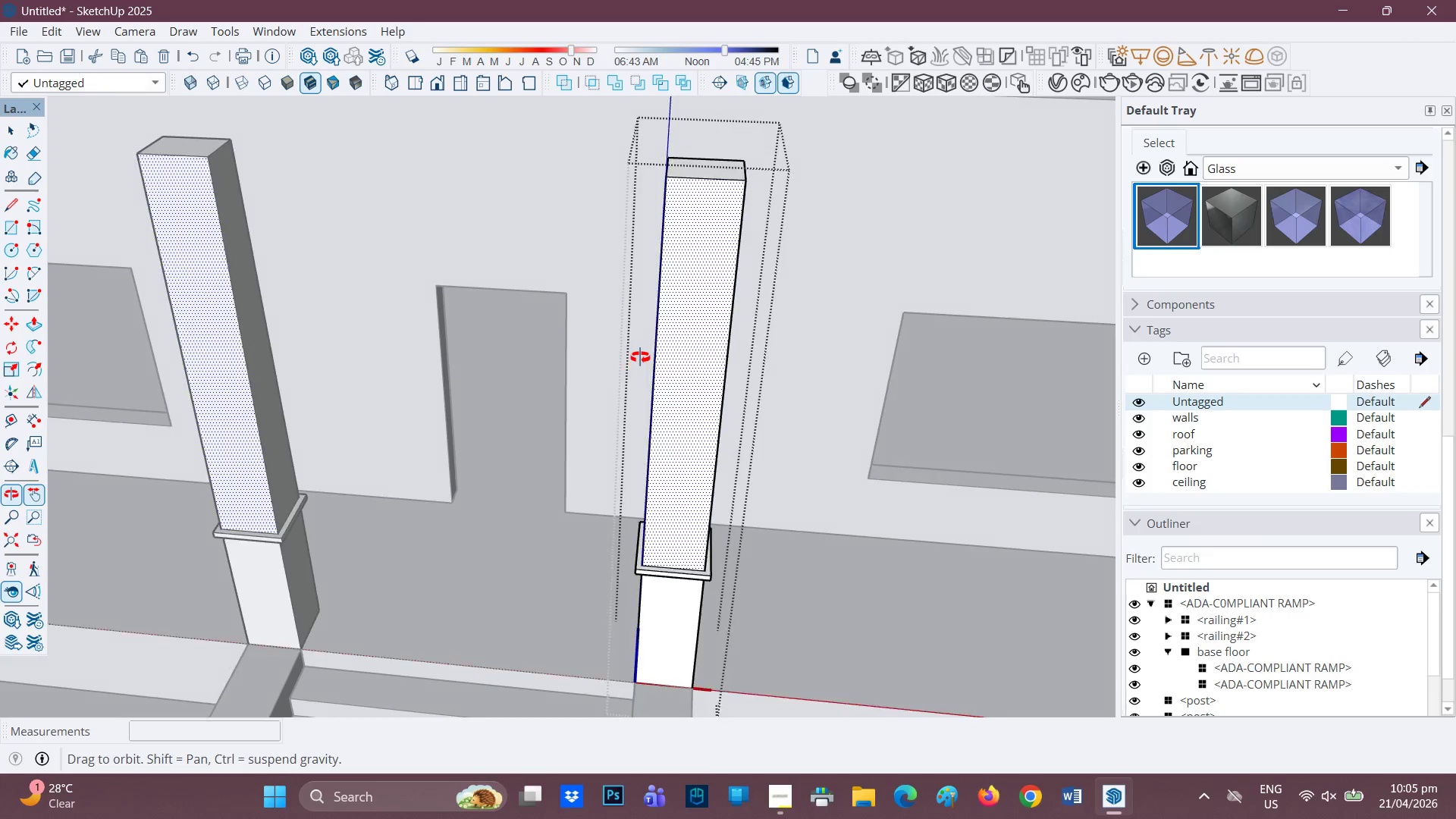 
scroll: coordinate [738, 190], scroll_direction: up, amount: 2.0
 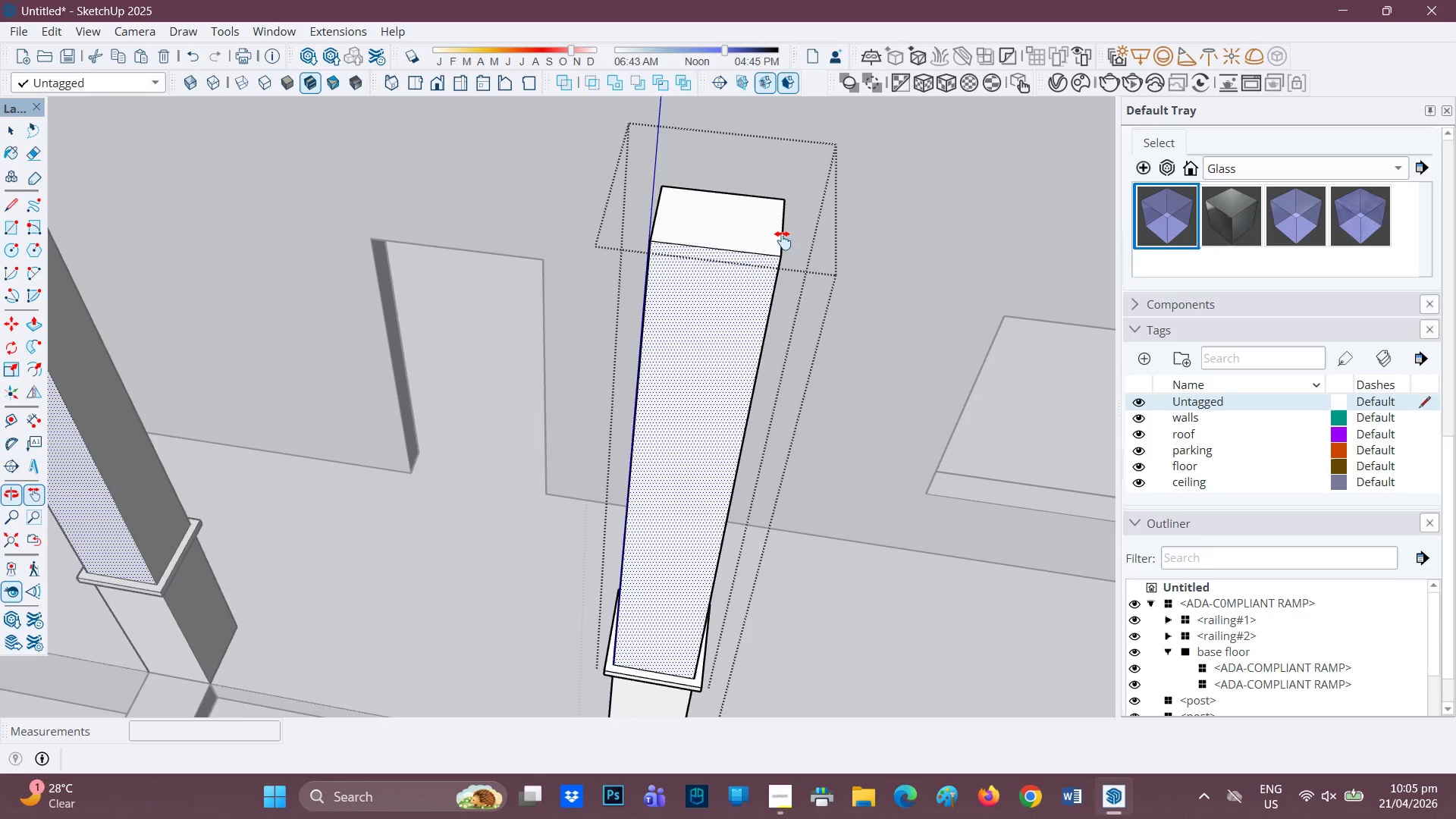 
key(L)
 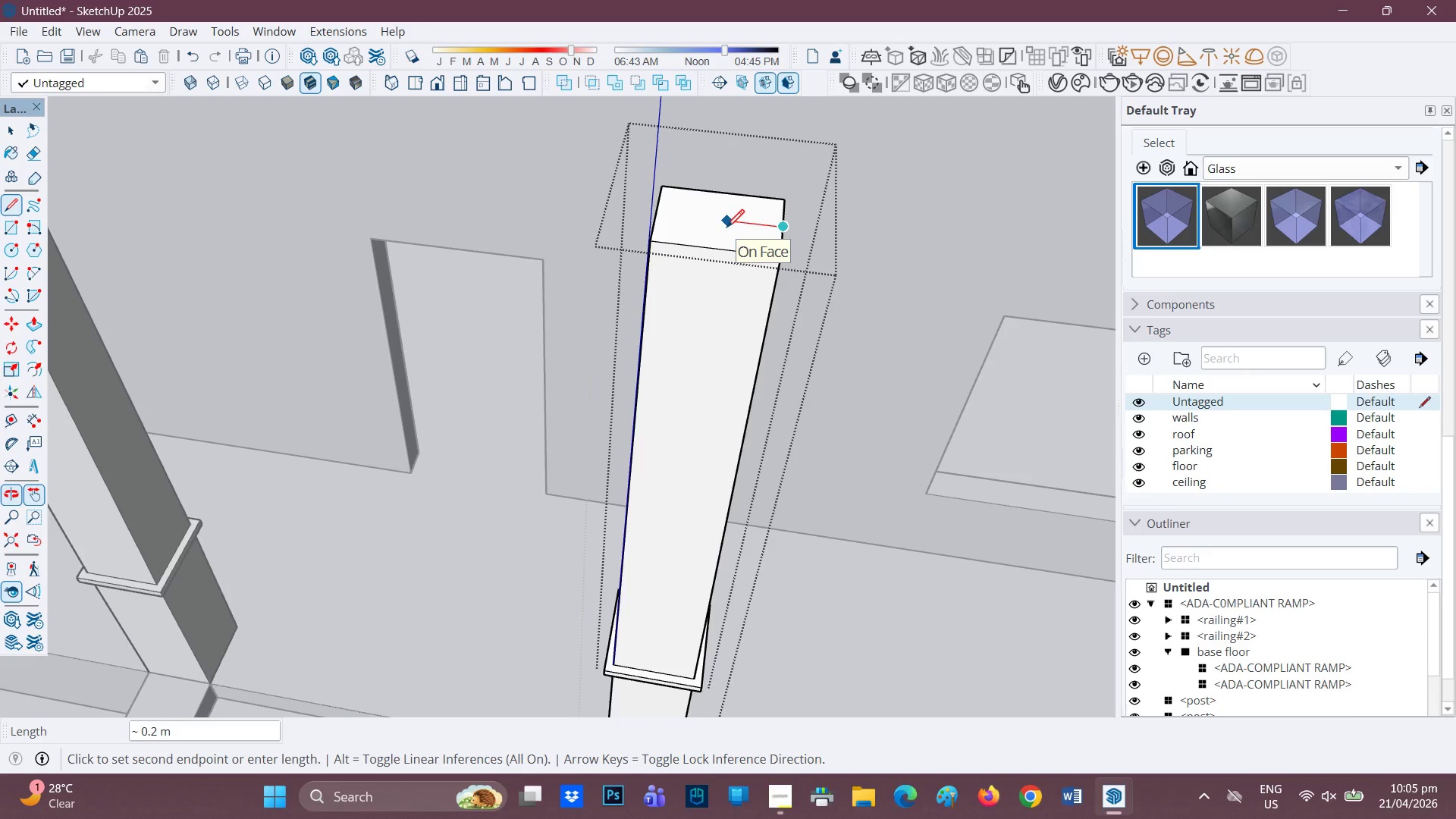 
type(.05)
 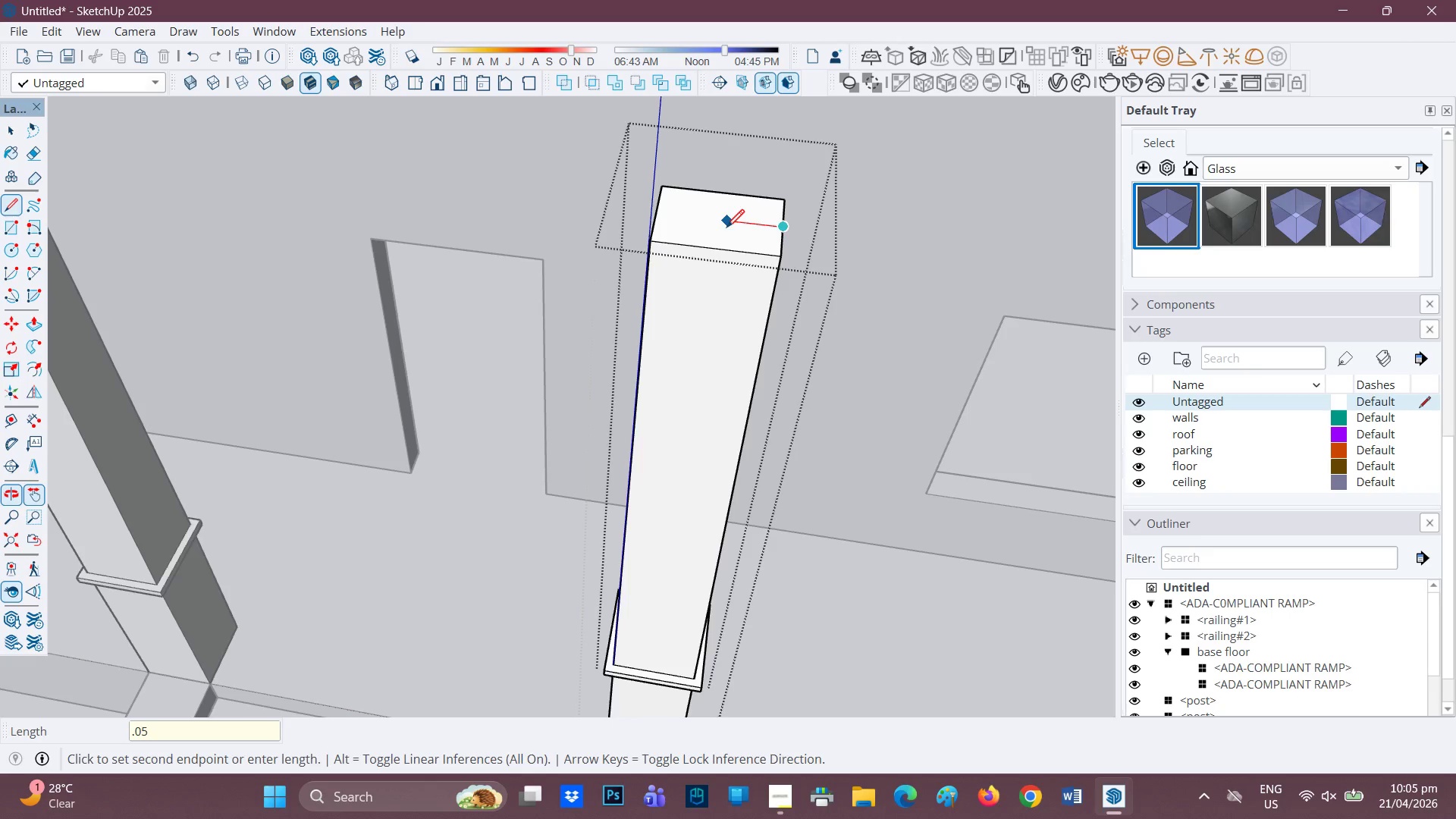 
key(Enter)
 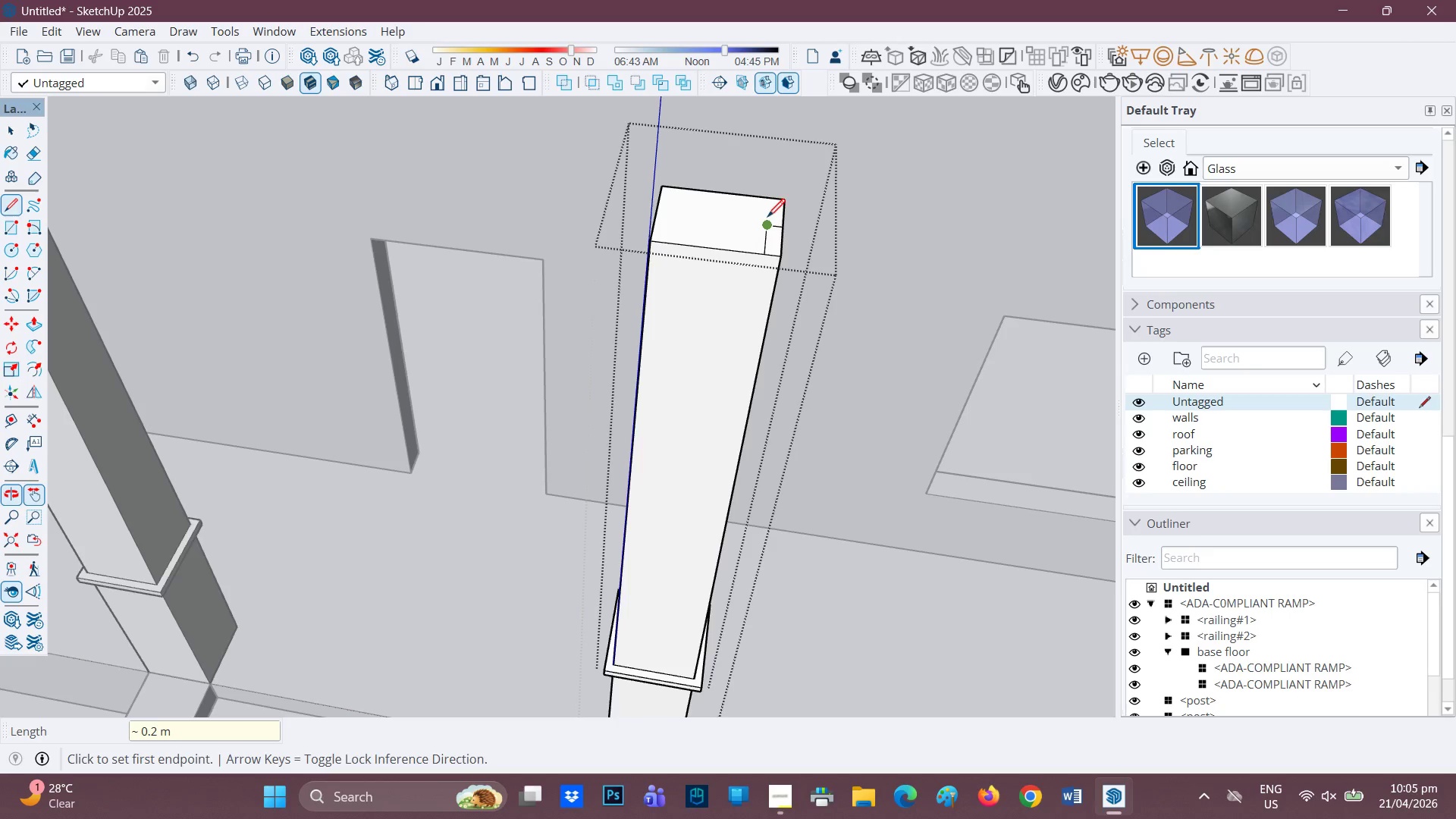 
left_click([771, 193])
 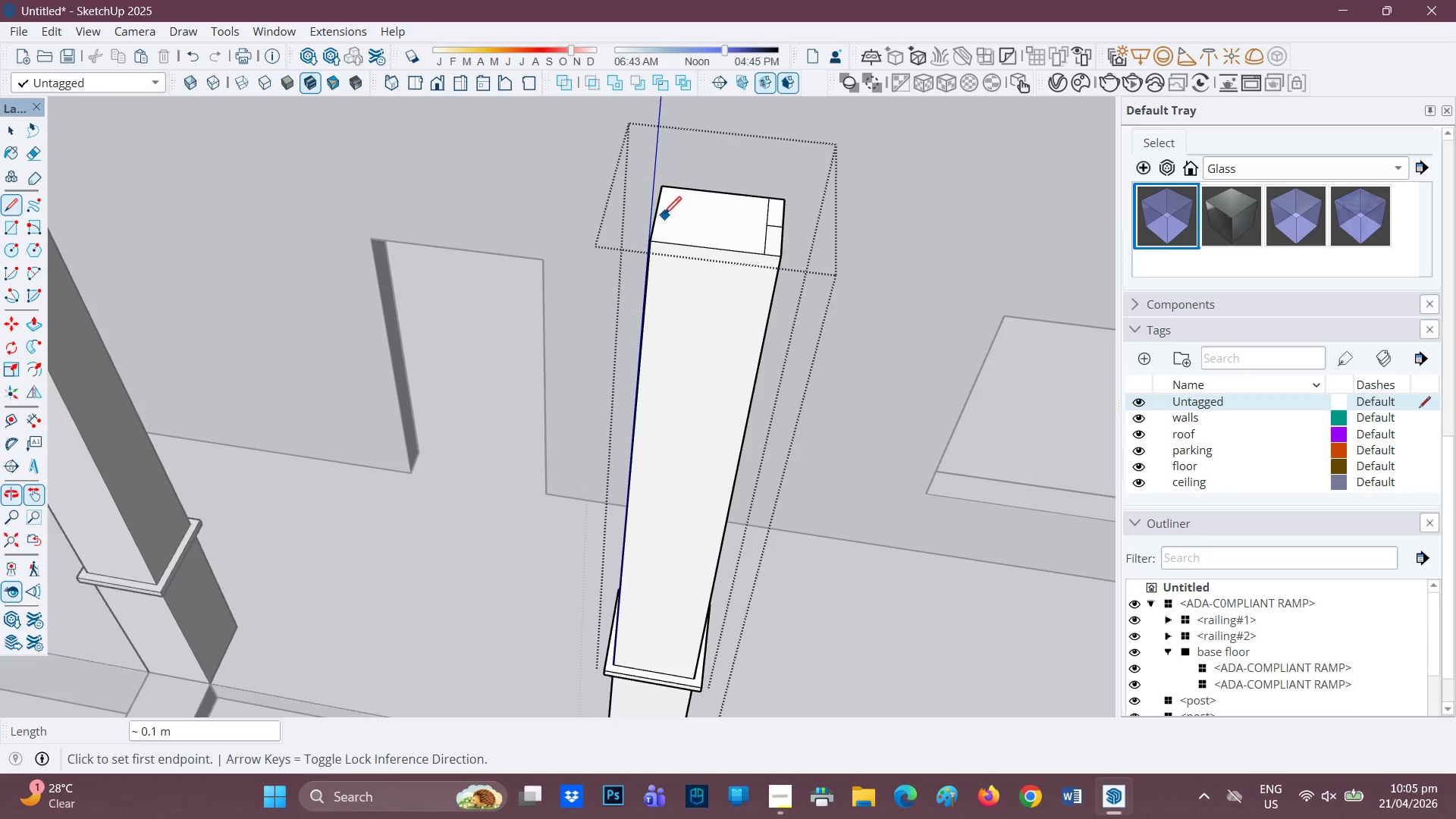 
left_click([661, 213])
 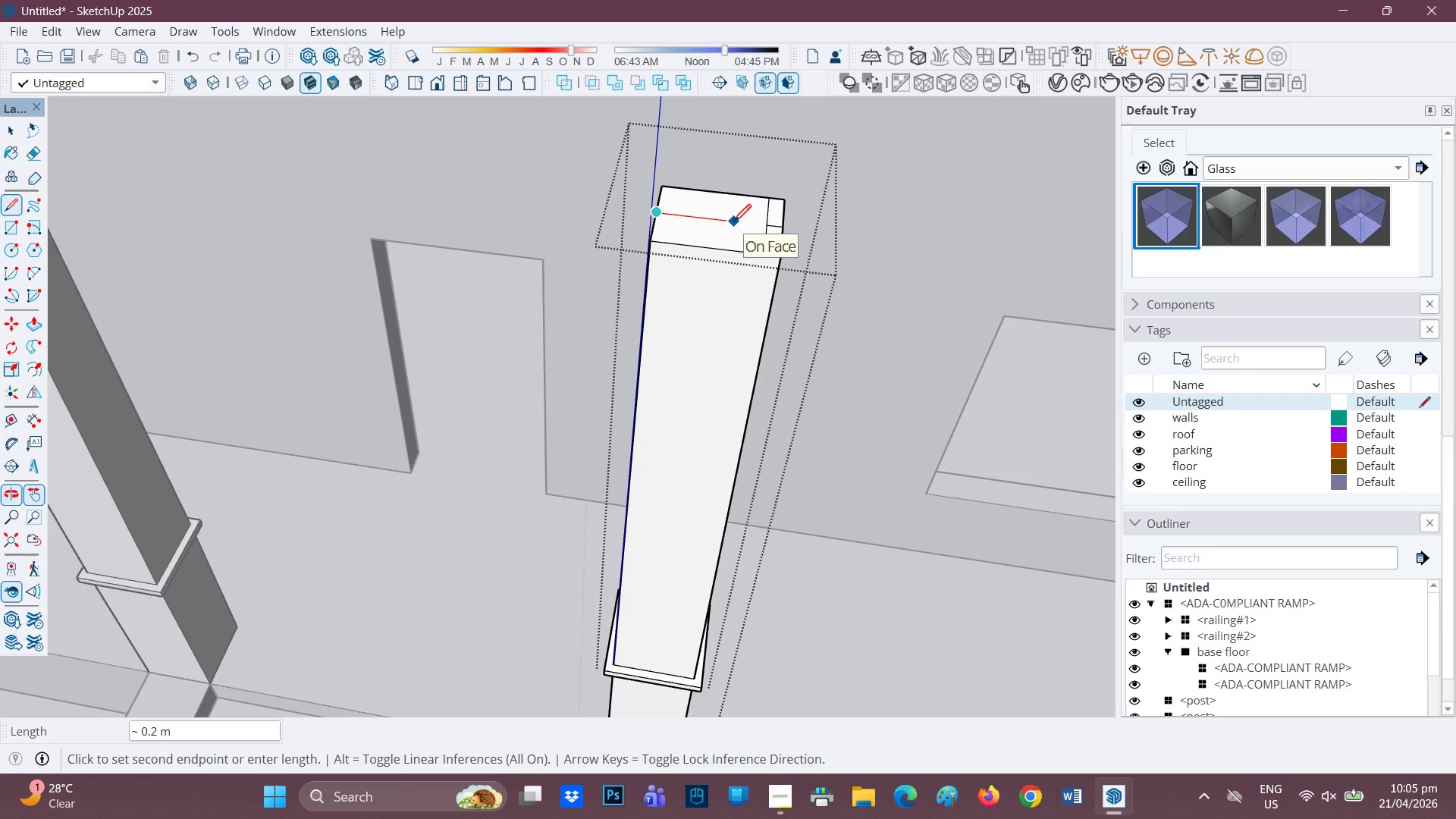 
type(.05)
 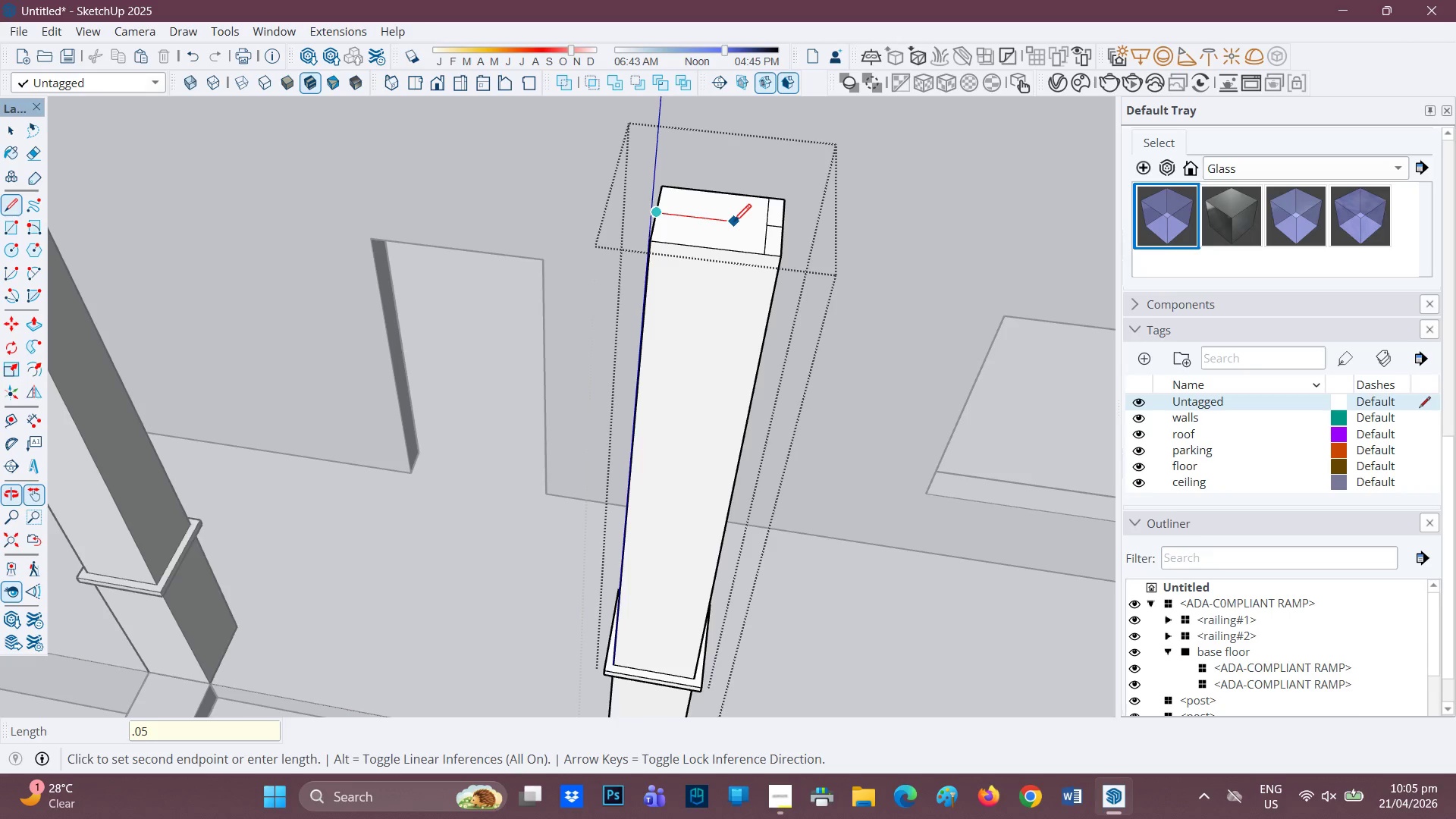 
key(Enter)
 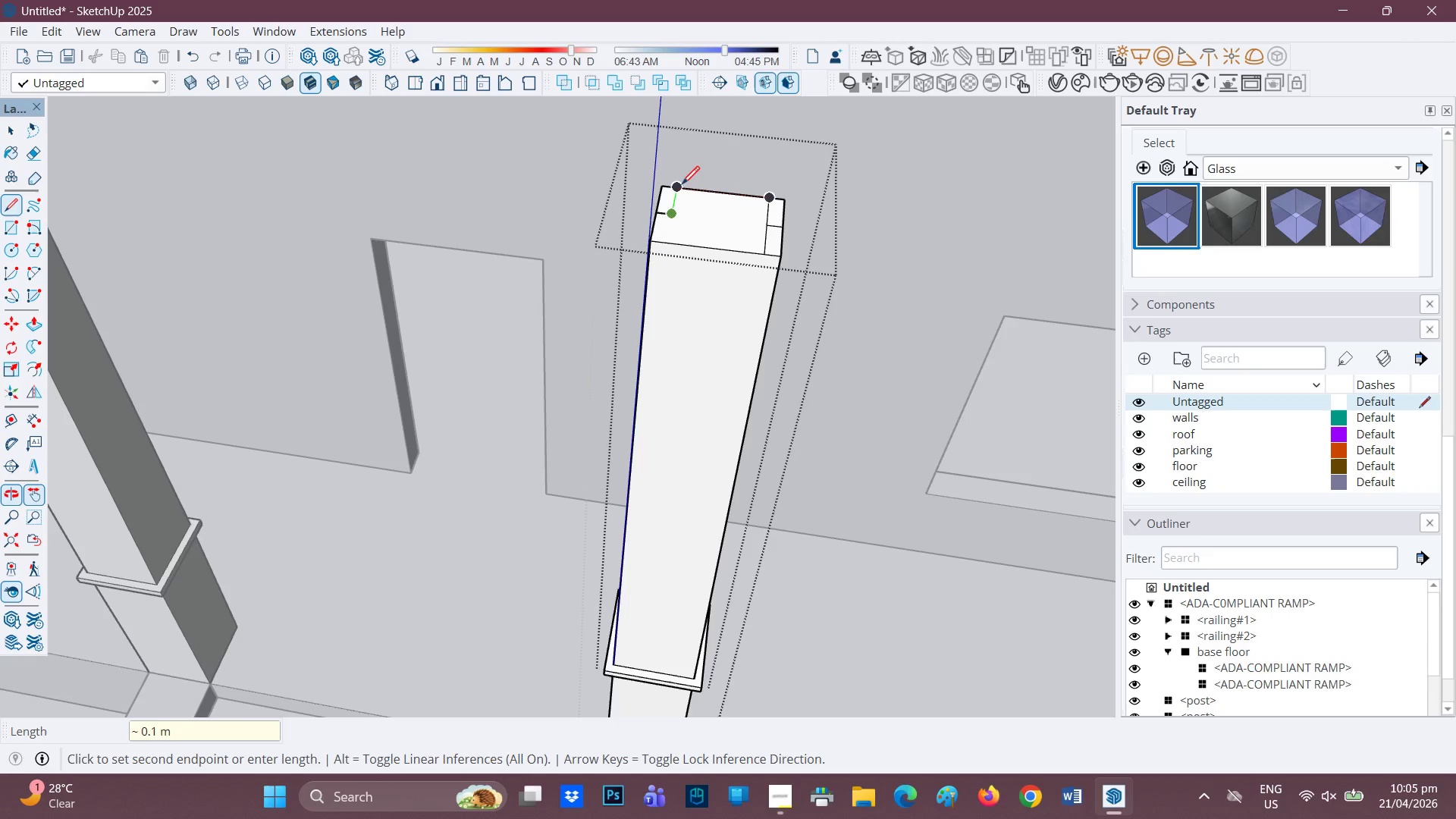 
left_click([679, 193])
 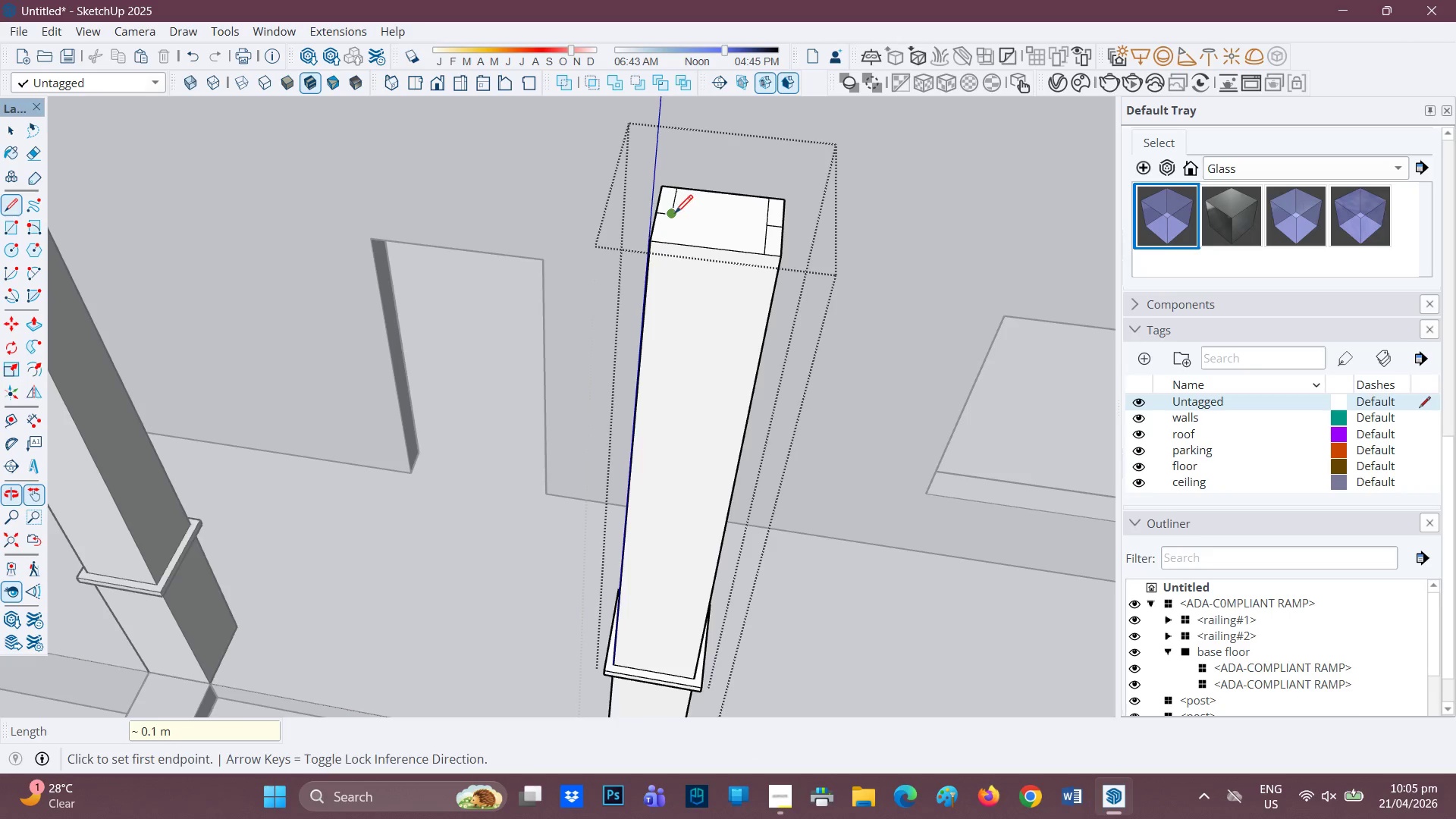 
left_click([674, 215])
 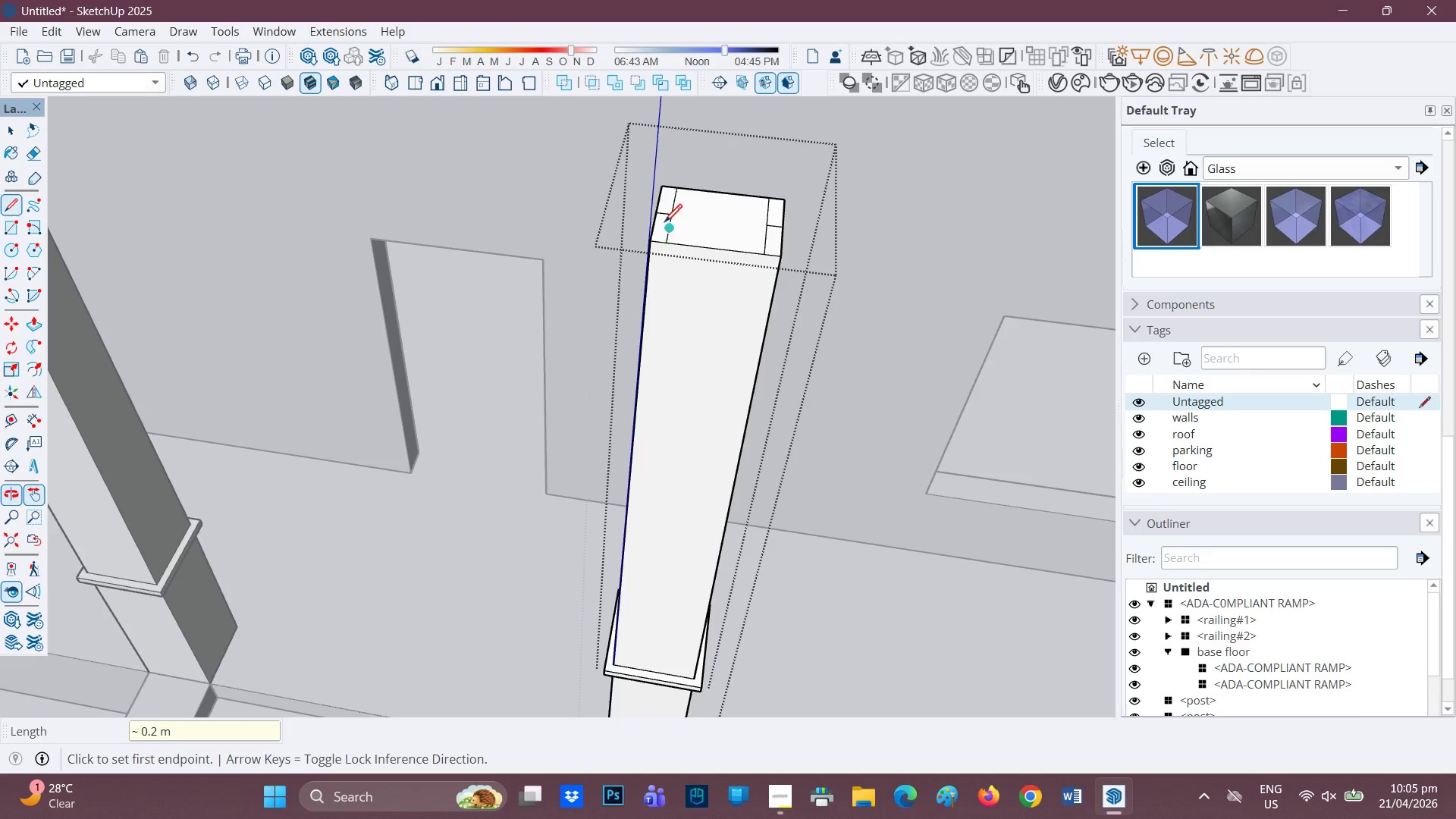 
key(E)
 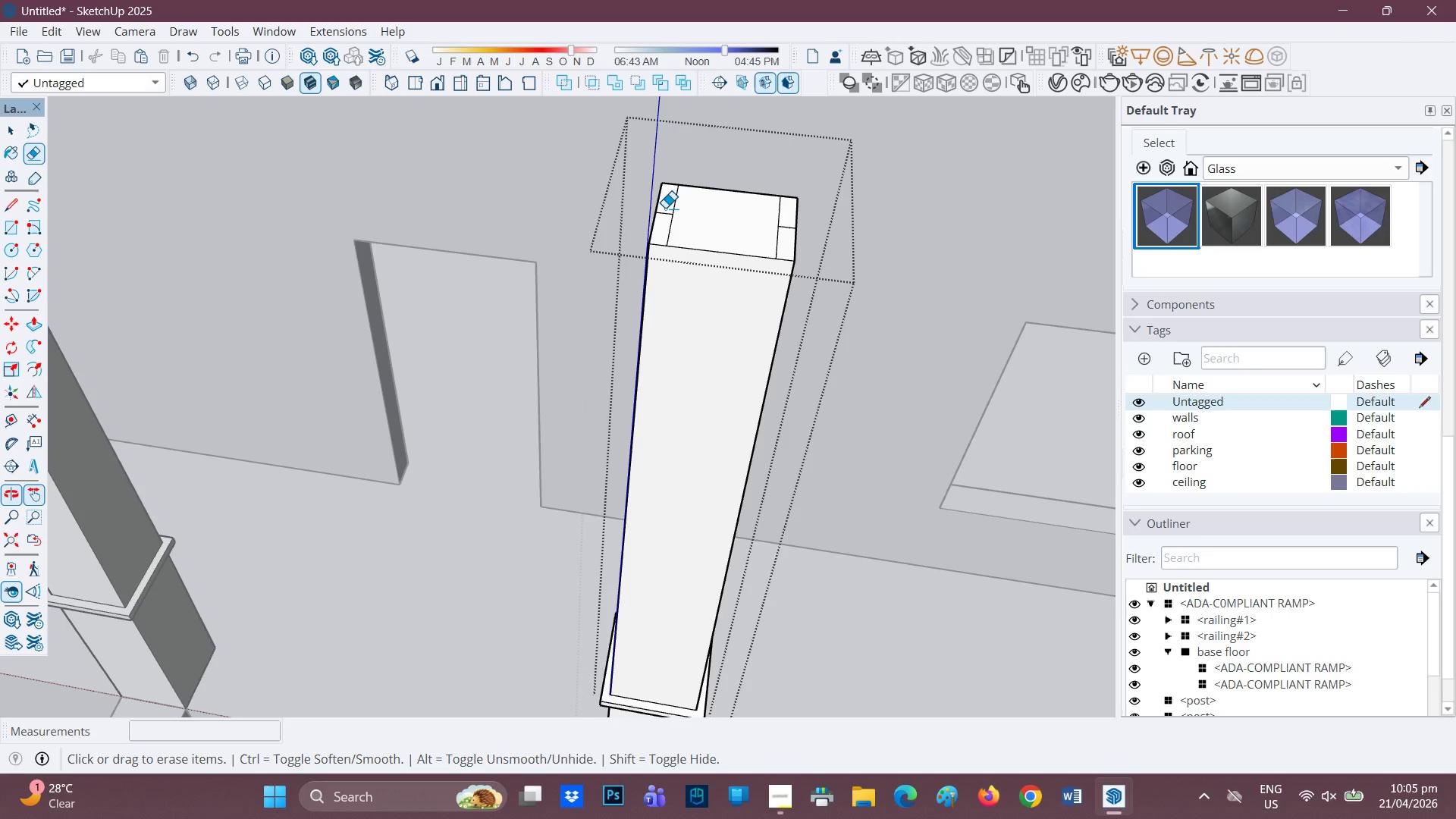 
scroll: coordinate [662, 216], scroll_direction: up, amount: 1.0
 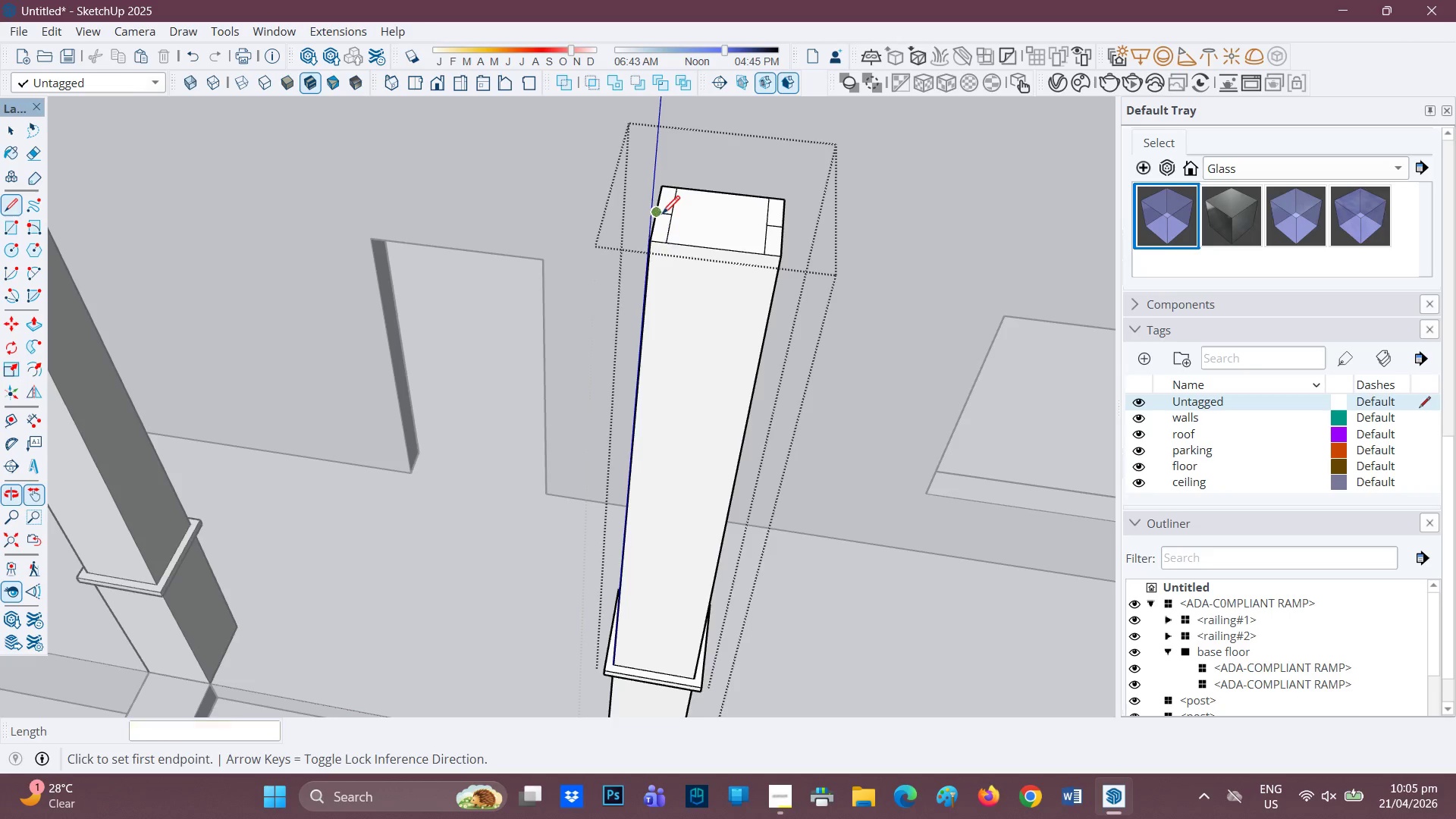 
left_click_drag(start_coordinate=[665, 212], to_coordinate=[666, 220])
 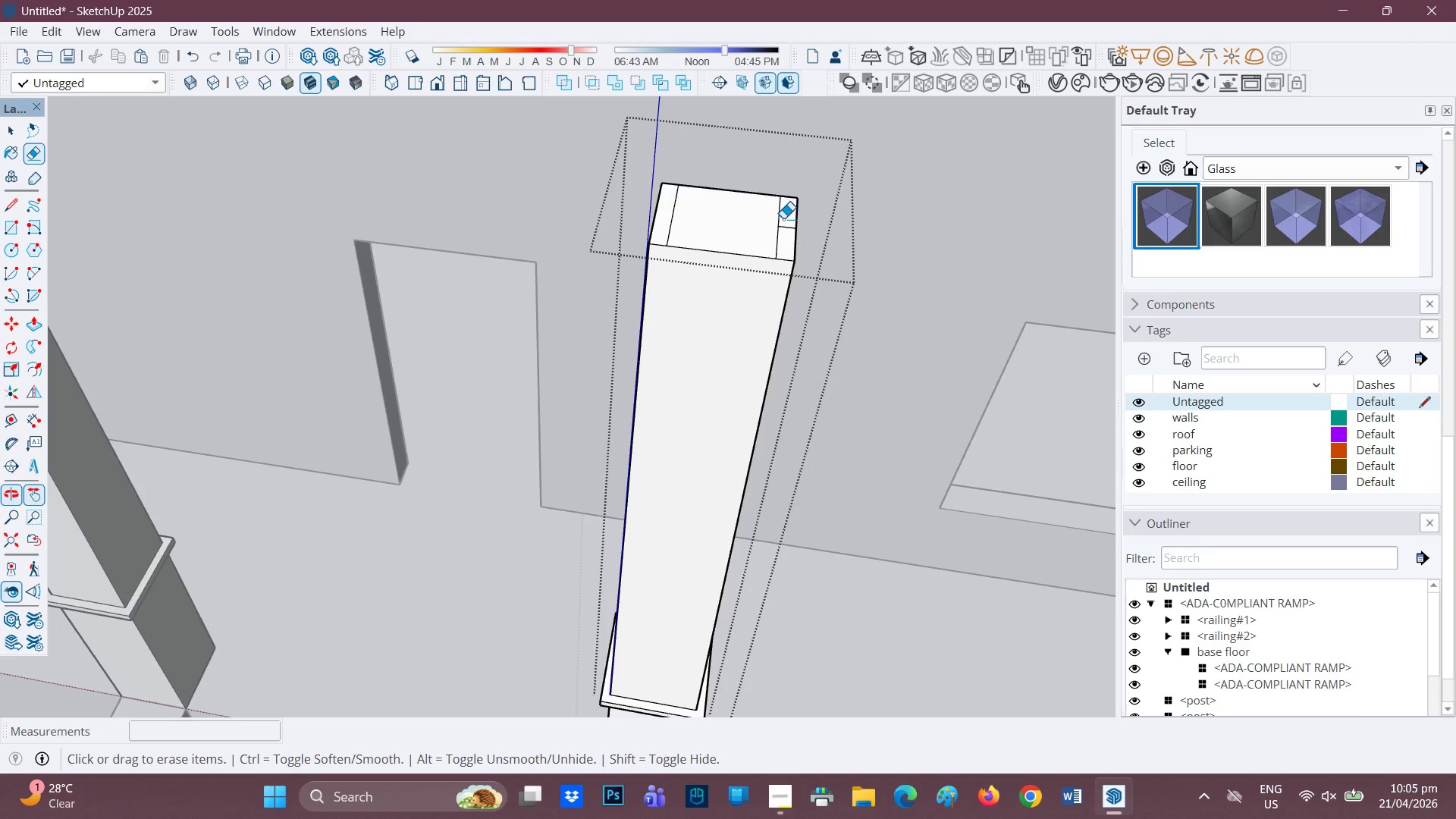 
left_click_drag(start_coordinate=[784, 220], to_coordinate=[784, 231])
 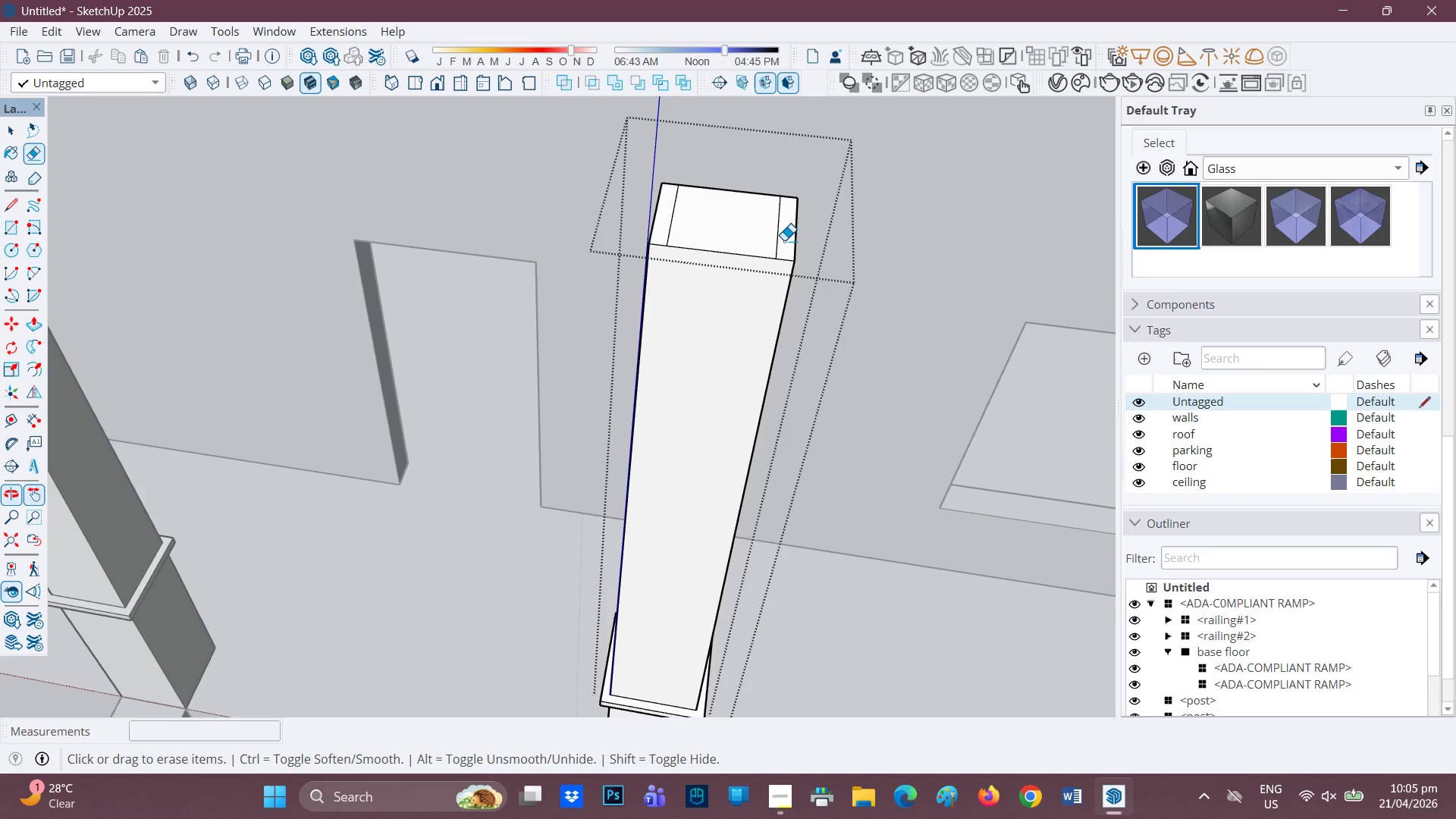 
scroll: coordinate [769, 236], scroll_direction: down, amount: 2.0
 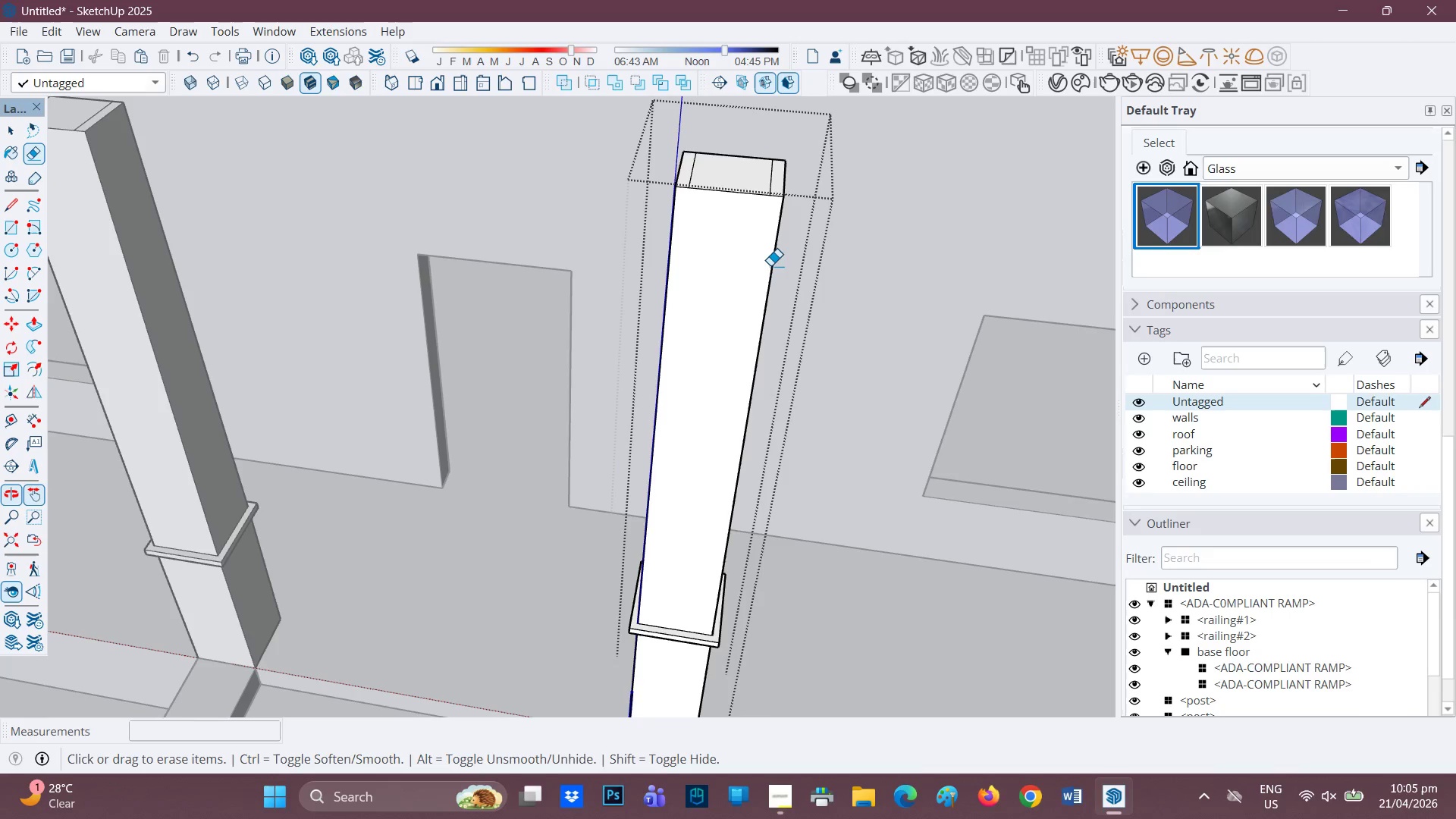 
key(L)
 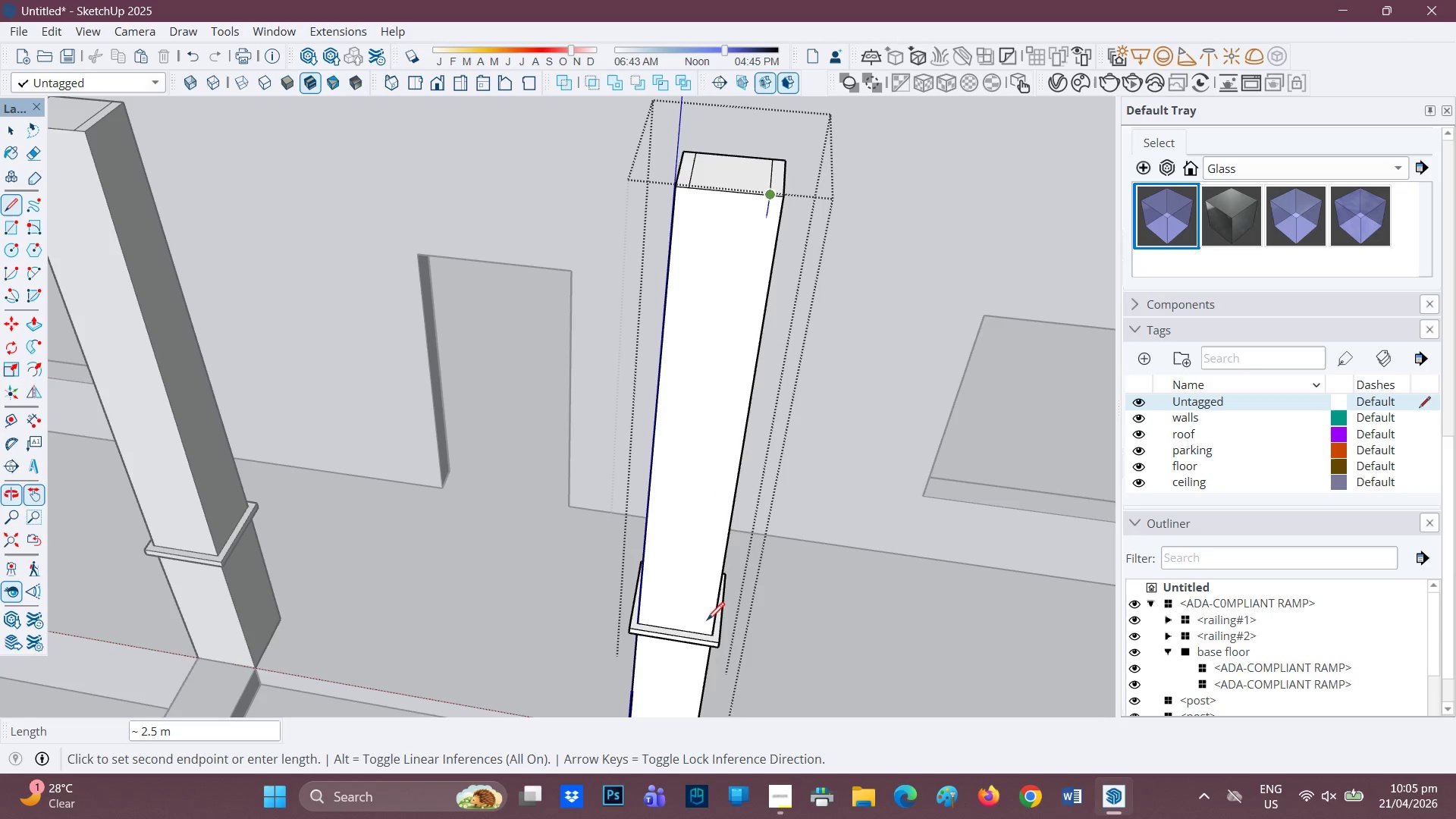 
left_click([712, 630])
 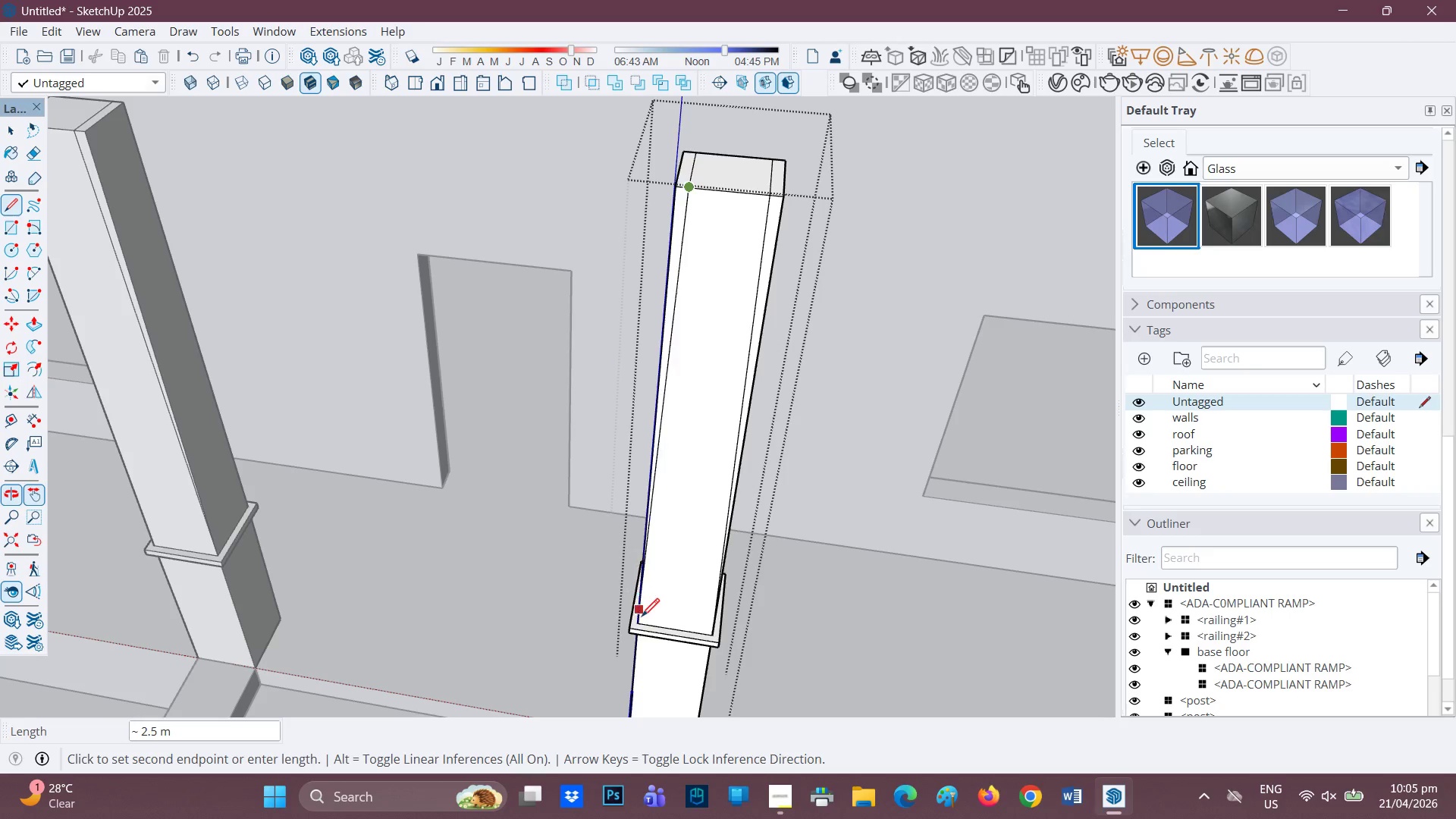 
left_click([642, 620])
 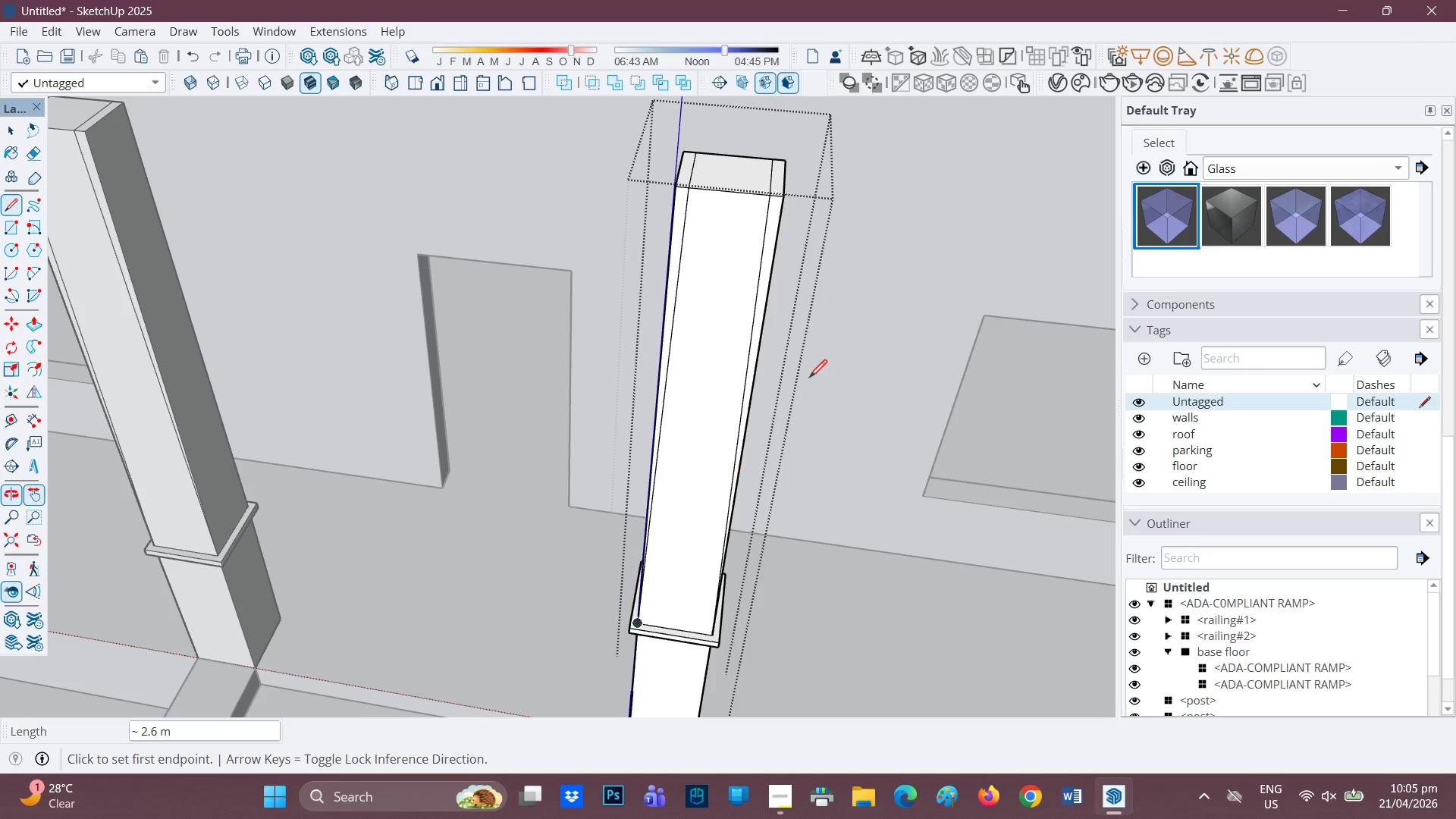 
scroll: coordinate [819, 288], scroll_direction: none, amount: 0.0
 